 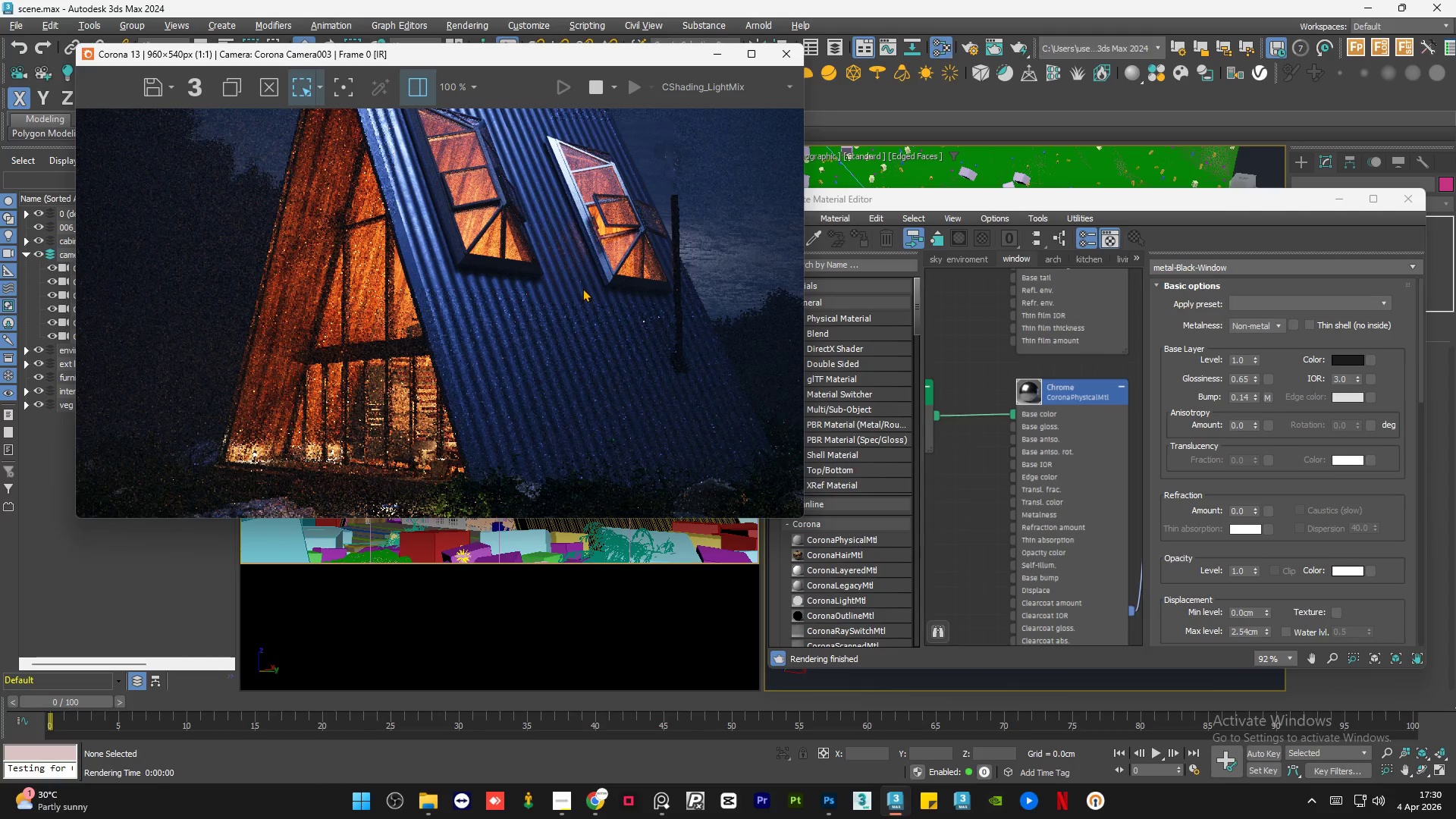 
scroll: coordinate [698, 253], scroll_direction: up, amount: 2.0
 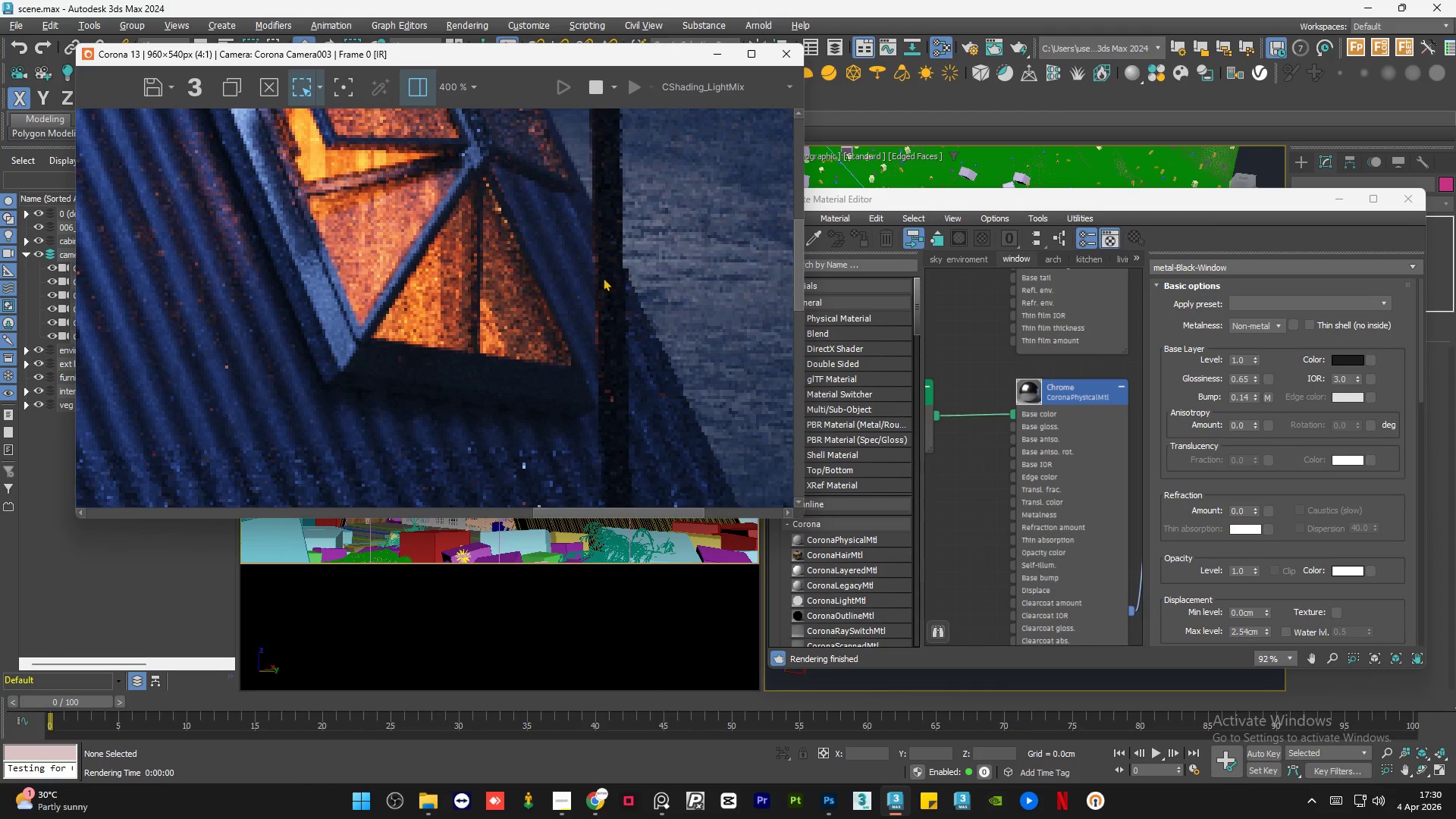 
scroll: coordinate [607, 269], scroll_direction: down, amount: 2.0
 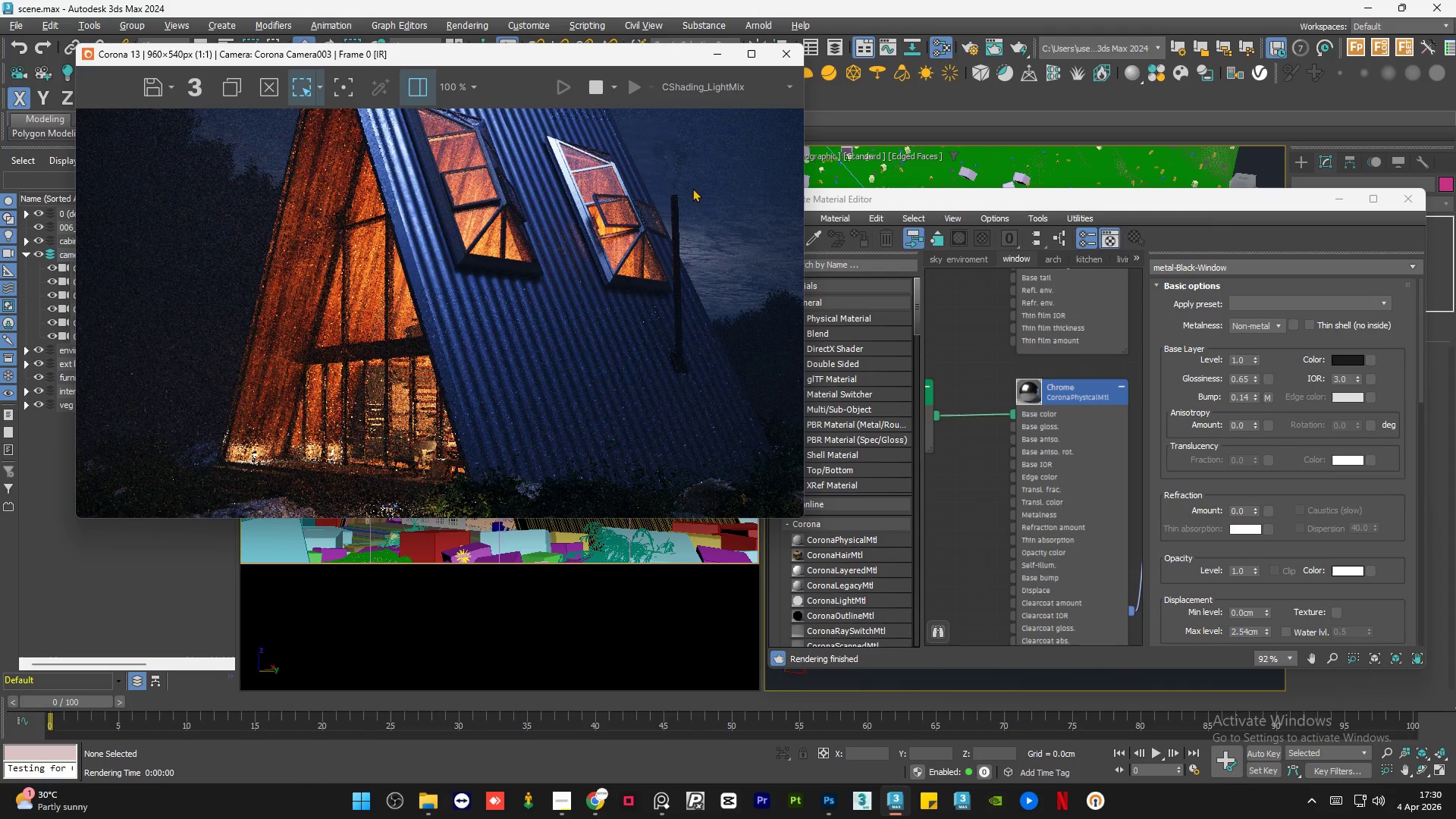 
left_click_drag(start_coordinate=[695, 182], to_coordinate=[661, 379])
 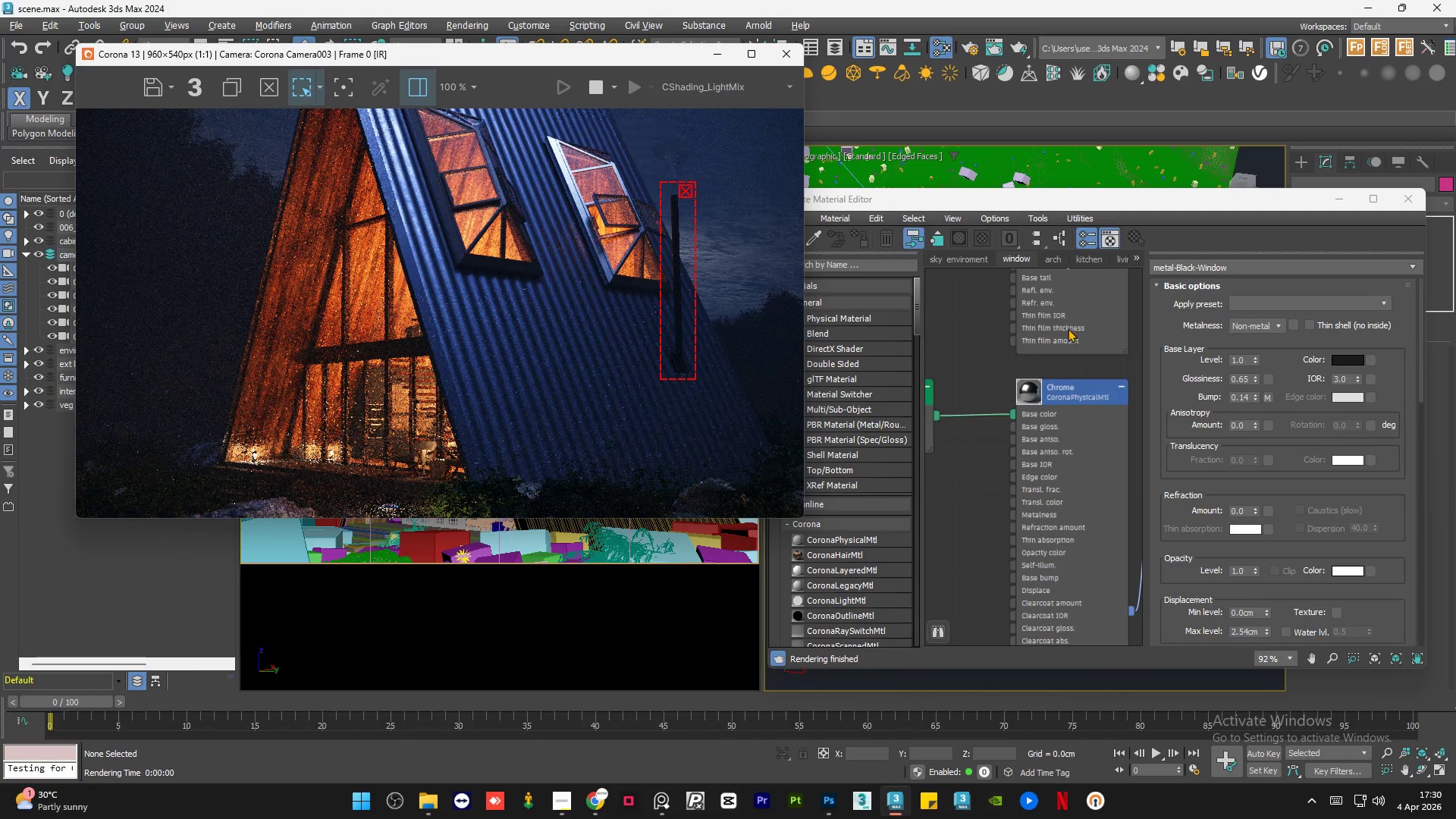 
scroll: coordinate [1024, 379], scroll_direction: down, amount: 7.0
 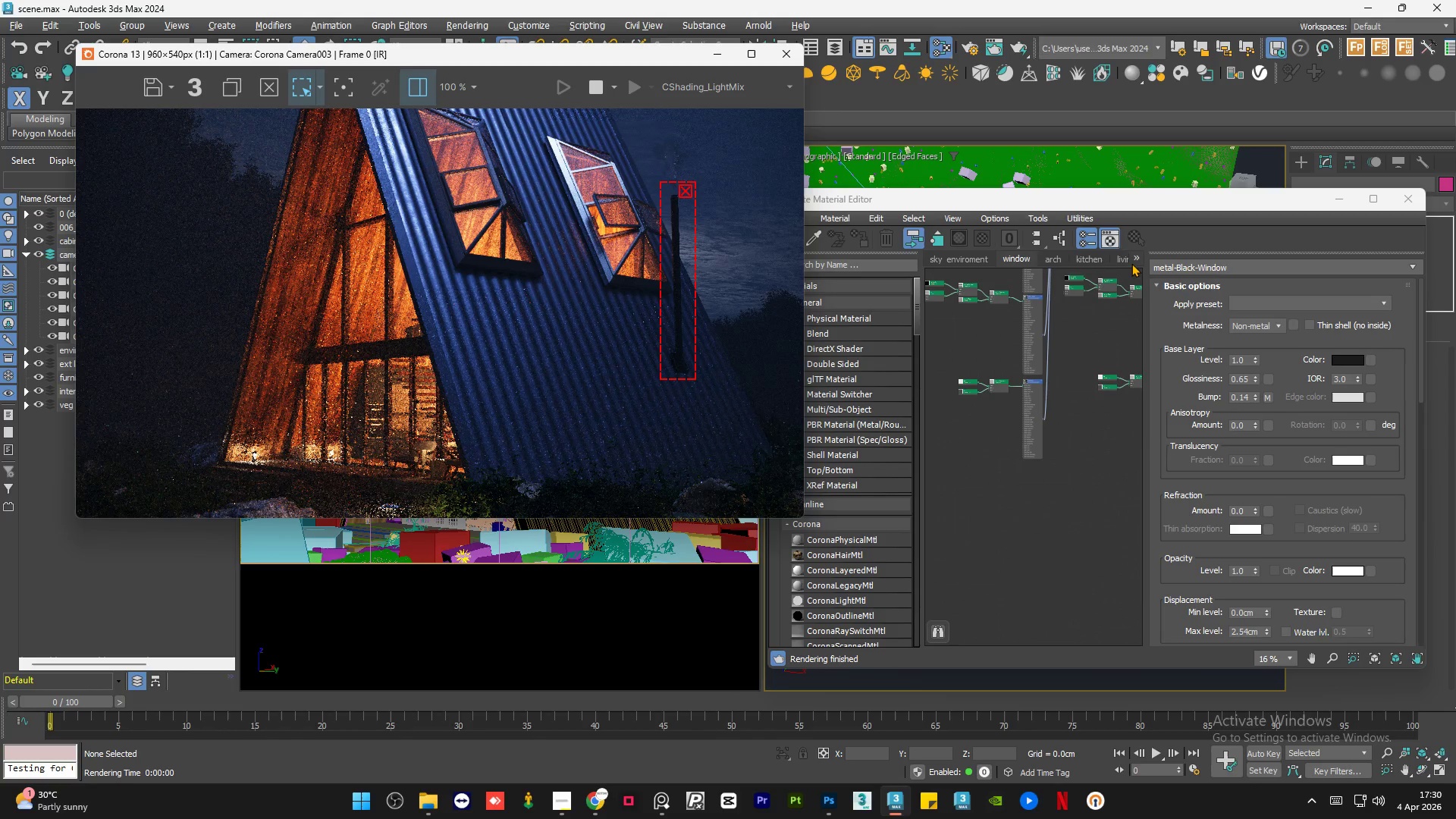 
left_click([1133, 261])
 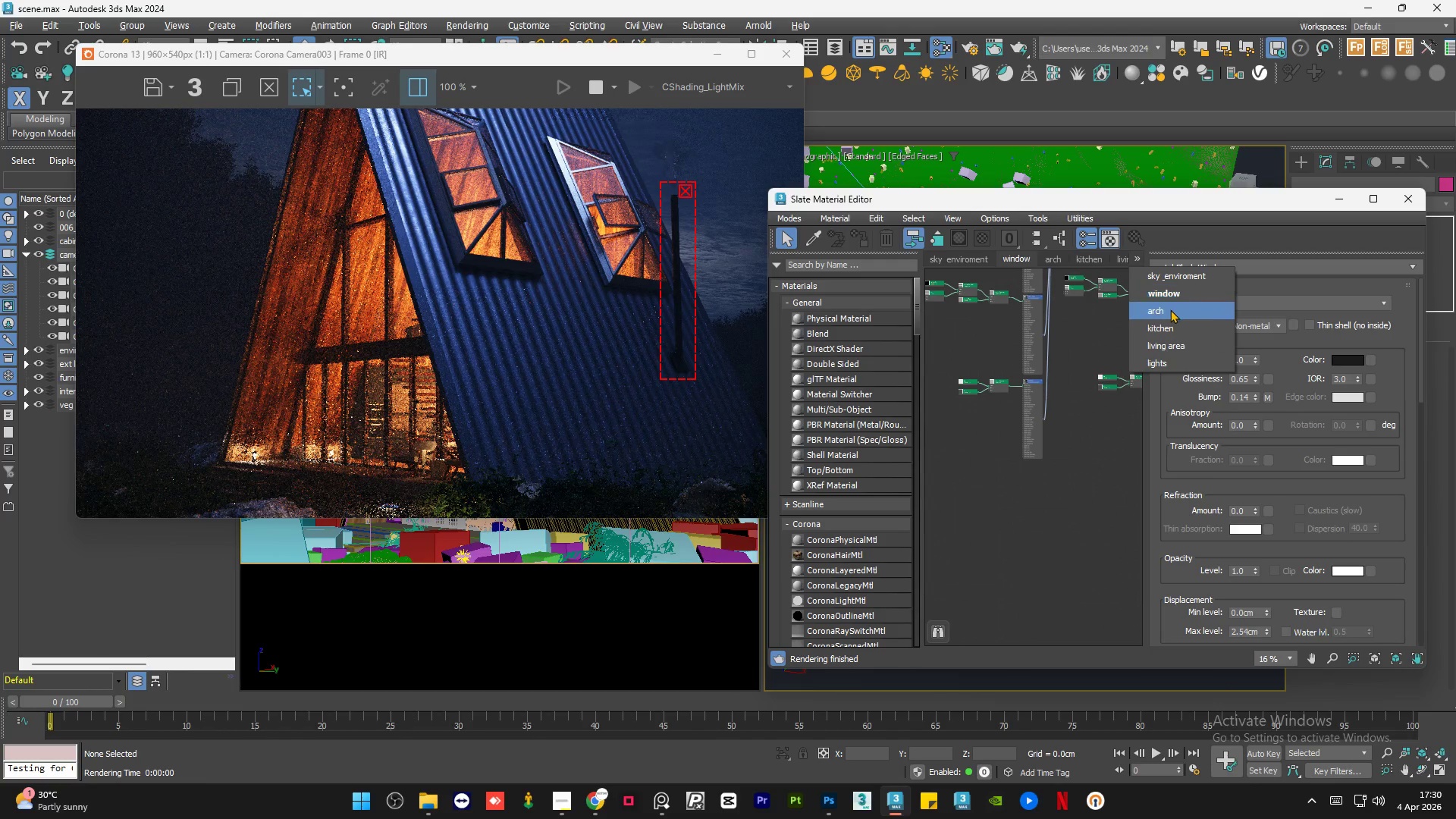 
left_click([1170, 309])
 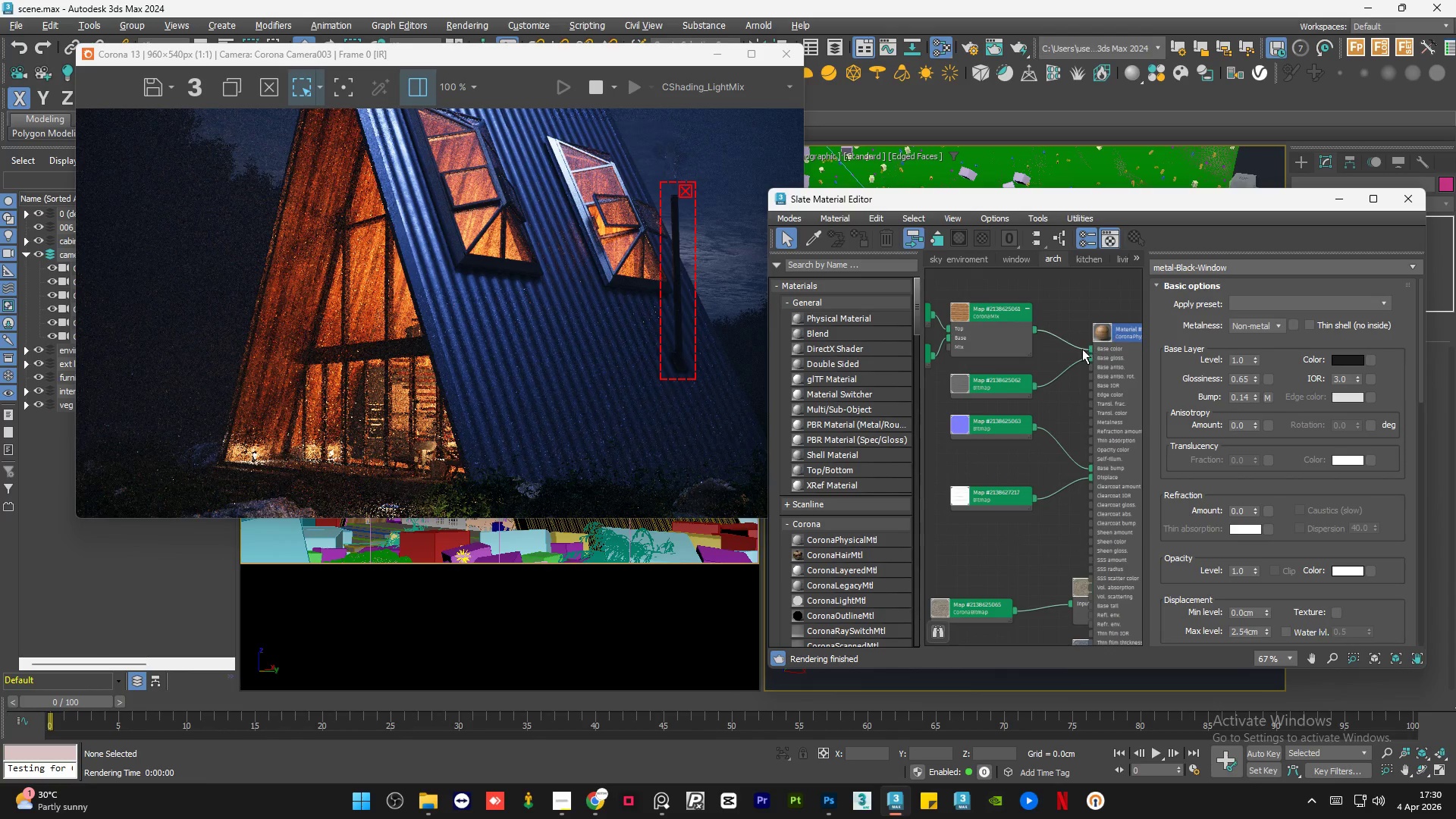 
scroll: coordinate [1044, 351], scroll_direction: down, amount: 5.0
 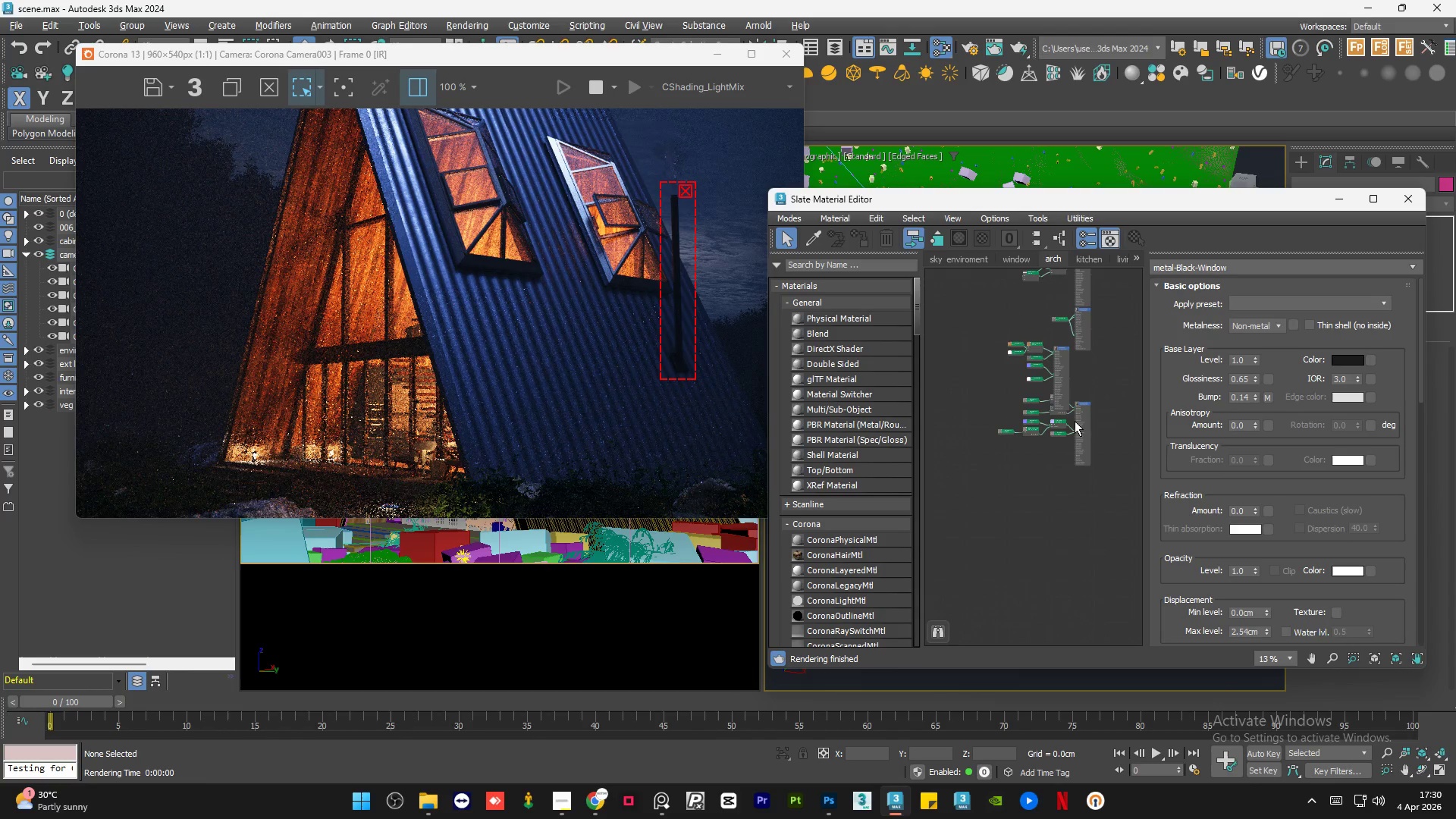 
left_click_drag(start_coordinate=[1094, 395], to_coordinate=[1097, 431])
 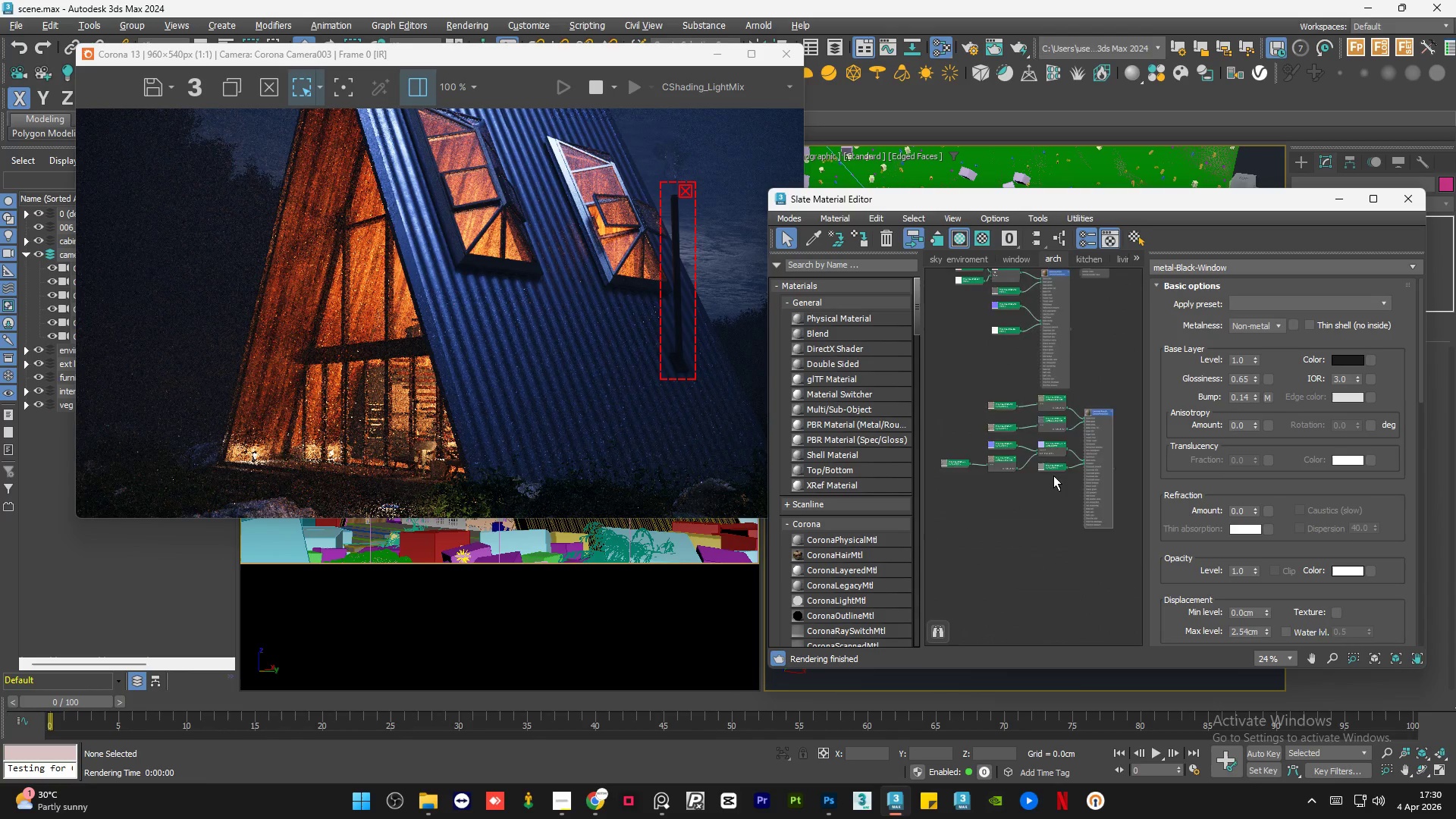 
scroll: coordinate [1087, 391], scroll_direction: up, amount: 1.0
 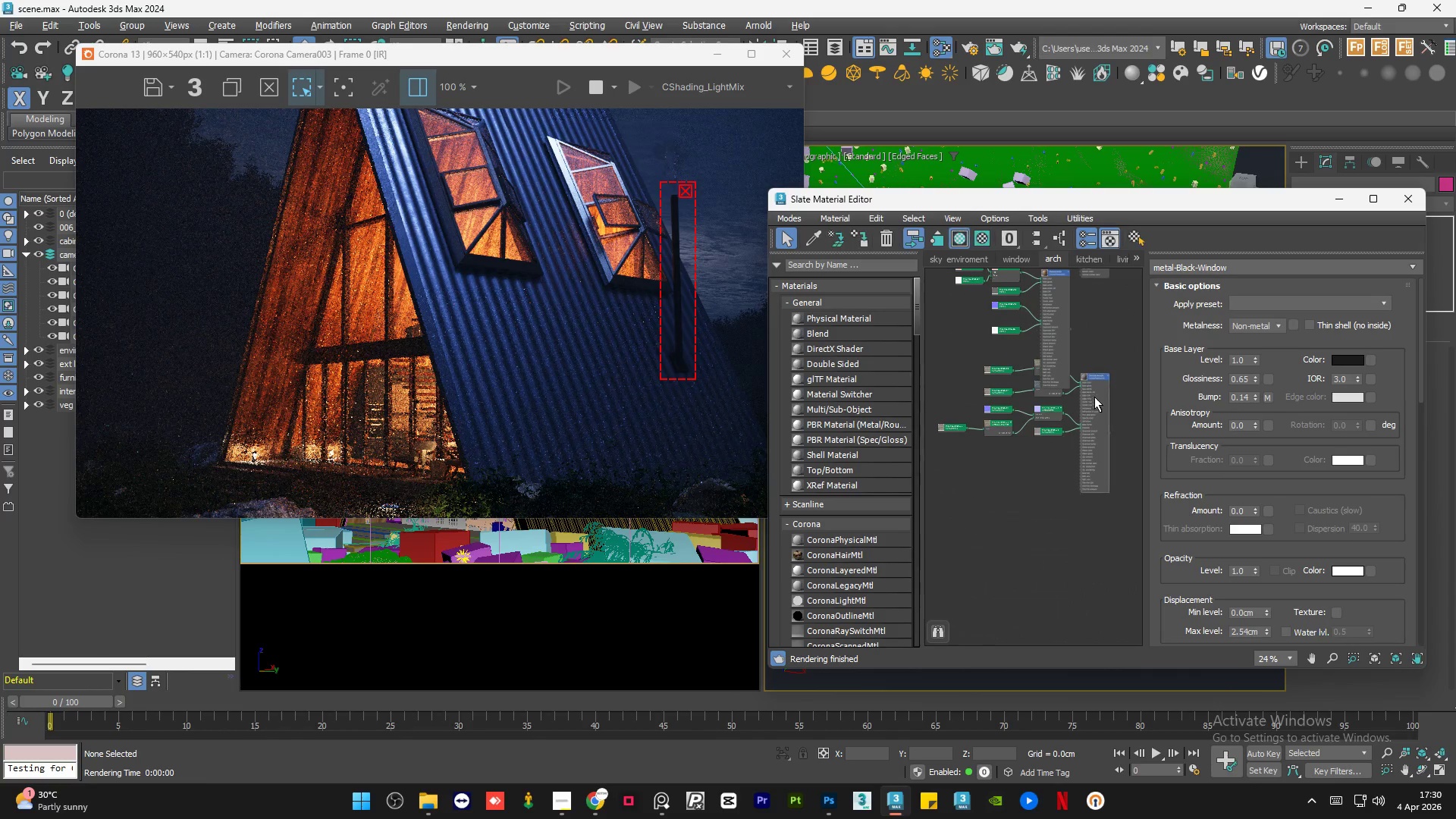 
scroll: coordinate [1053, 477], scroll_direction: down, amount: 2.0
 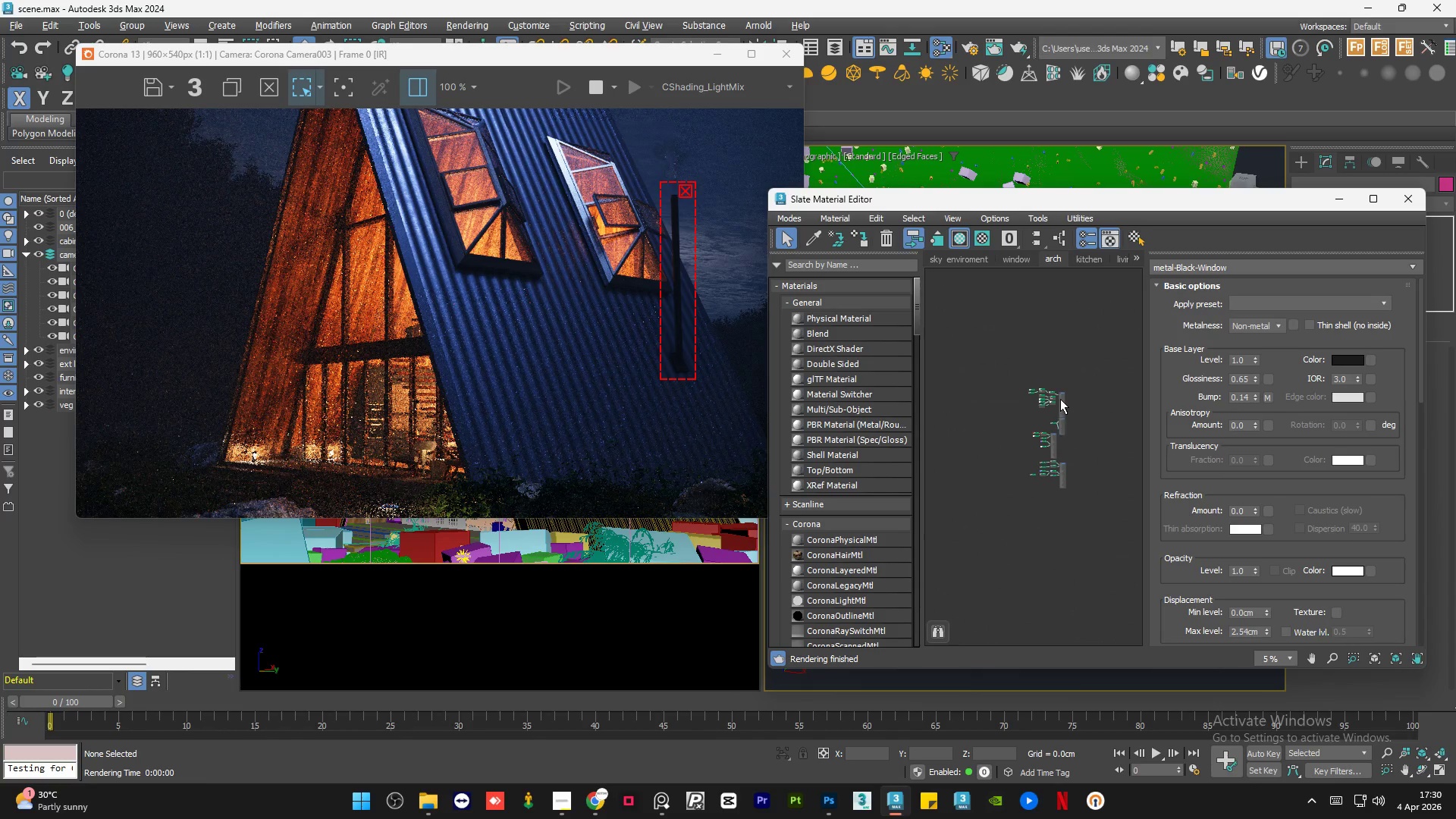 
scroll: coordinate [1062, 377], scroll_direction: up, amount: 14.0
 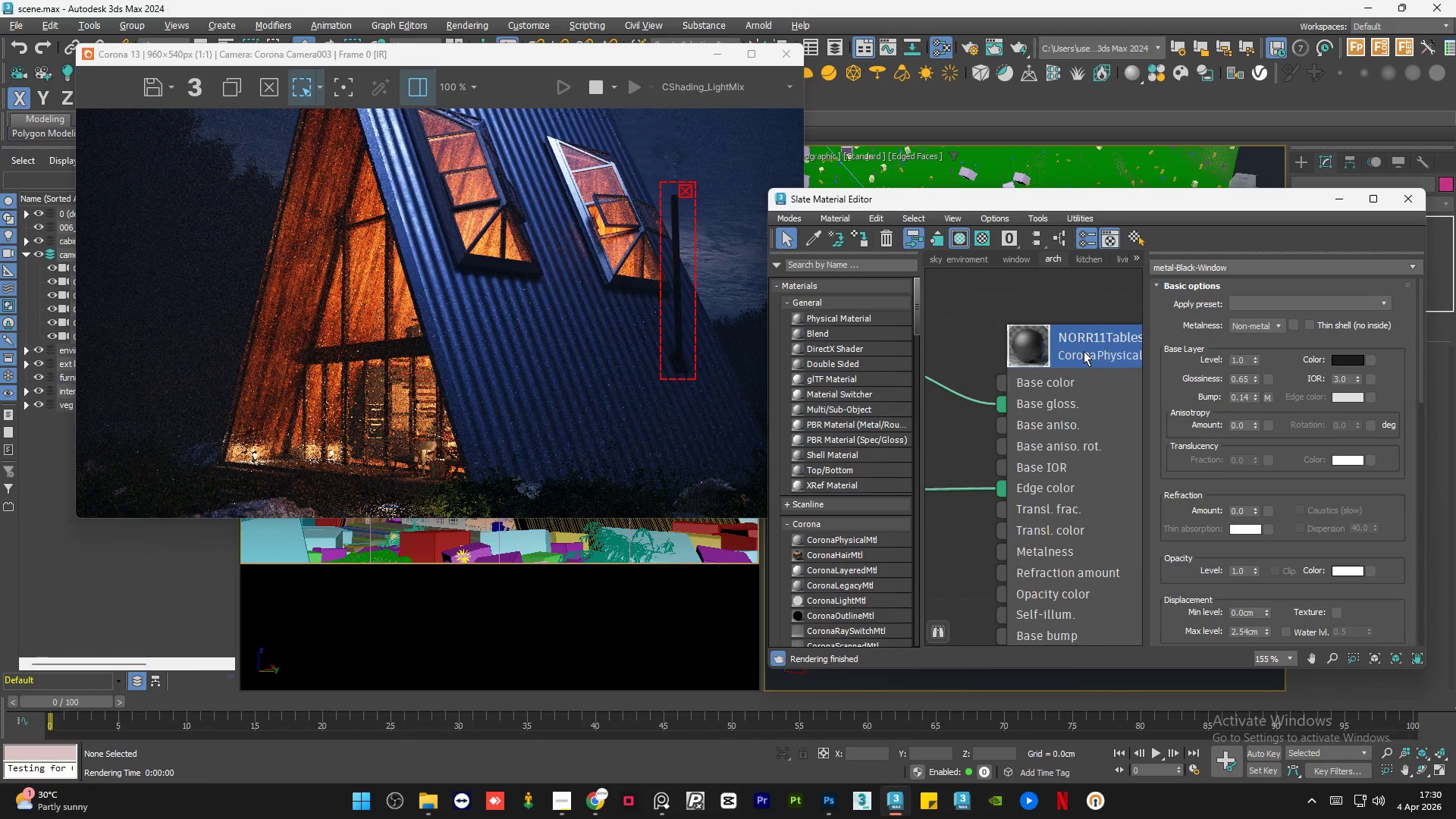 
scroll: coordinate [1084, 351], scroll_direction: down, amount: 12.0
 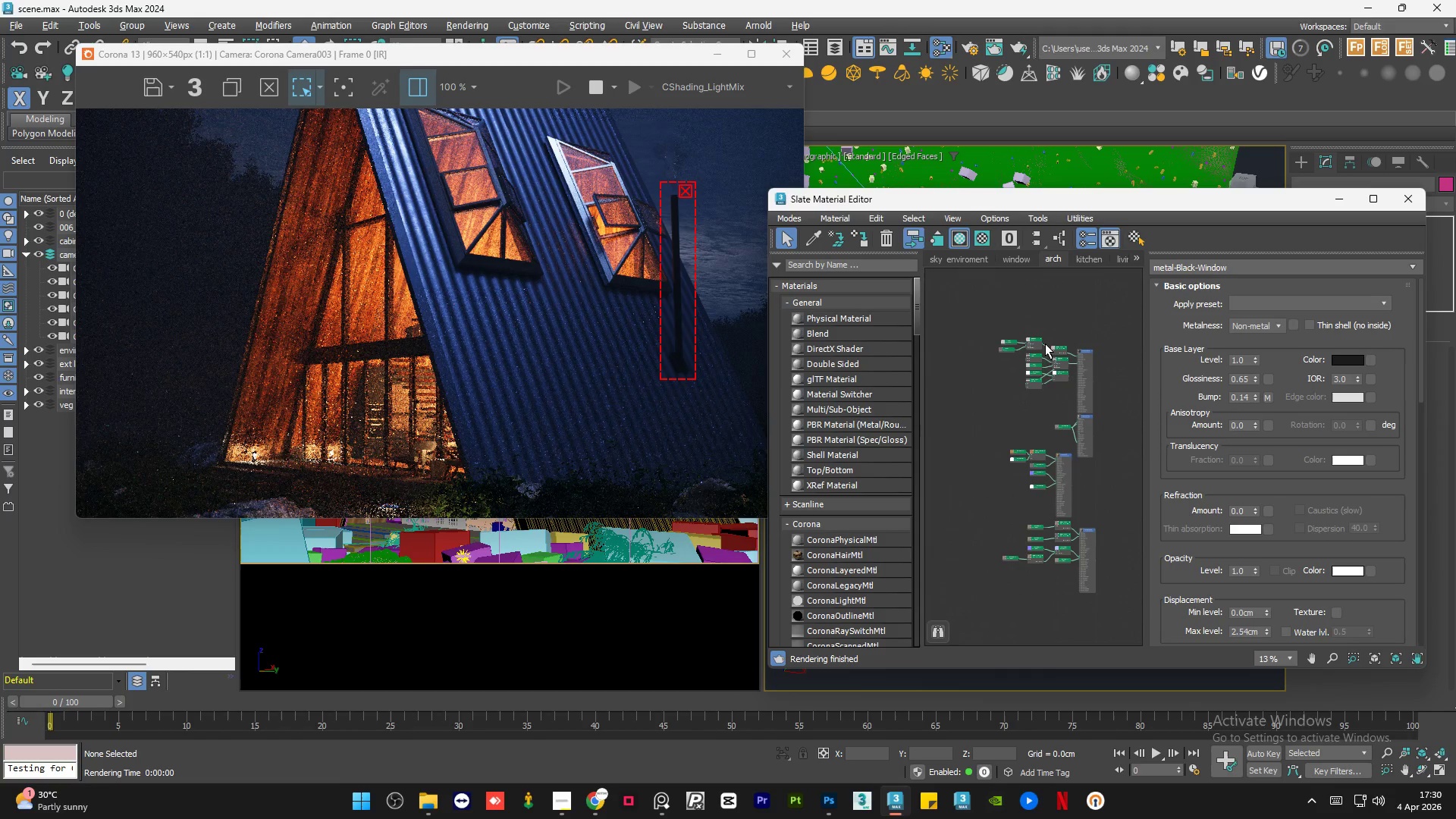 
left_click([1035, 356])
 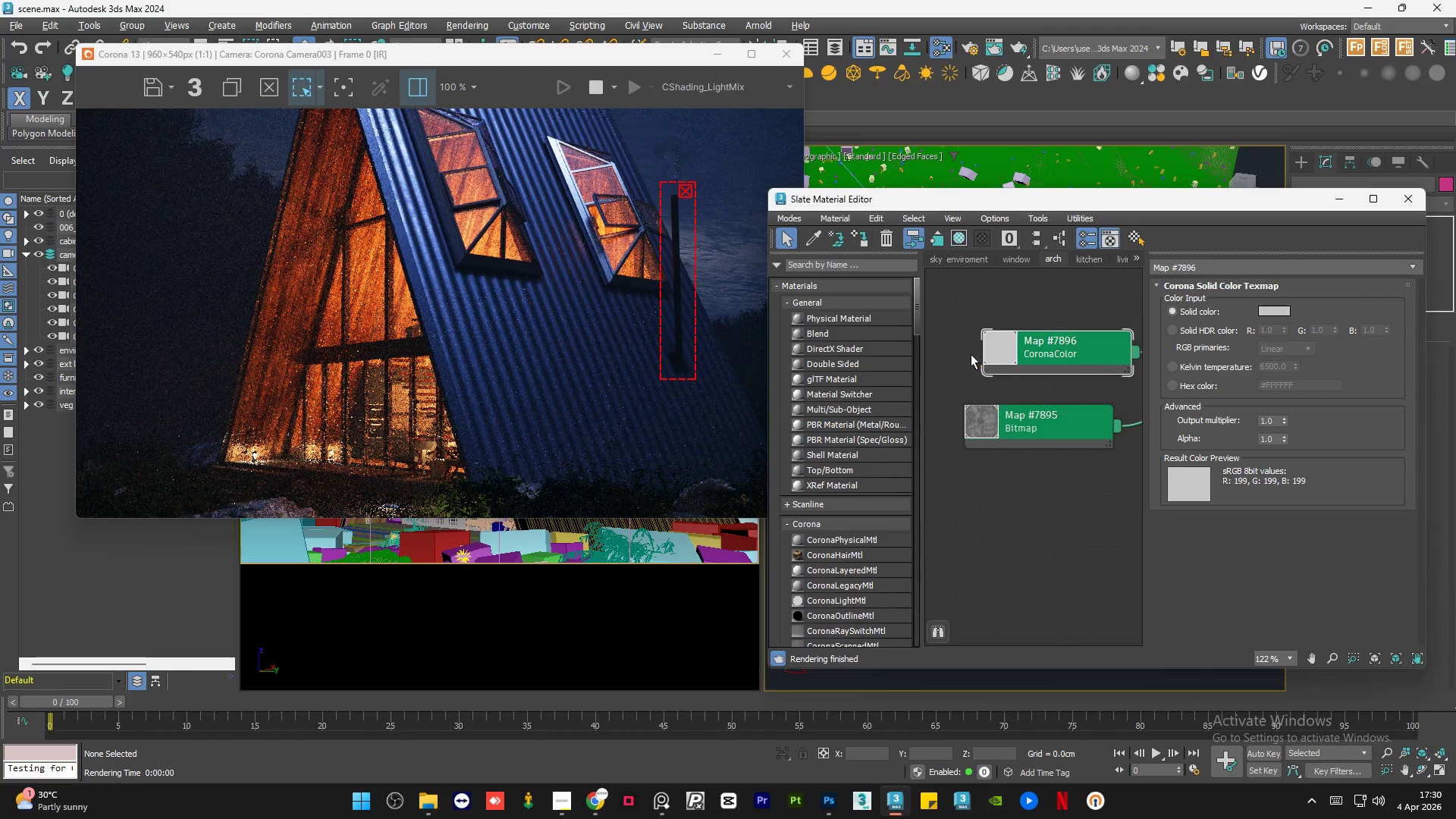 
scroll: coordinate [1075, 370], scroll_direction: up, amount: 10.0
 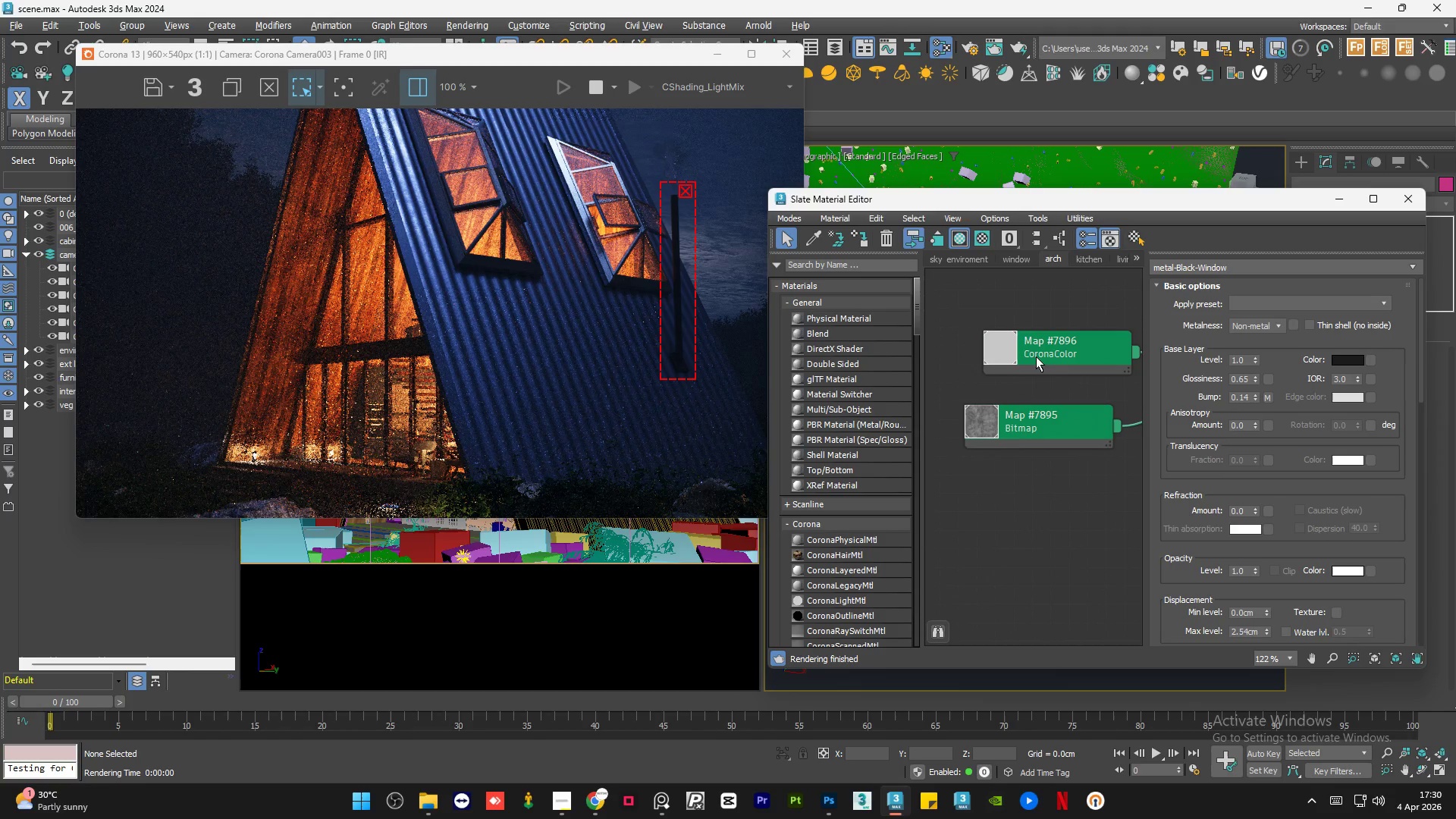 
scroll: coordinate [965, 355], scroll_direction: down, amount: 9.0
 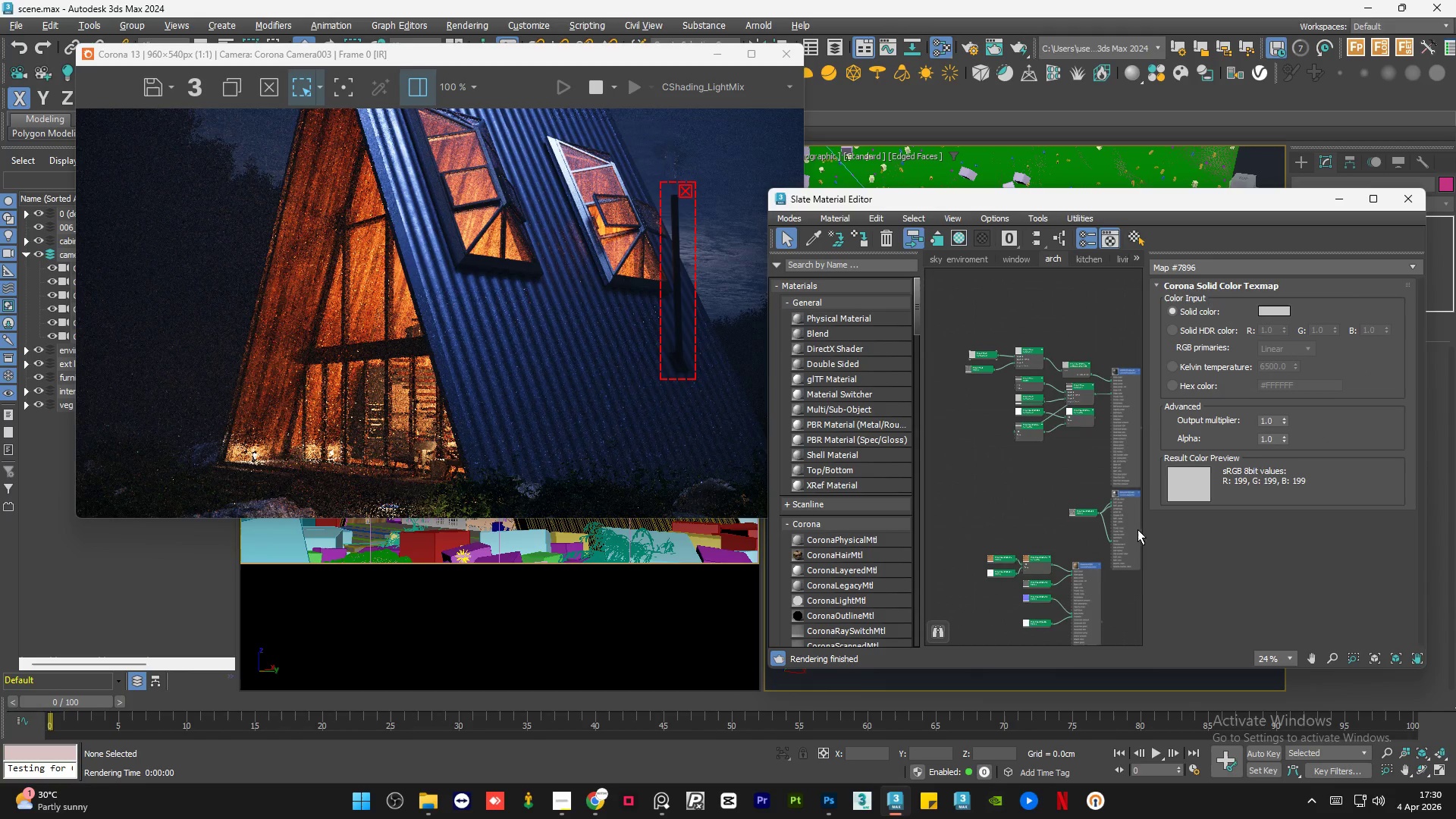 
scroll: coordinate [1072, 372], scroll_direction: none, amount: 0.0
 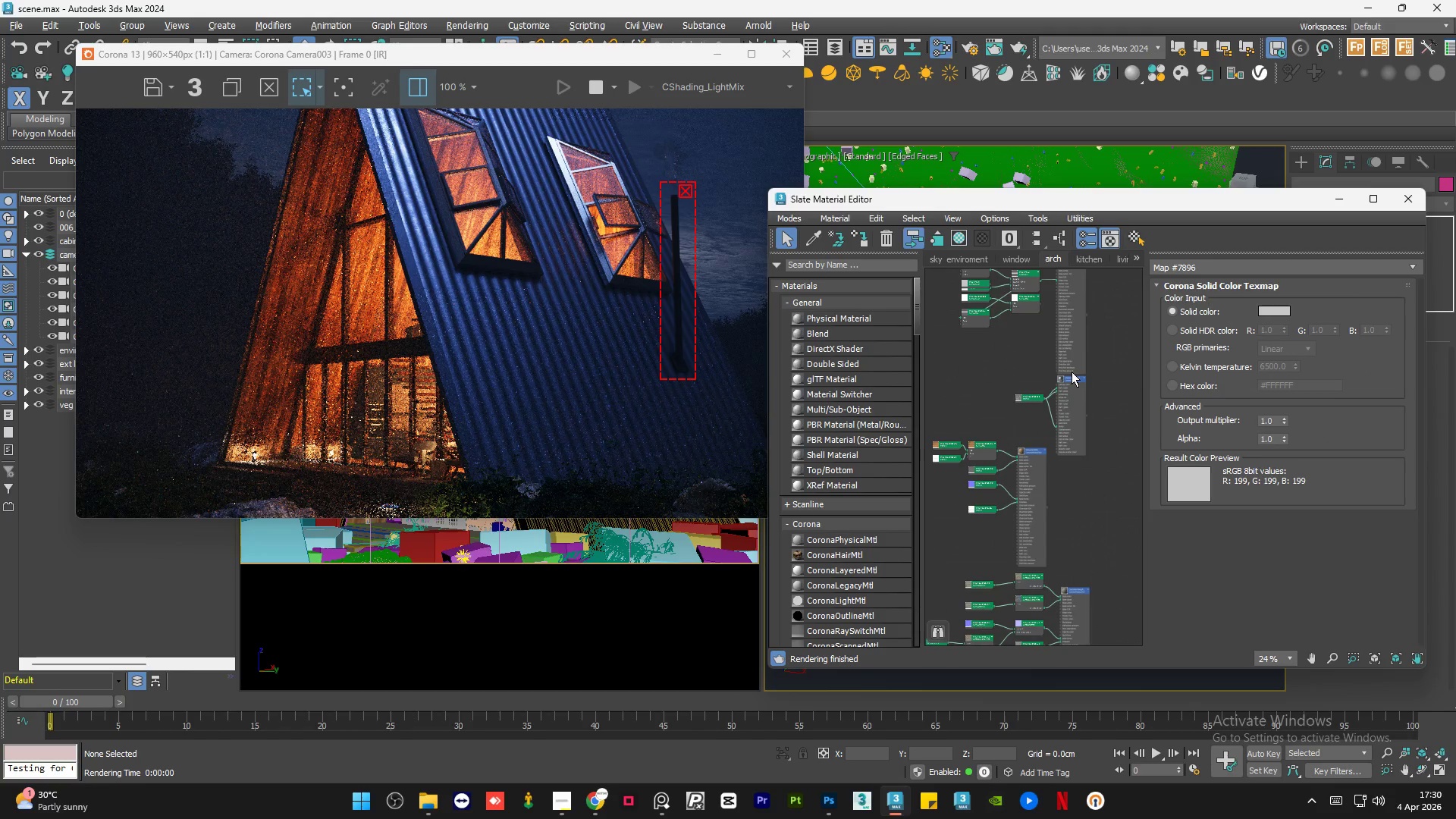 
scroll: coordinate [1072, 372], scroll_direction: down, amount: 1.0
 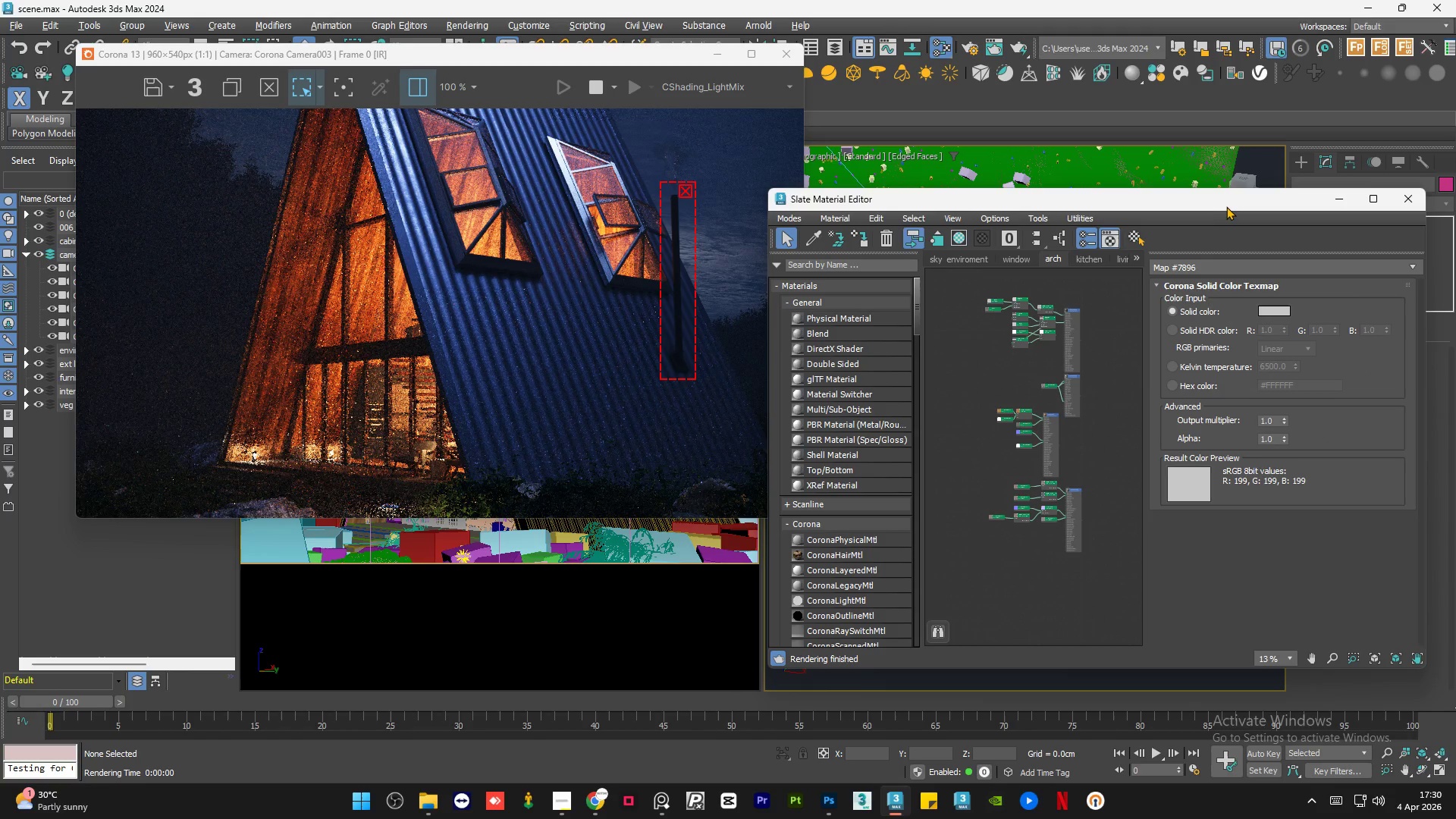 
left_click_drag(start_coordinate=[1229, 206], to_coordinate=[805, 212])
 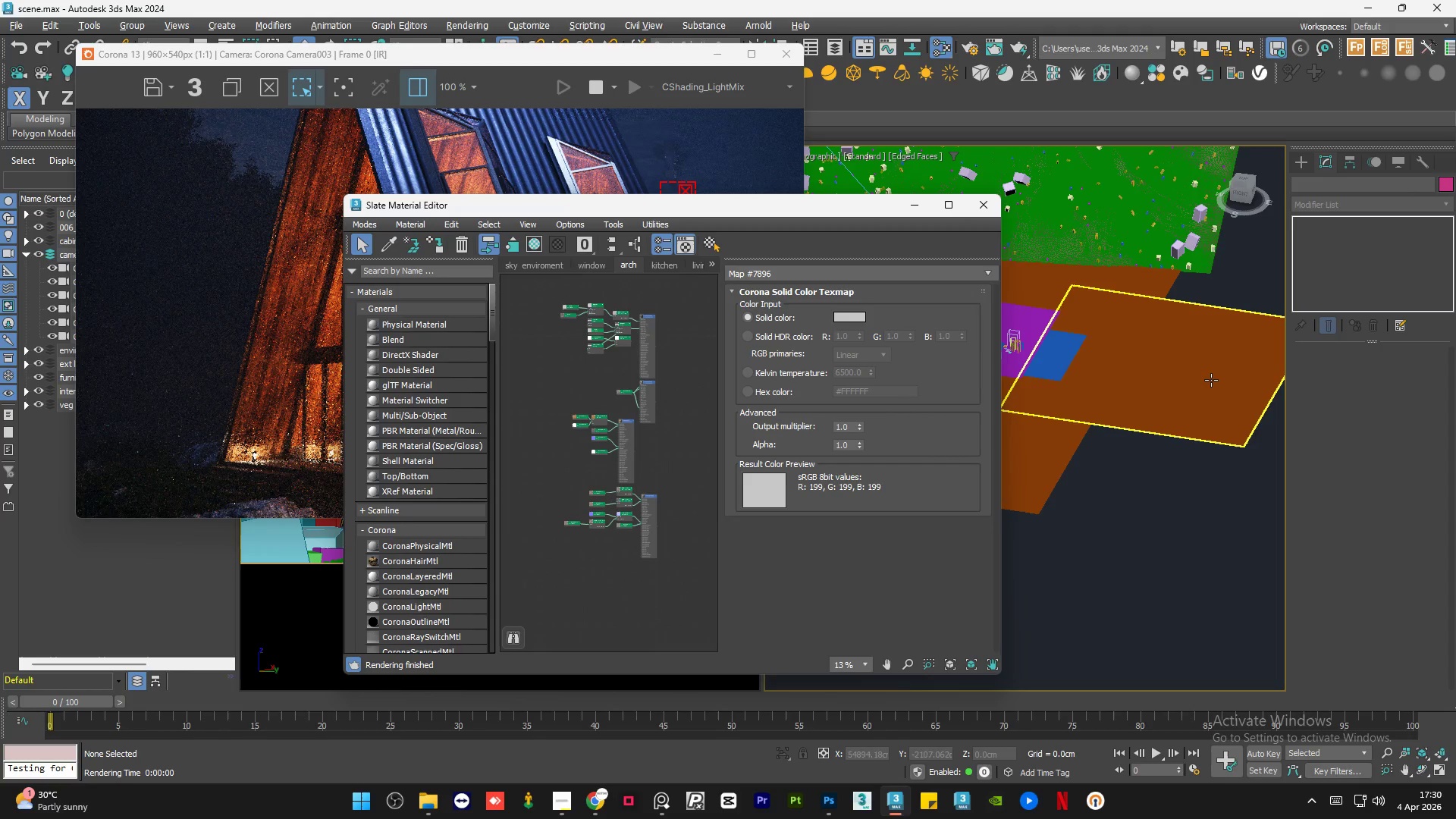 
scroll: coordinate [1211, 380], scroll_direction: down, amount: 2.0
 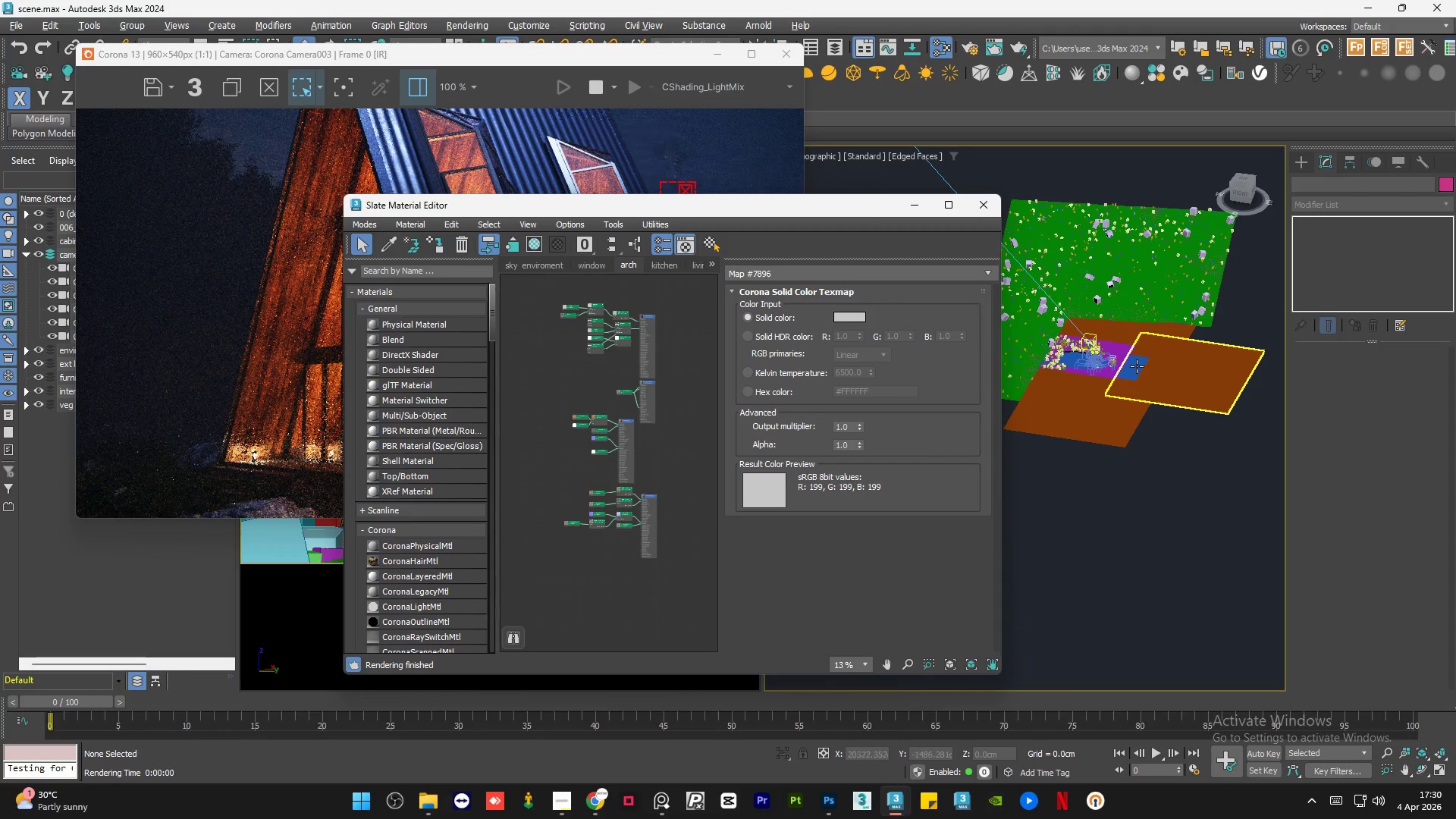 
scroll: coordinate [1144, 399], scroll_direction: up, amount: 21.0
 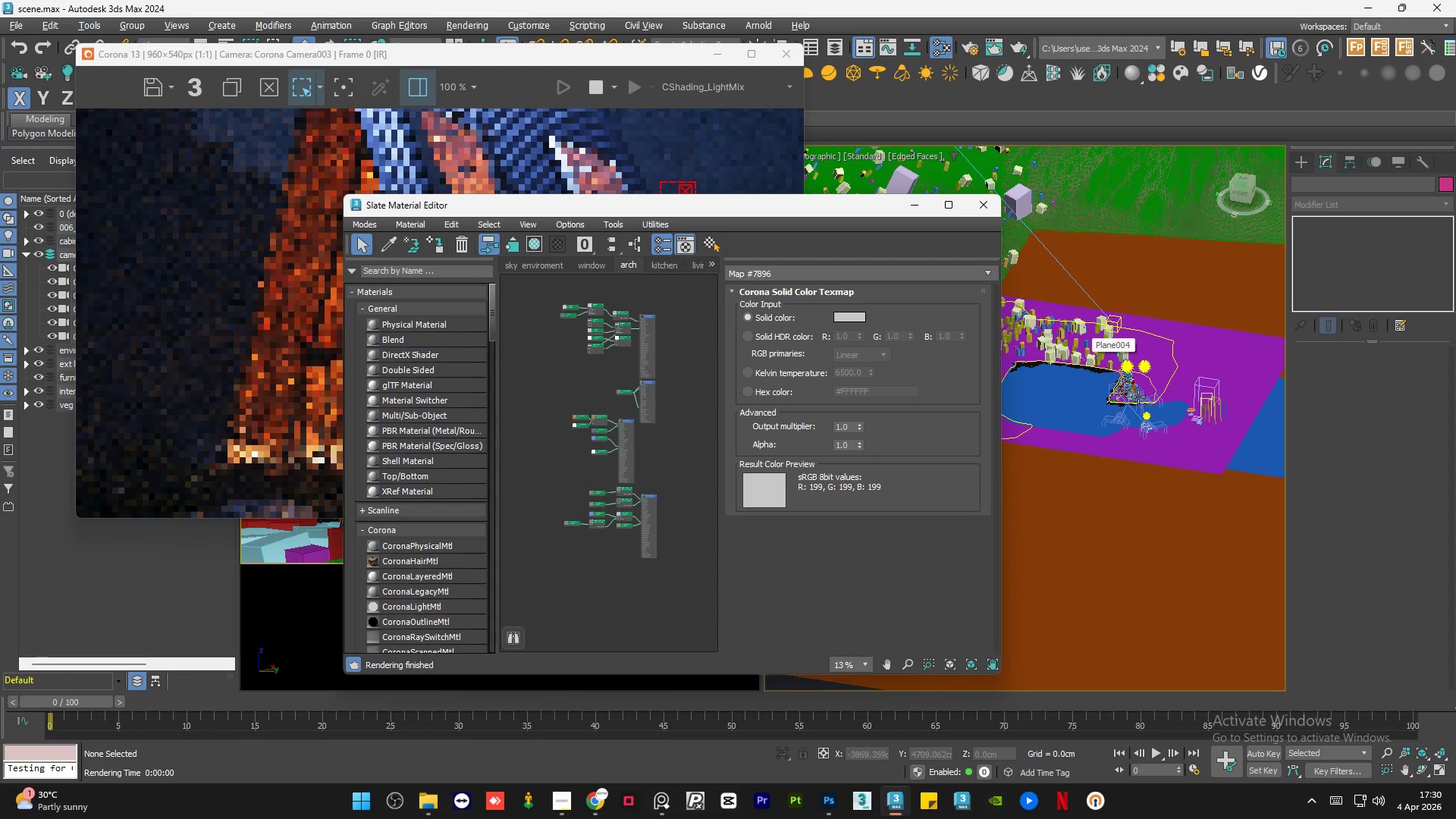 
scroll: coordinate [1120, 404], scroll_direction: up, amount: 20.0
 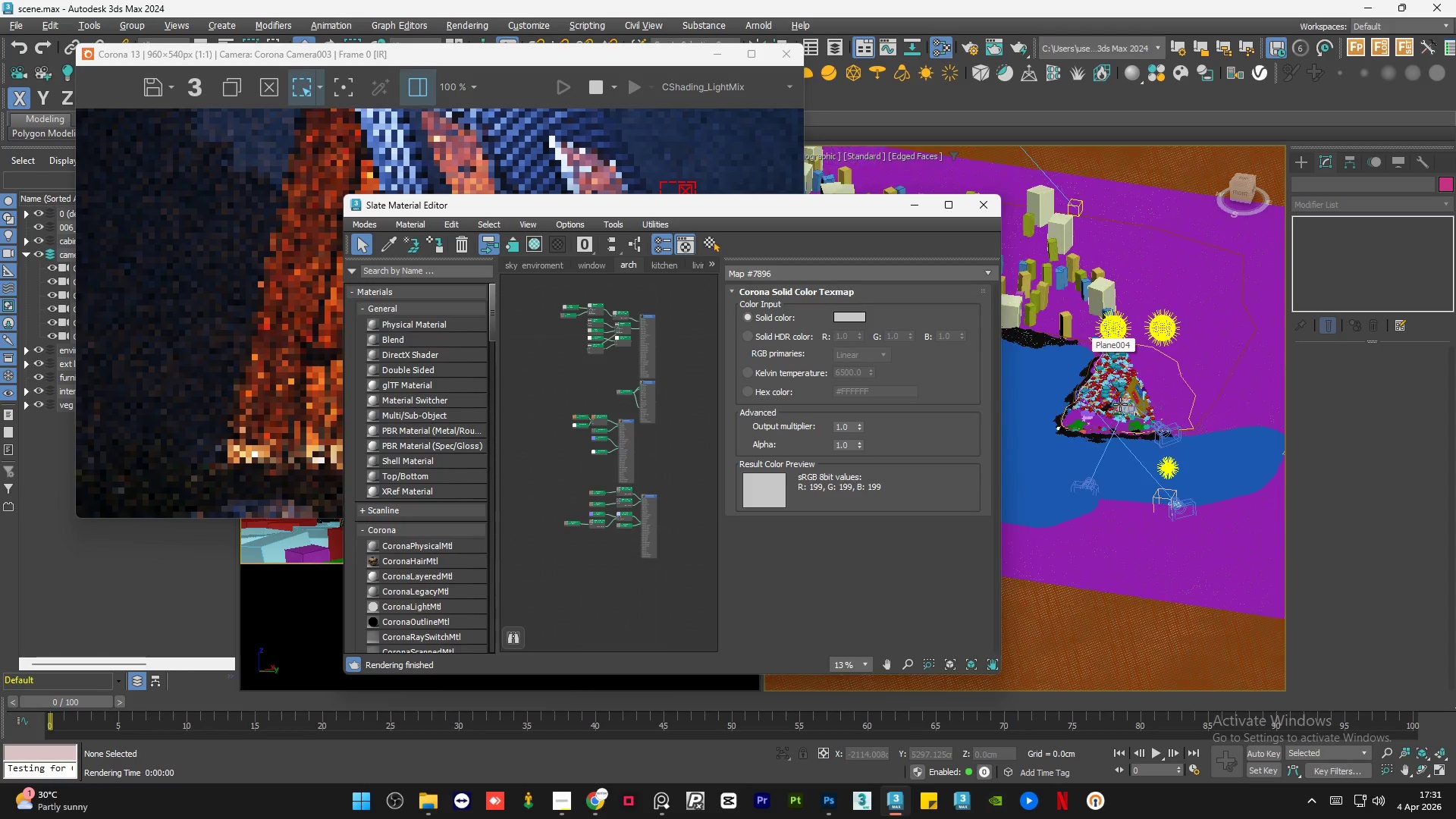 
scroll: coordinate [1138, 420], scroll_direction: up, amount: 7.0
 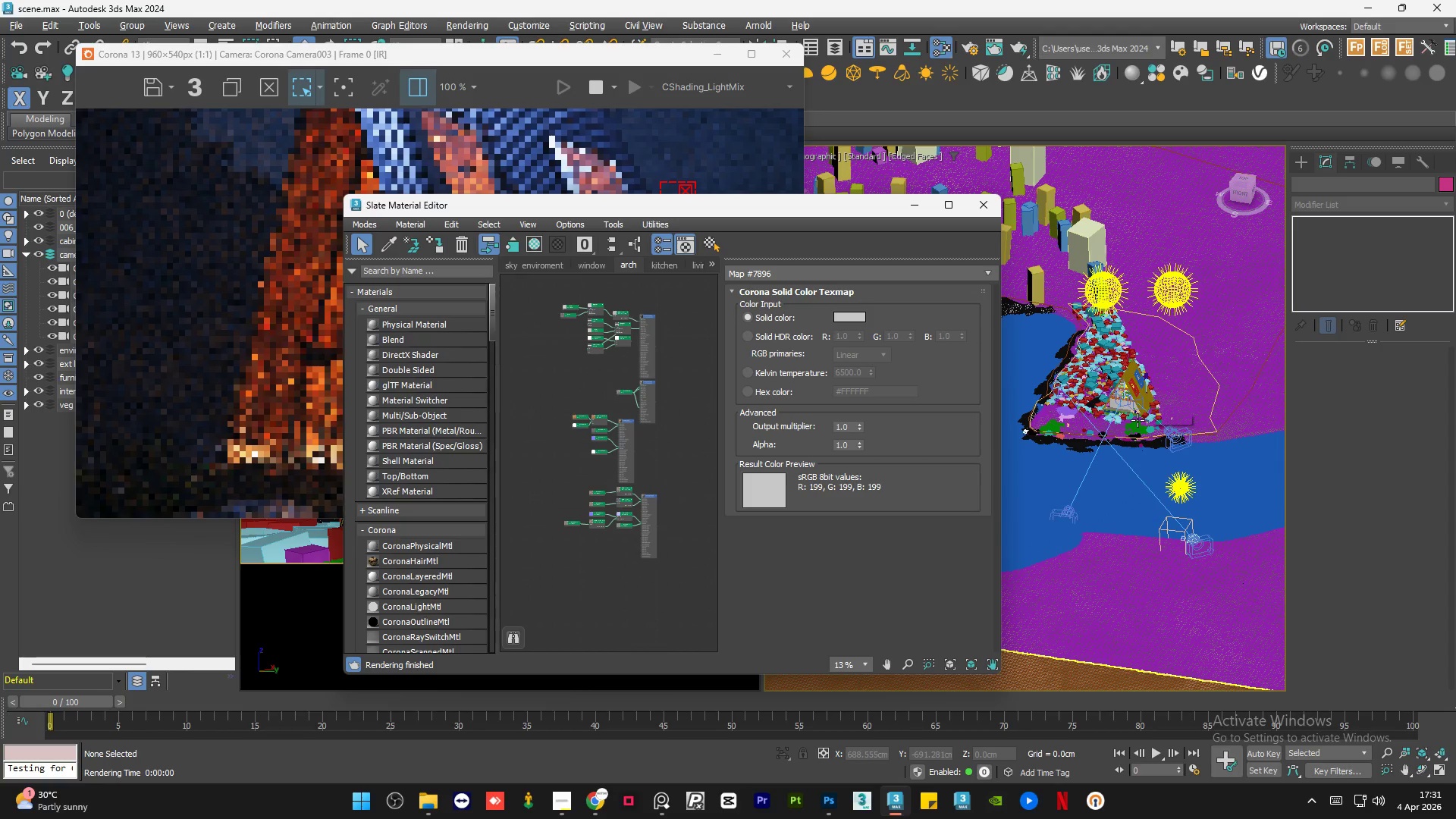 
wait(11.82)
 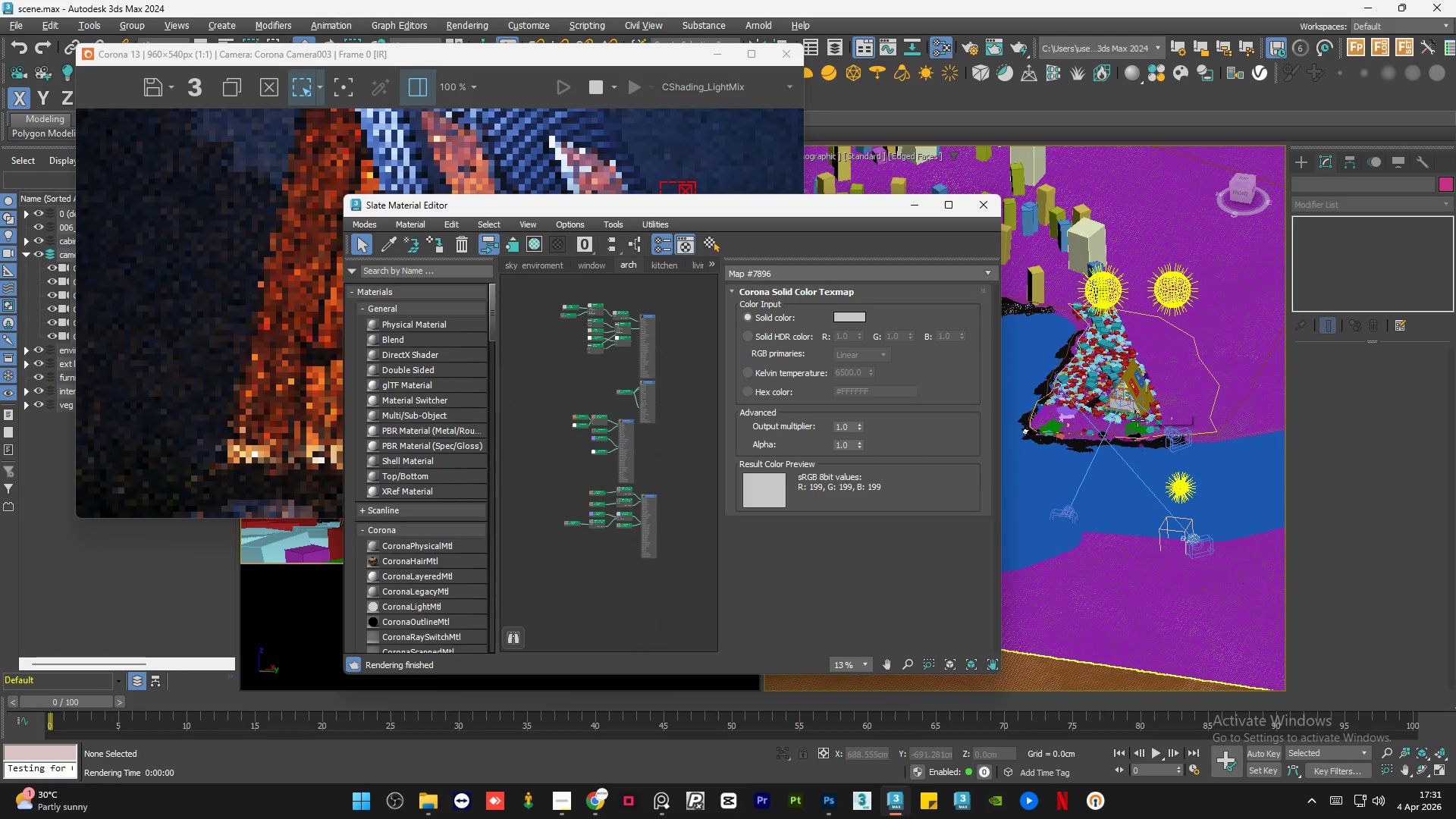 
scroll: coordinate [1149, 340], scroll_direction: up, amount: 11.0
 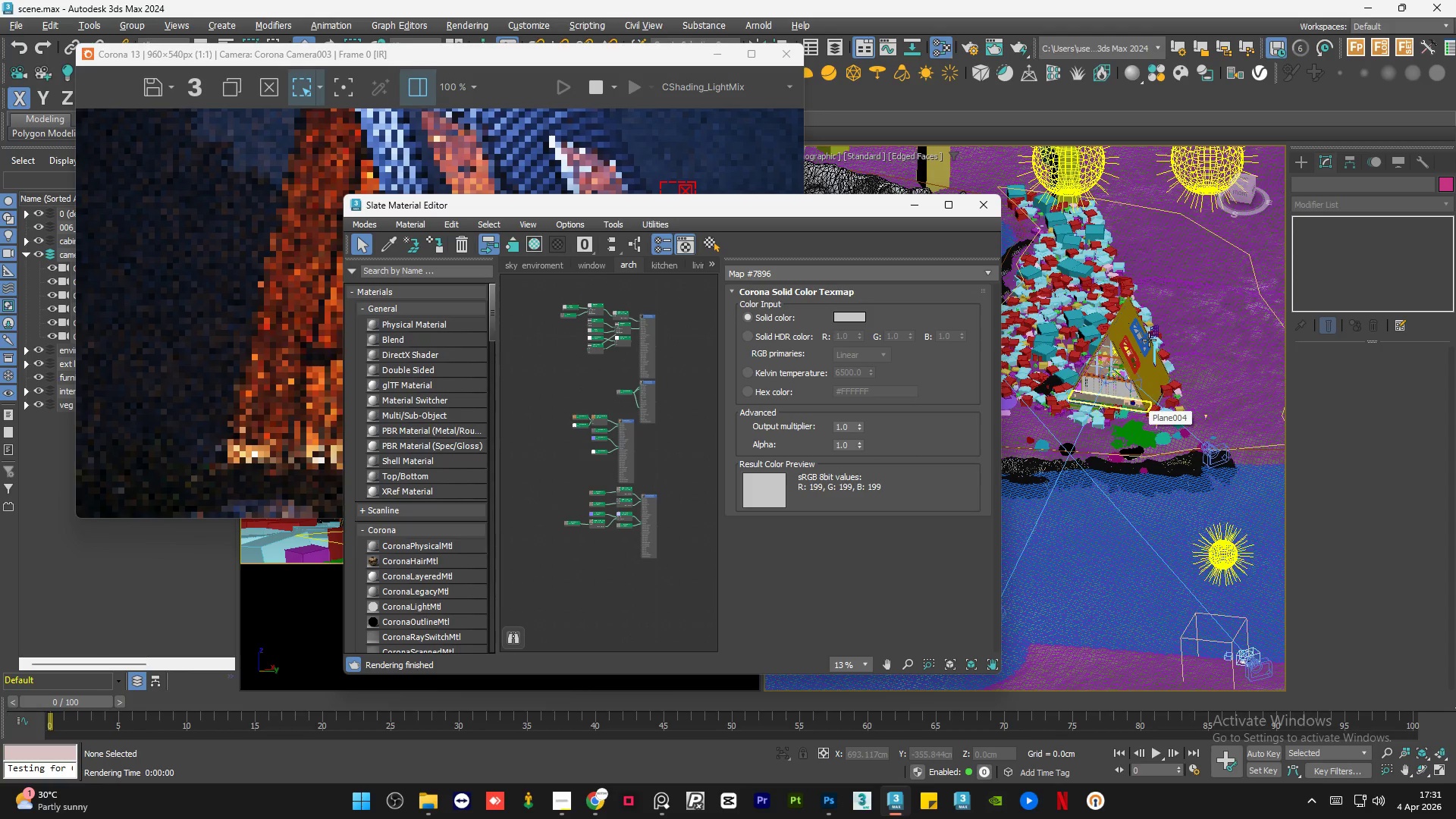 
wait(5.19)
 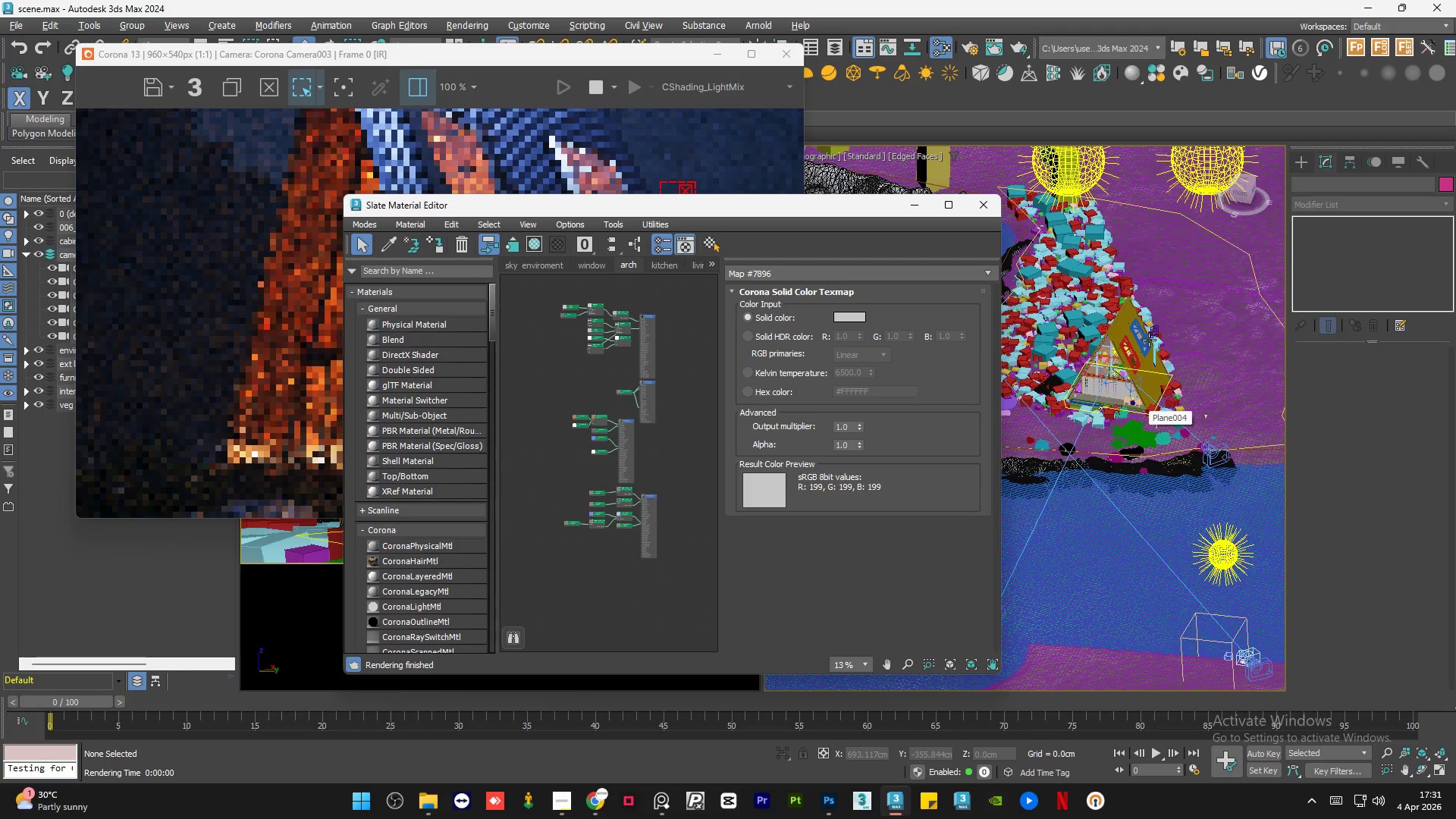 
scroll: coordinate [1166, 373], scroll_direction: up, amount: 7.0
 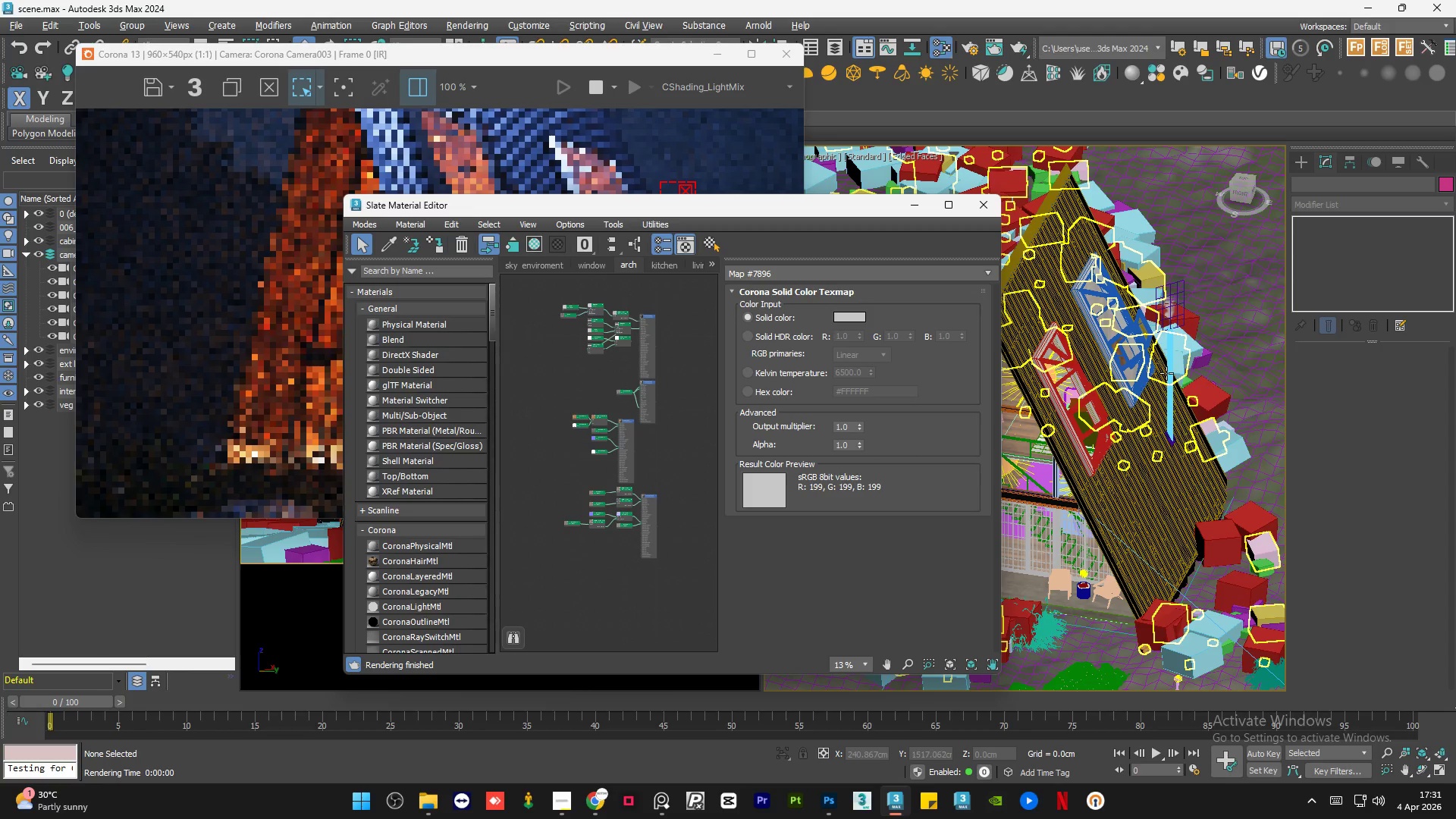 
key(F4)
 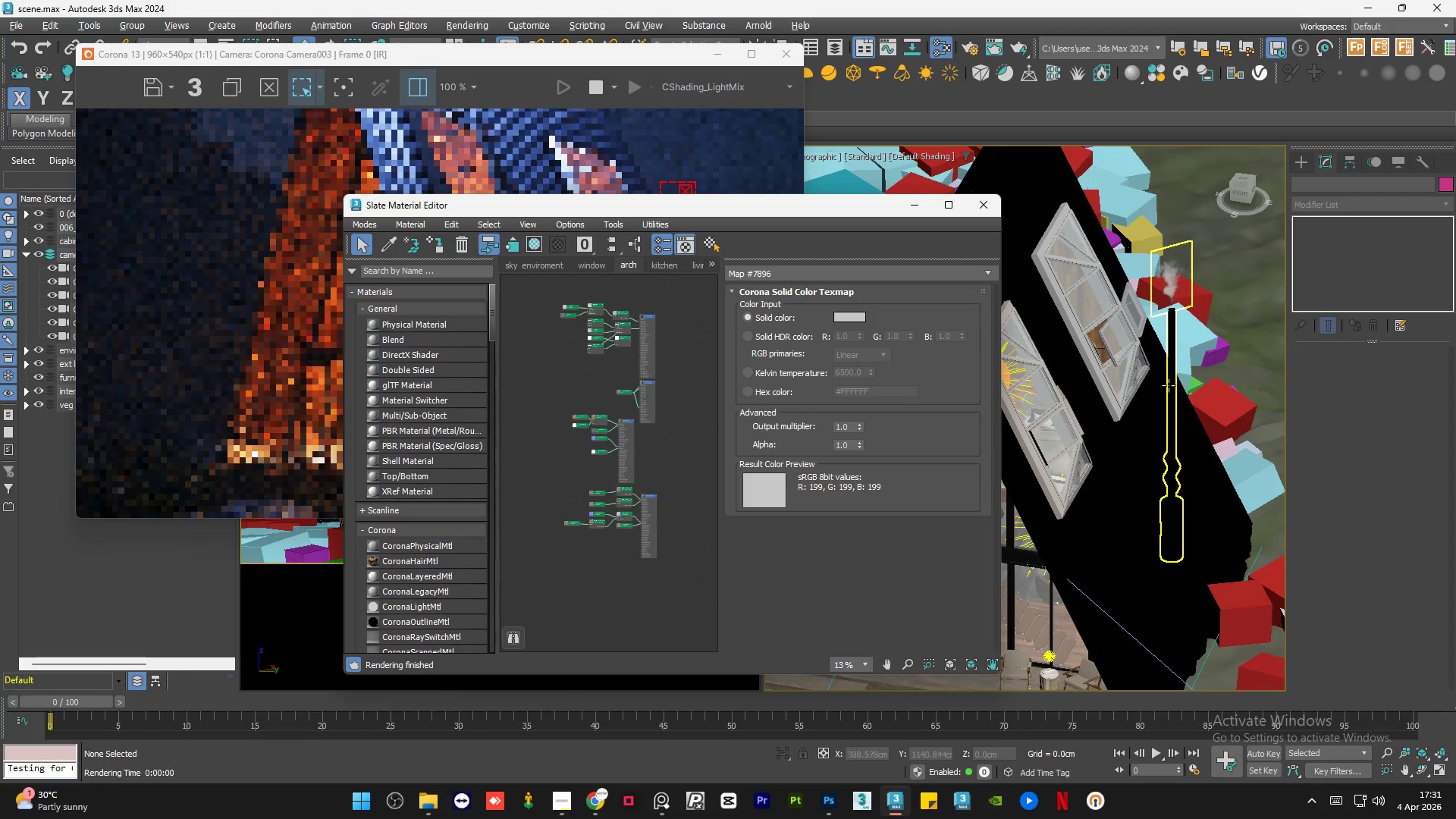 
scroll: coordinate [1172, 332], scroll_direction: up, amount: 4.0
 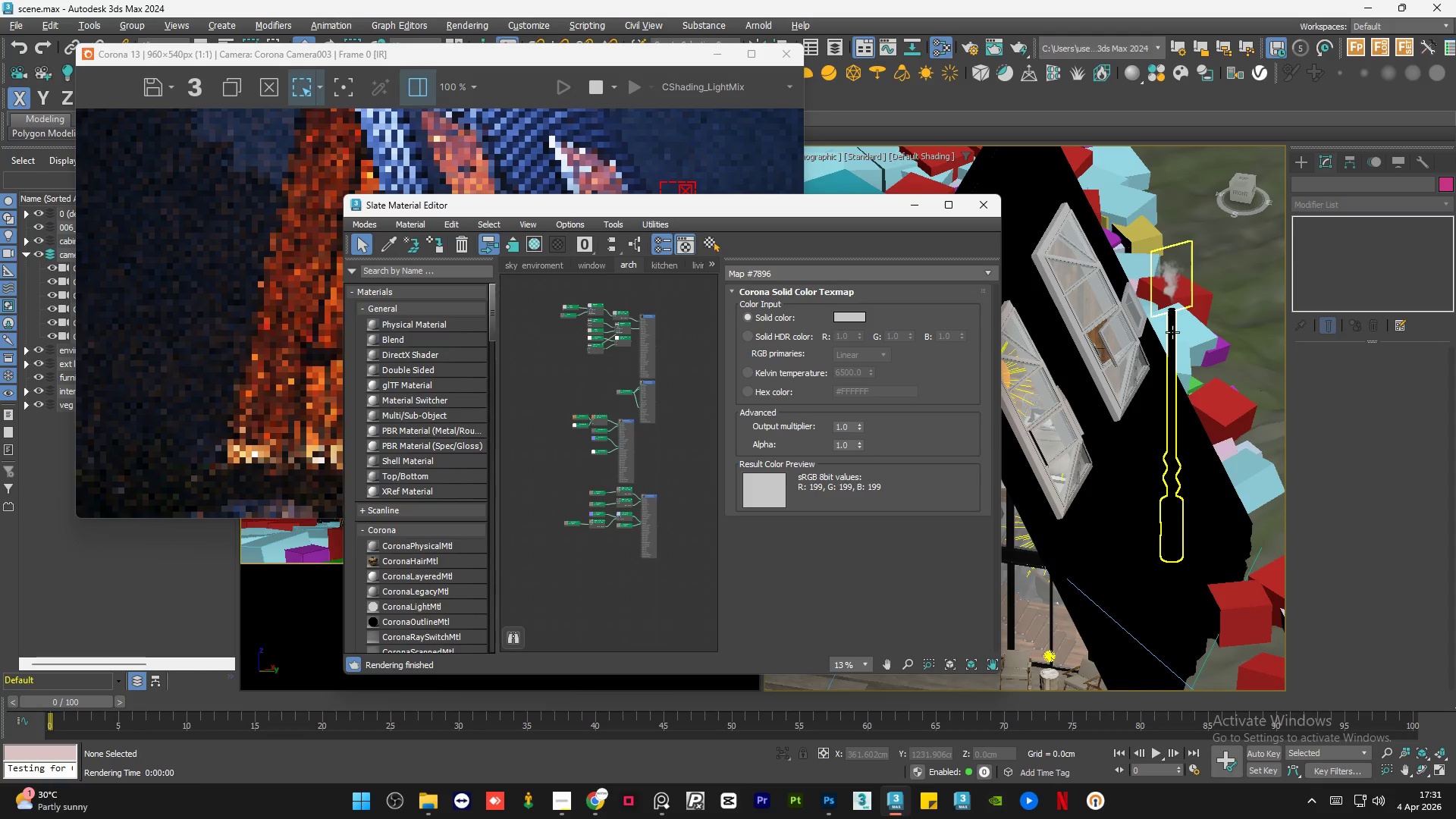 
left_click([1172, 332])
 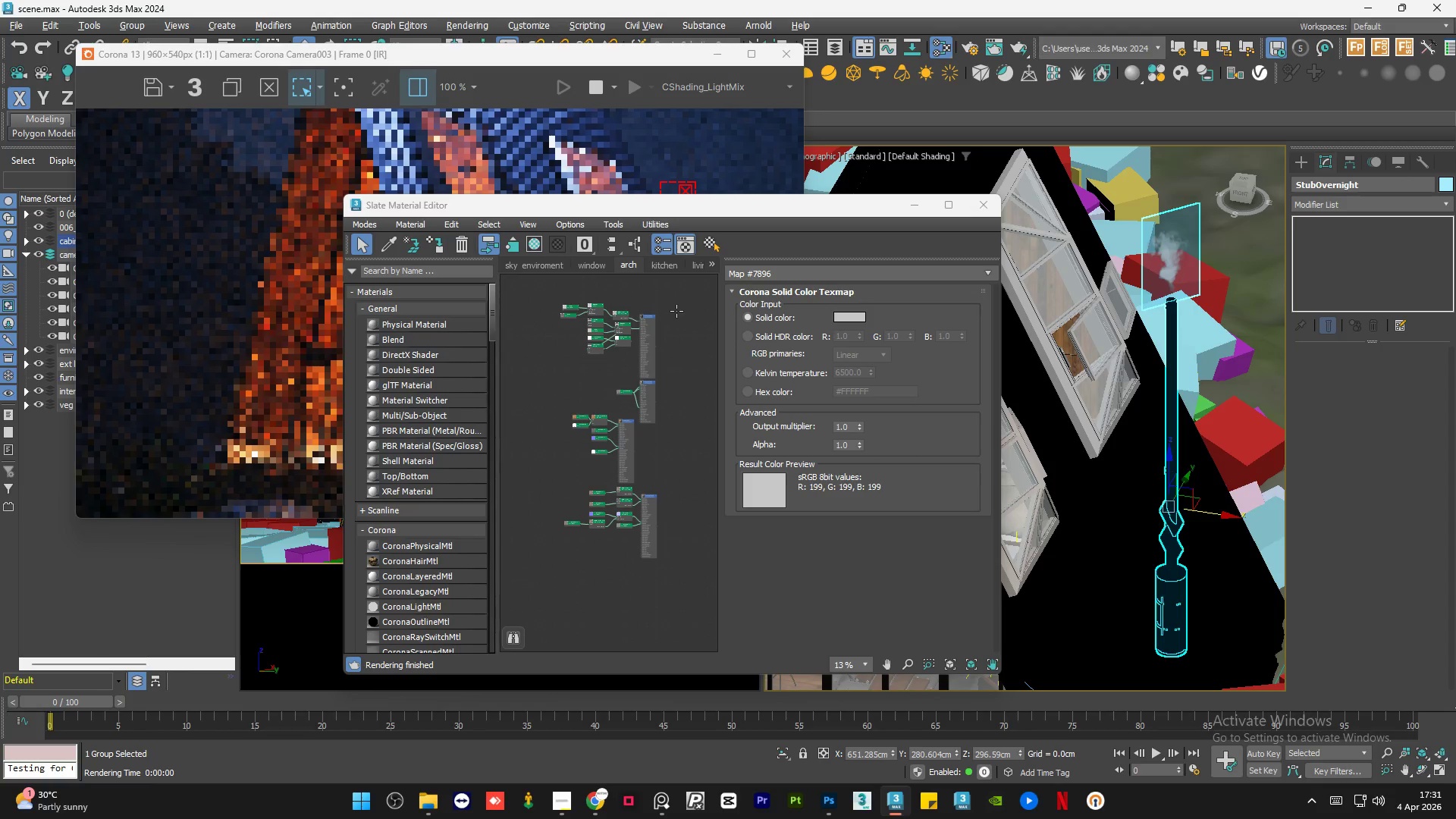 
wait(7.83)
 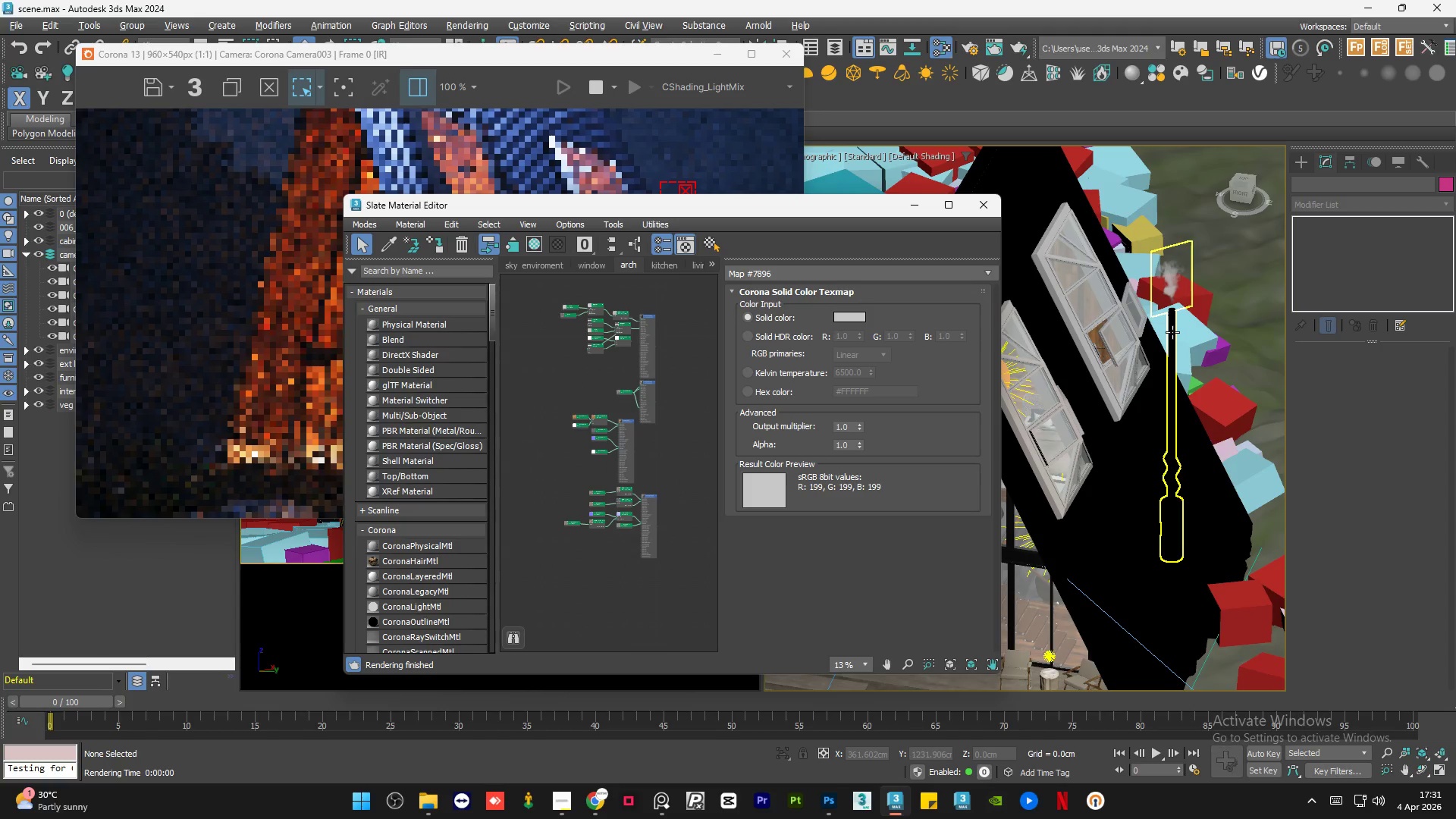 
scroll: coordinate [640, 300], scroll_direction: up, amount: 3.0
 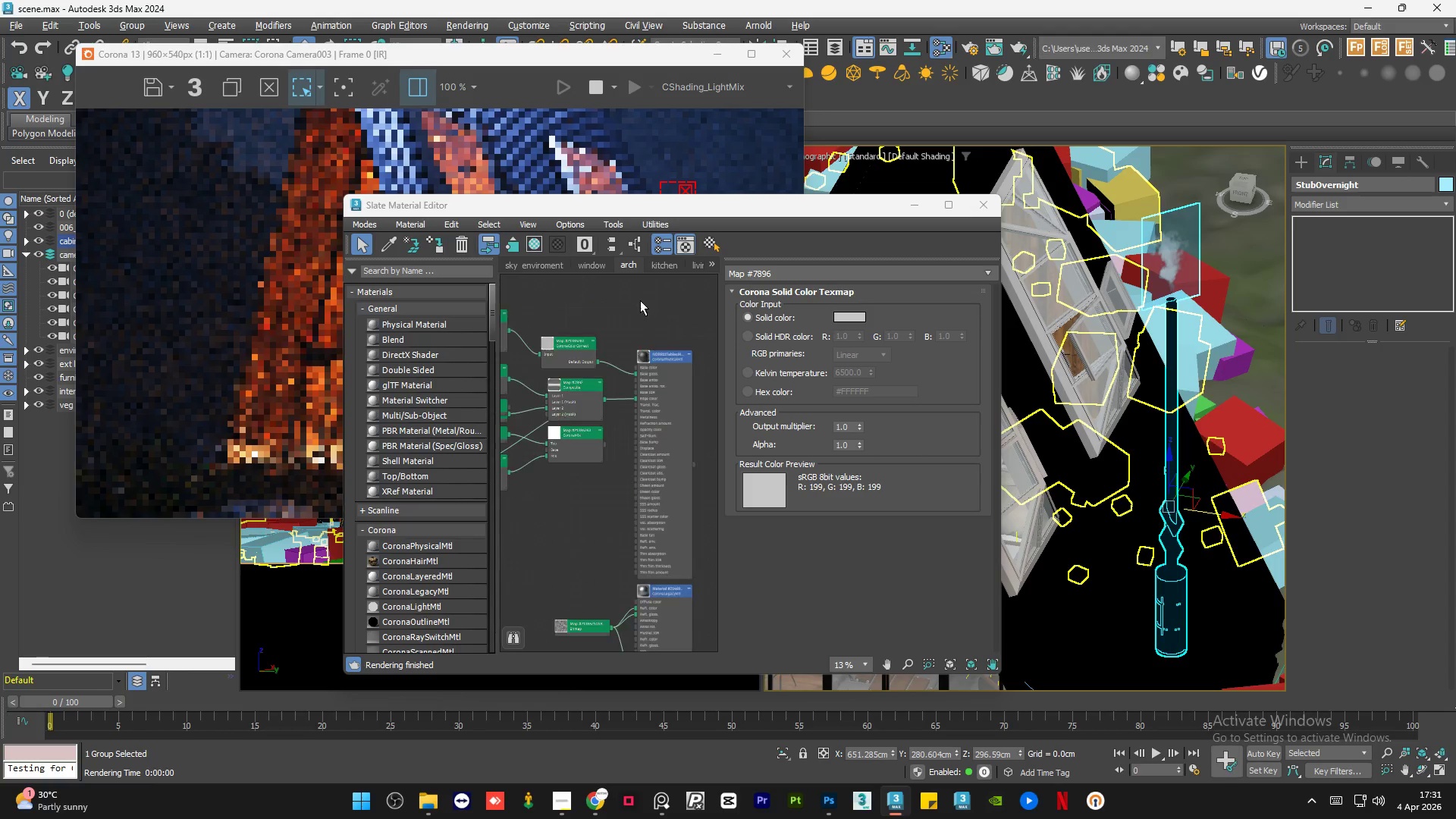 
left_click([626, 313])
 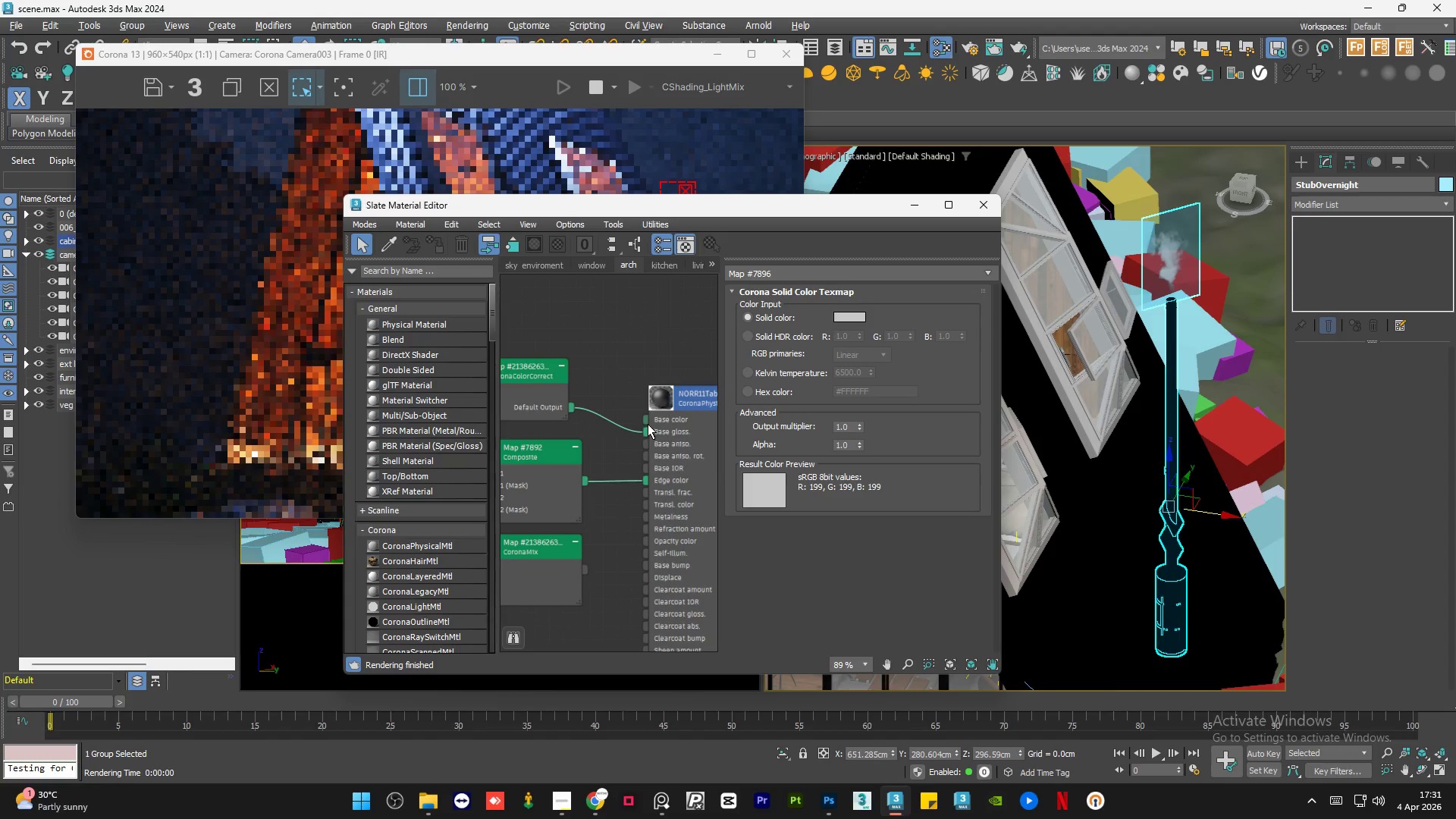 
scroll: coordinate [648, 424], scroll_direction: up, amount: 8.0
 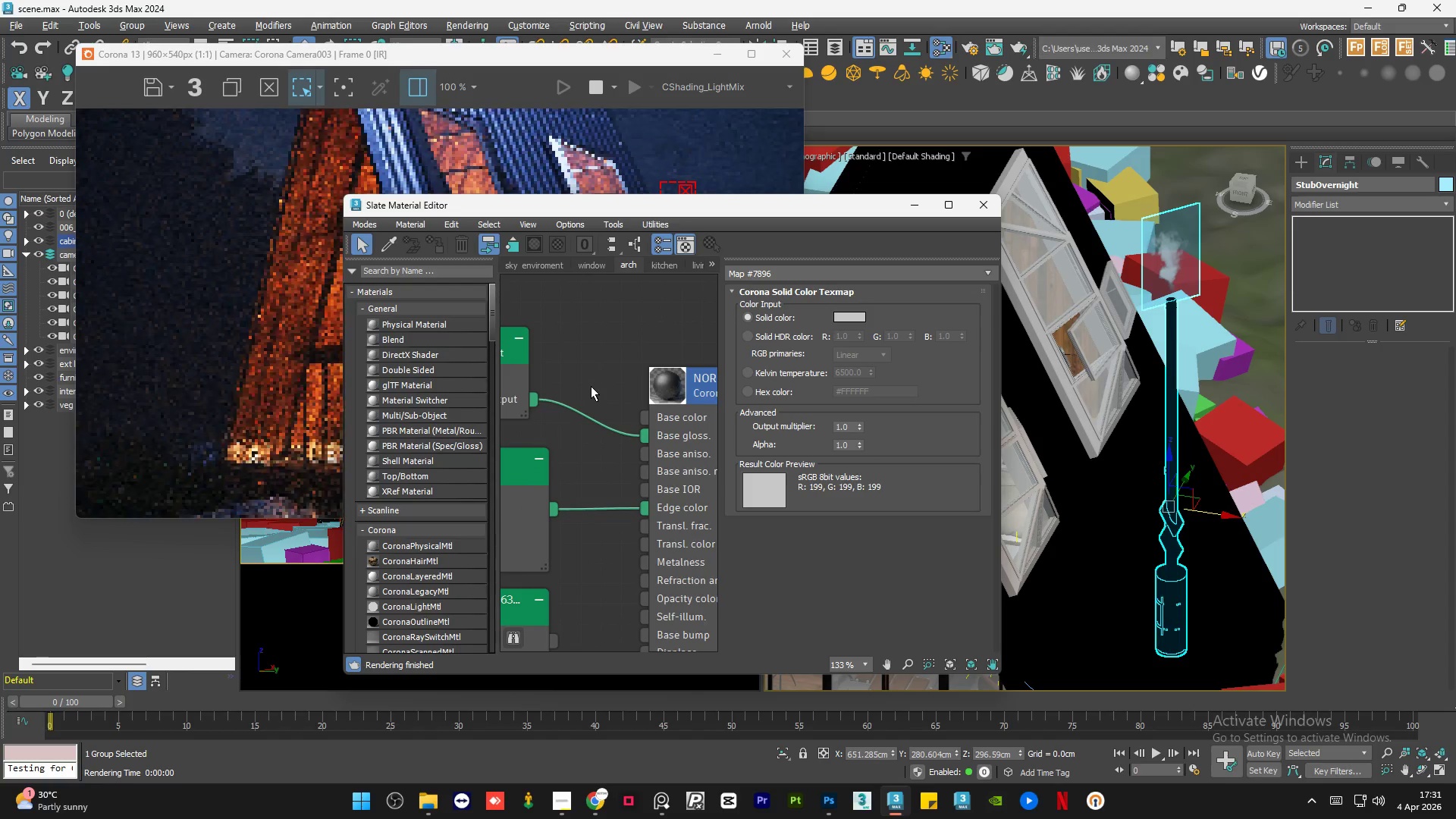 
scroll: coordinate [663, 410], scroll_direction: down, amount: 1.0
 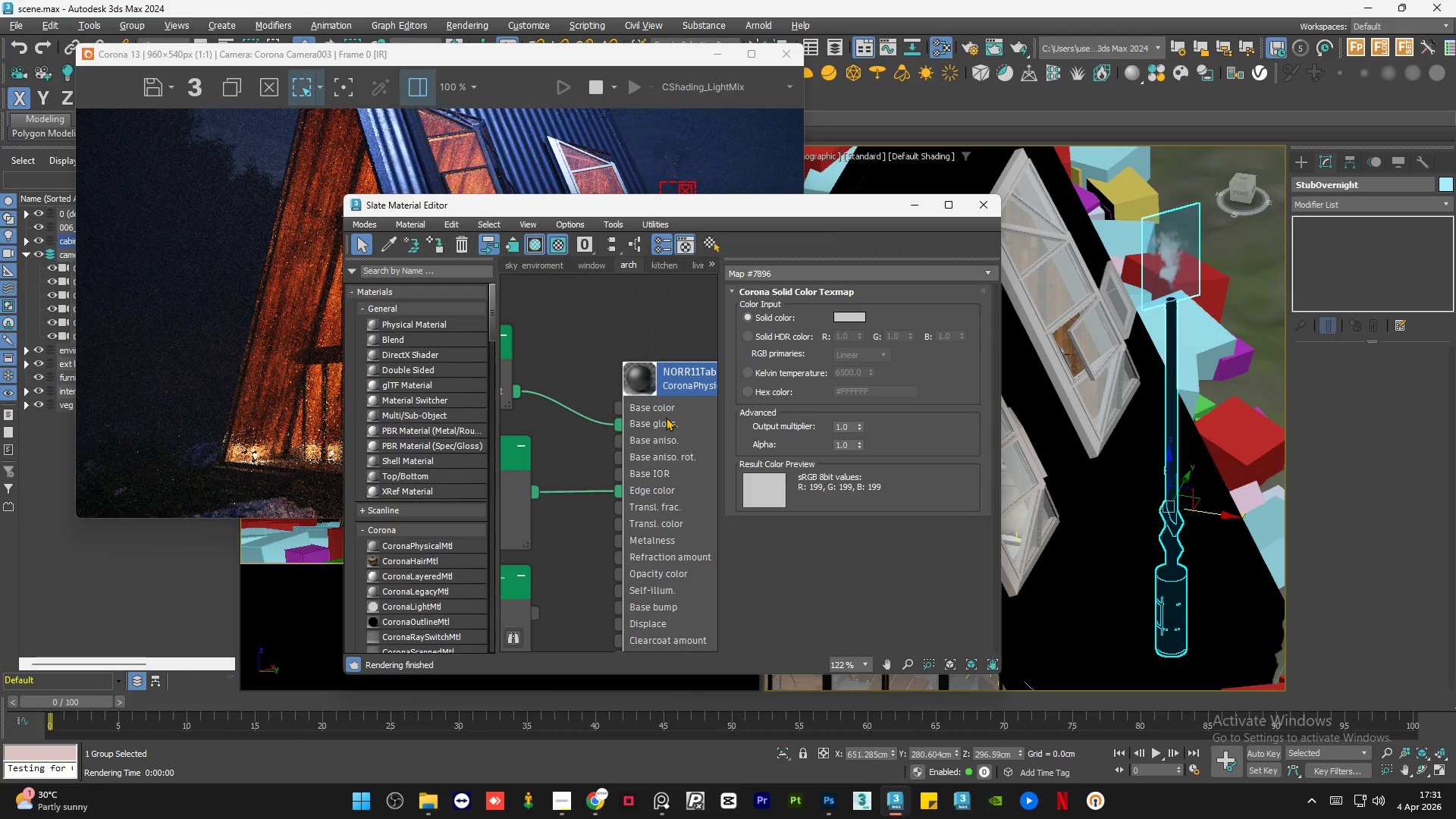 
double_click([666, 417])
 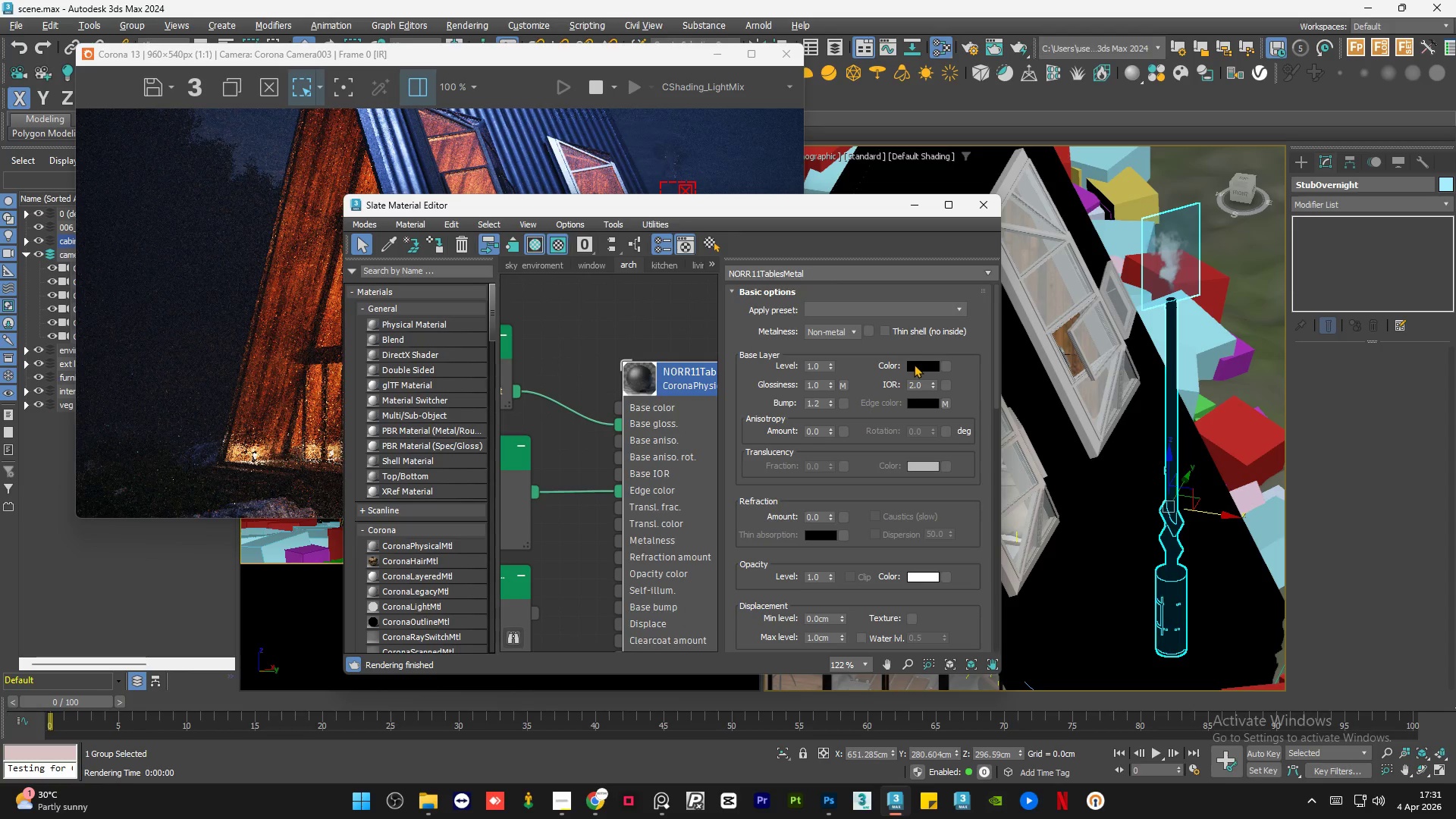 
left_click([915, 364])
 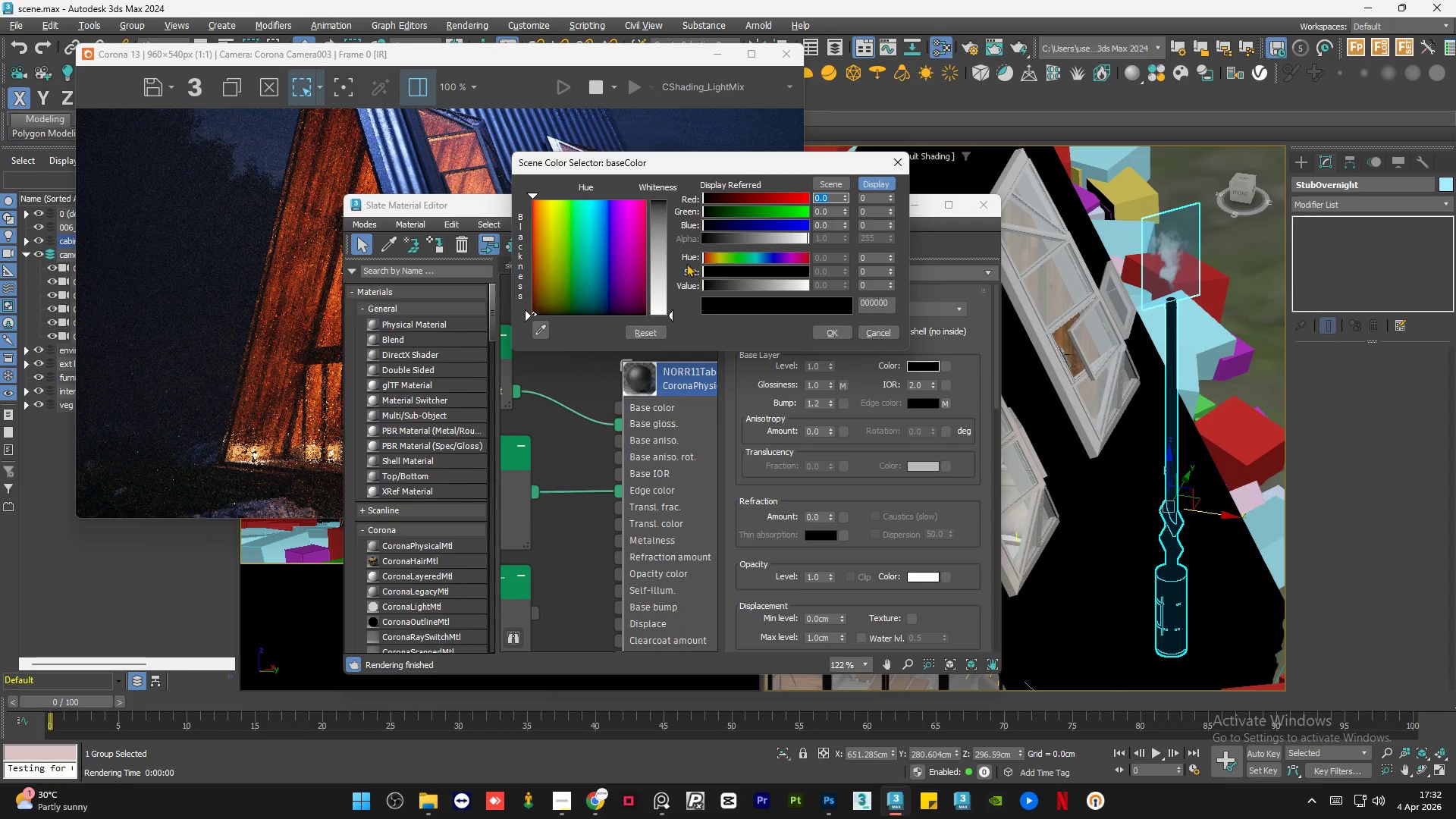 
left_click_drag(start_coordinate=[629, 271], to_coordinate=[646, 200])
 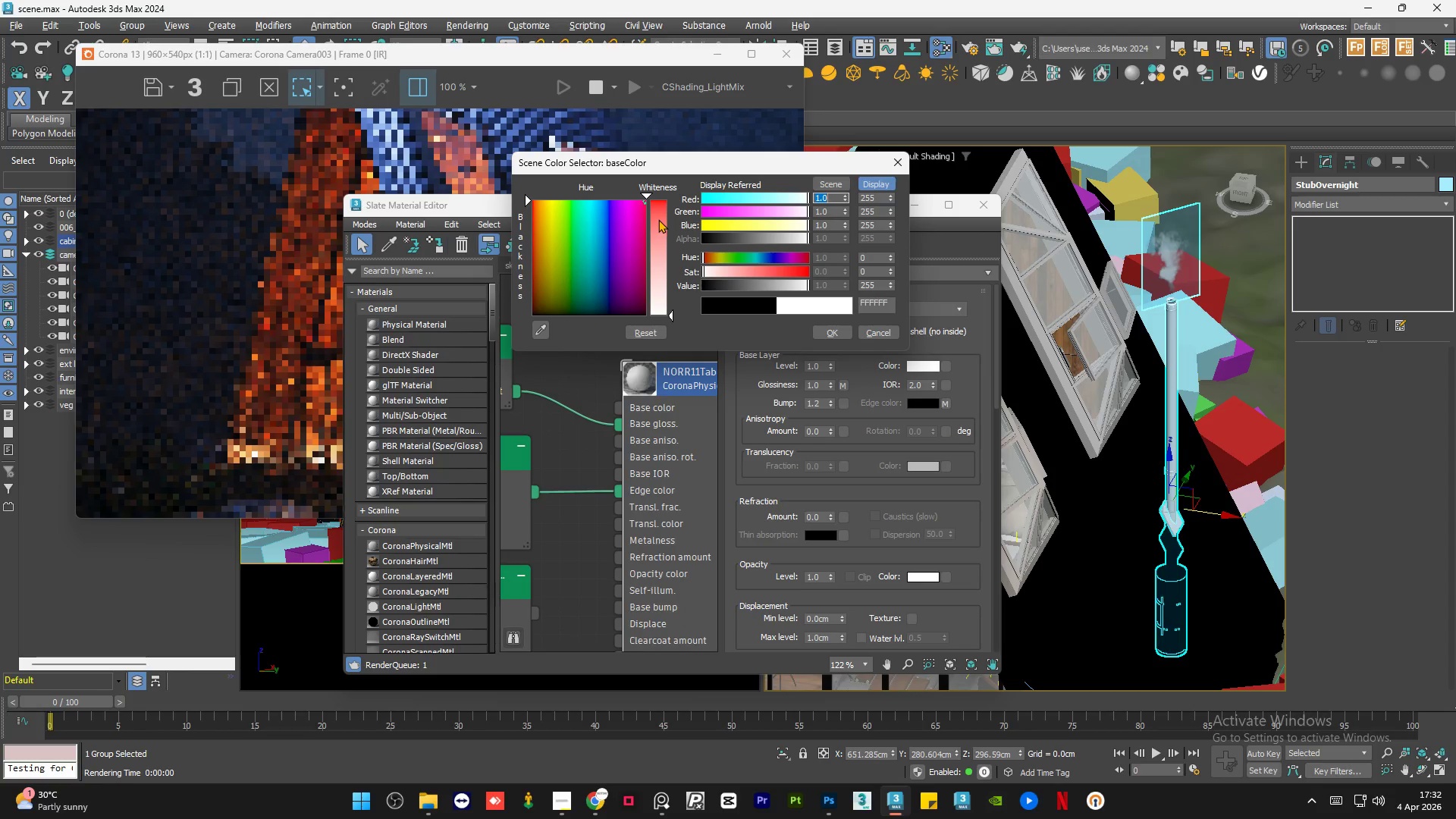 
left_click_drag(start_coordinate=[659, 218], to_coordinate=[666, 200])
 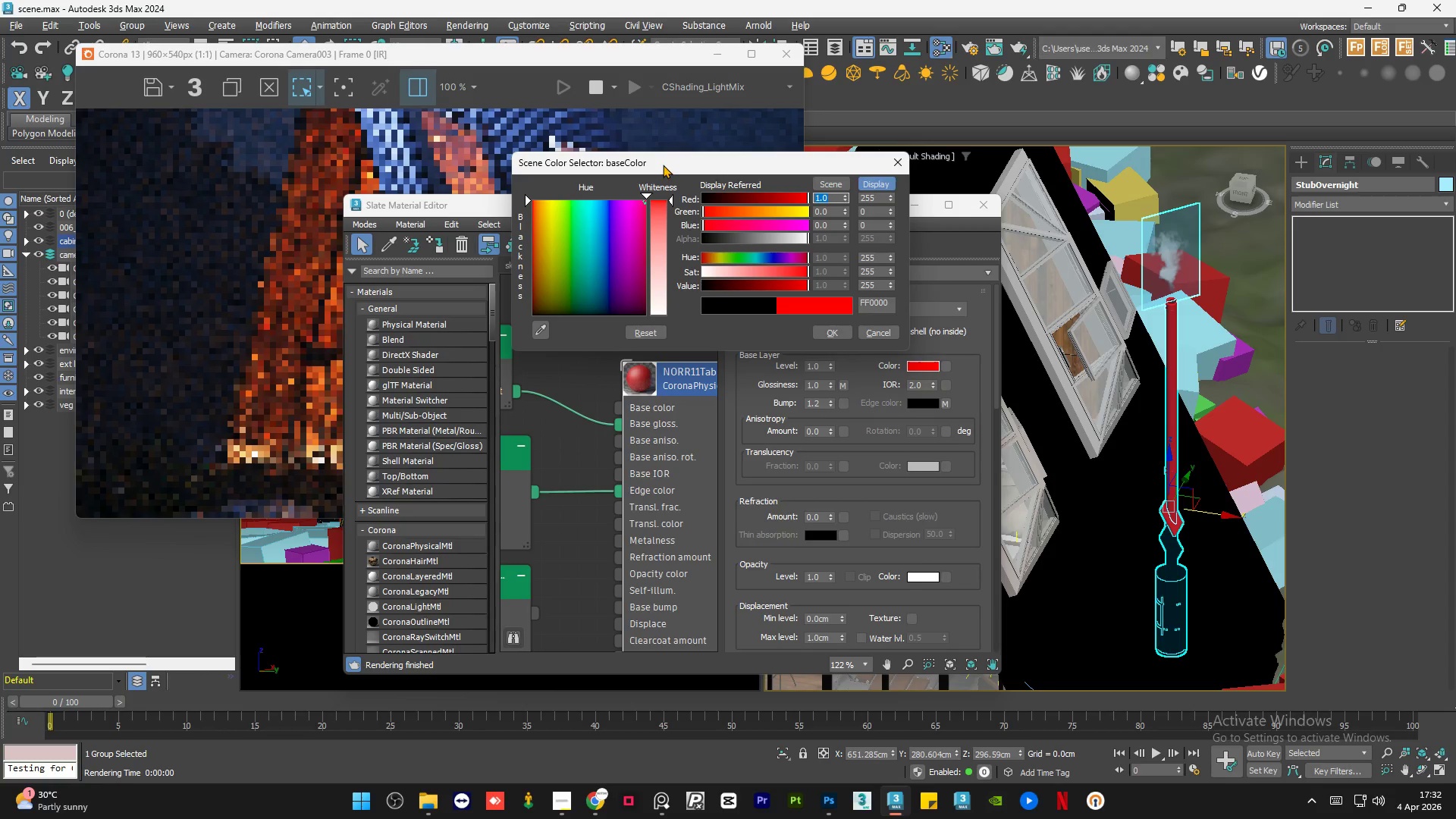 
left_click_drag(start_coordinate=[659, 165], to_coordinate=[625, 344])
 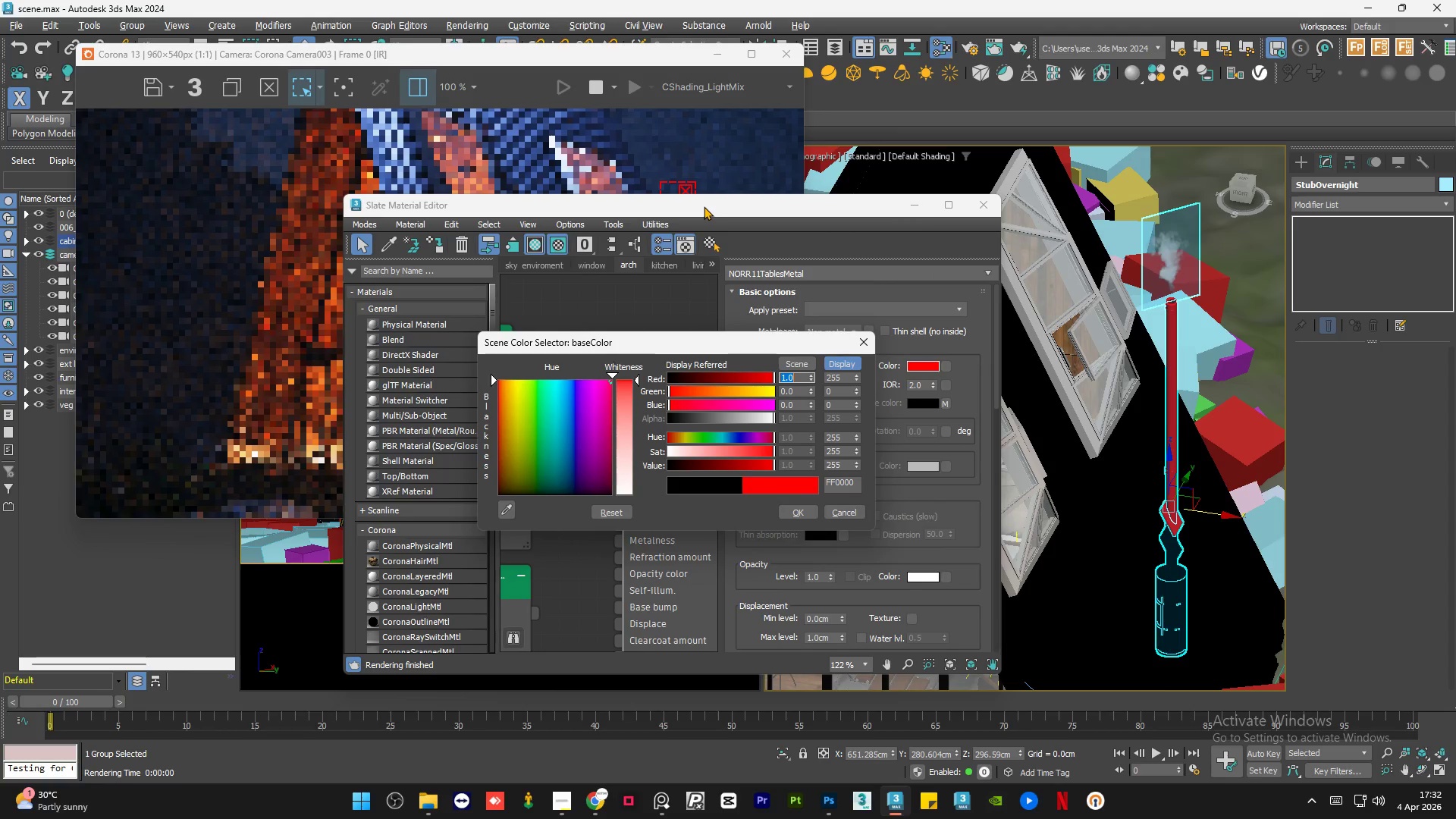 
left_click_drag(start_coordinate=[704, 206], to_coordinate=[1090, 134])
 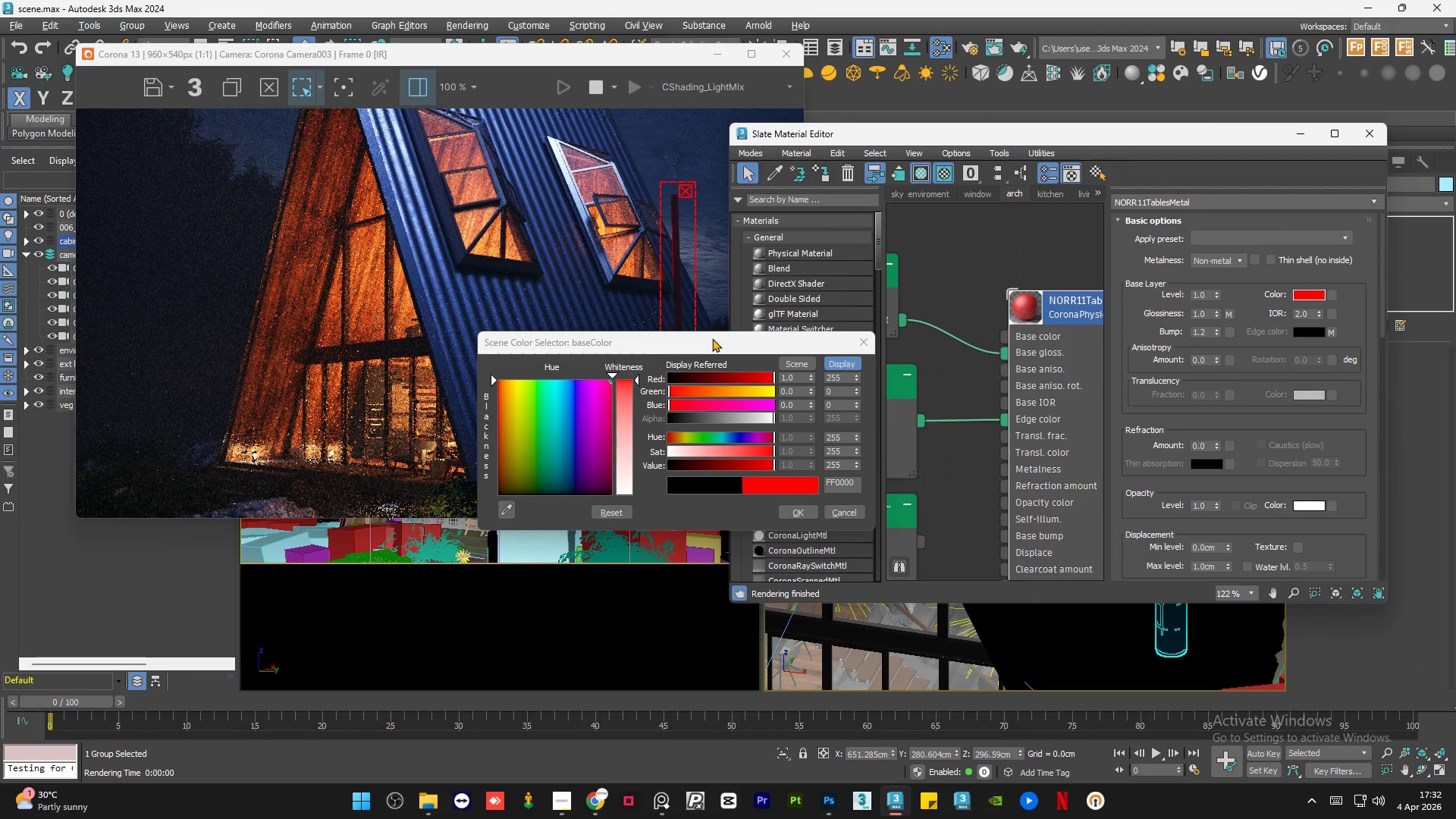 
left_click_drag(start_coordinate=[711, 343], to_coordinate=[412, 234])
 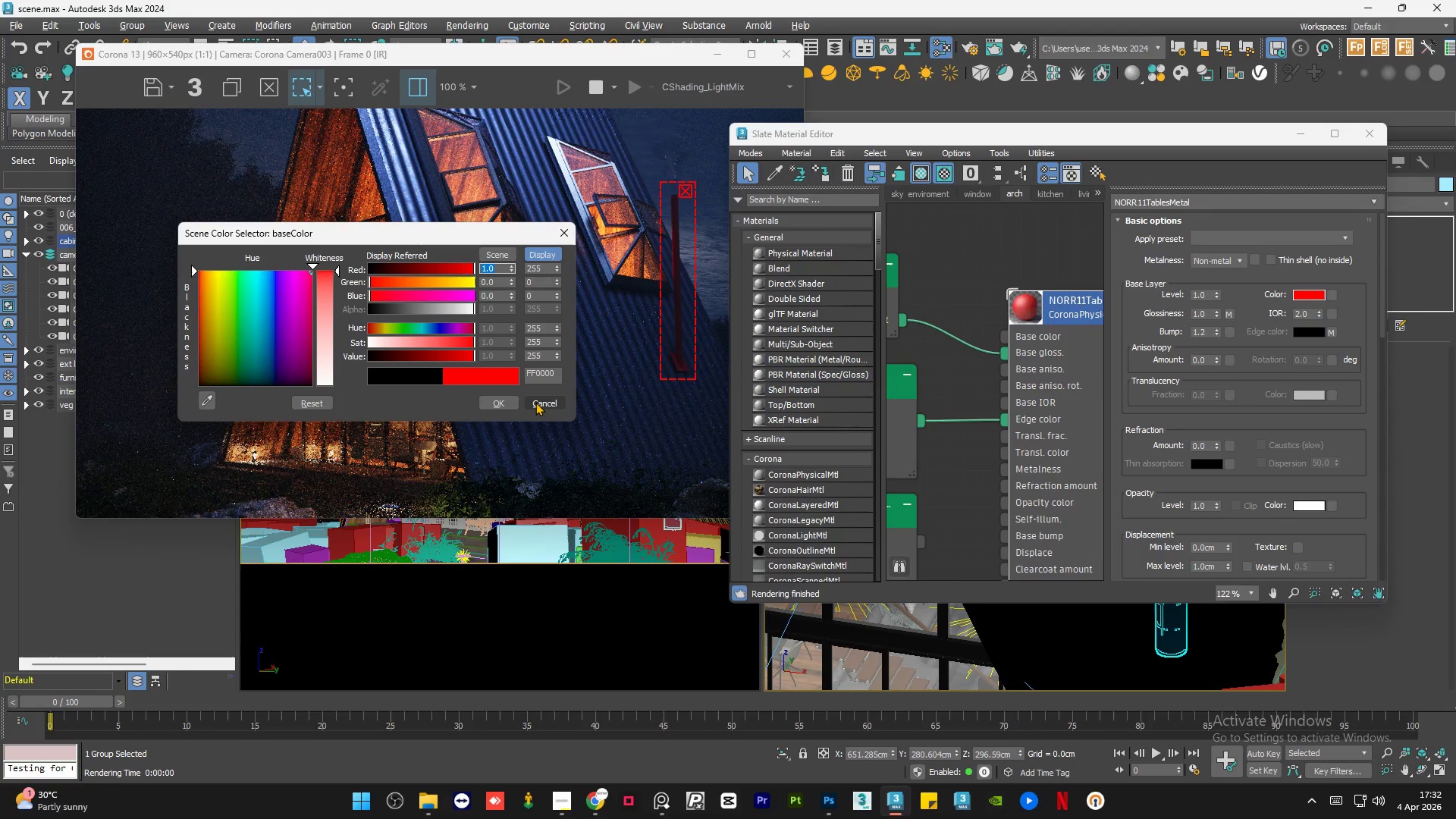 
left_click([535, 402])
 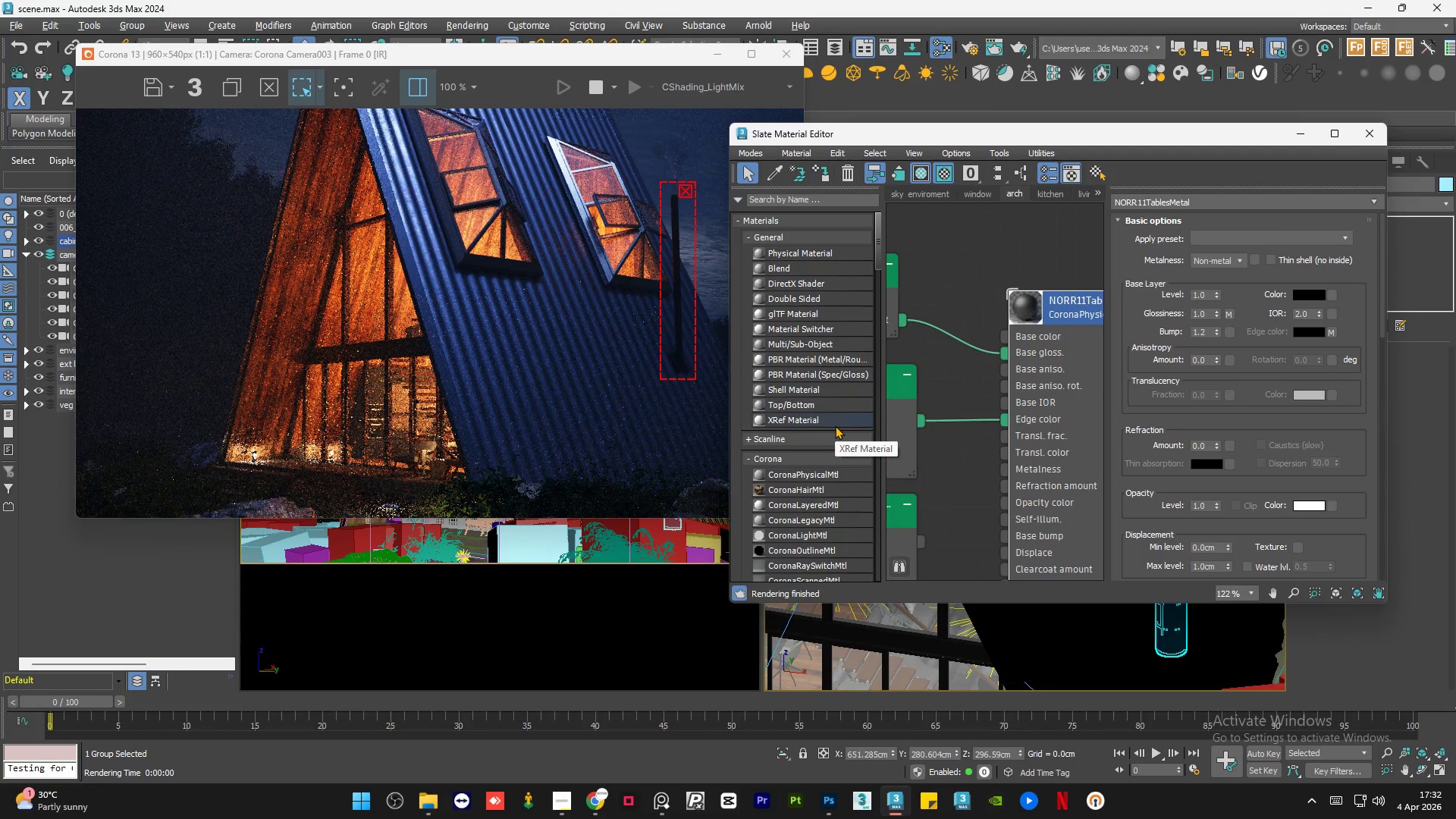 
wait(5.41)
 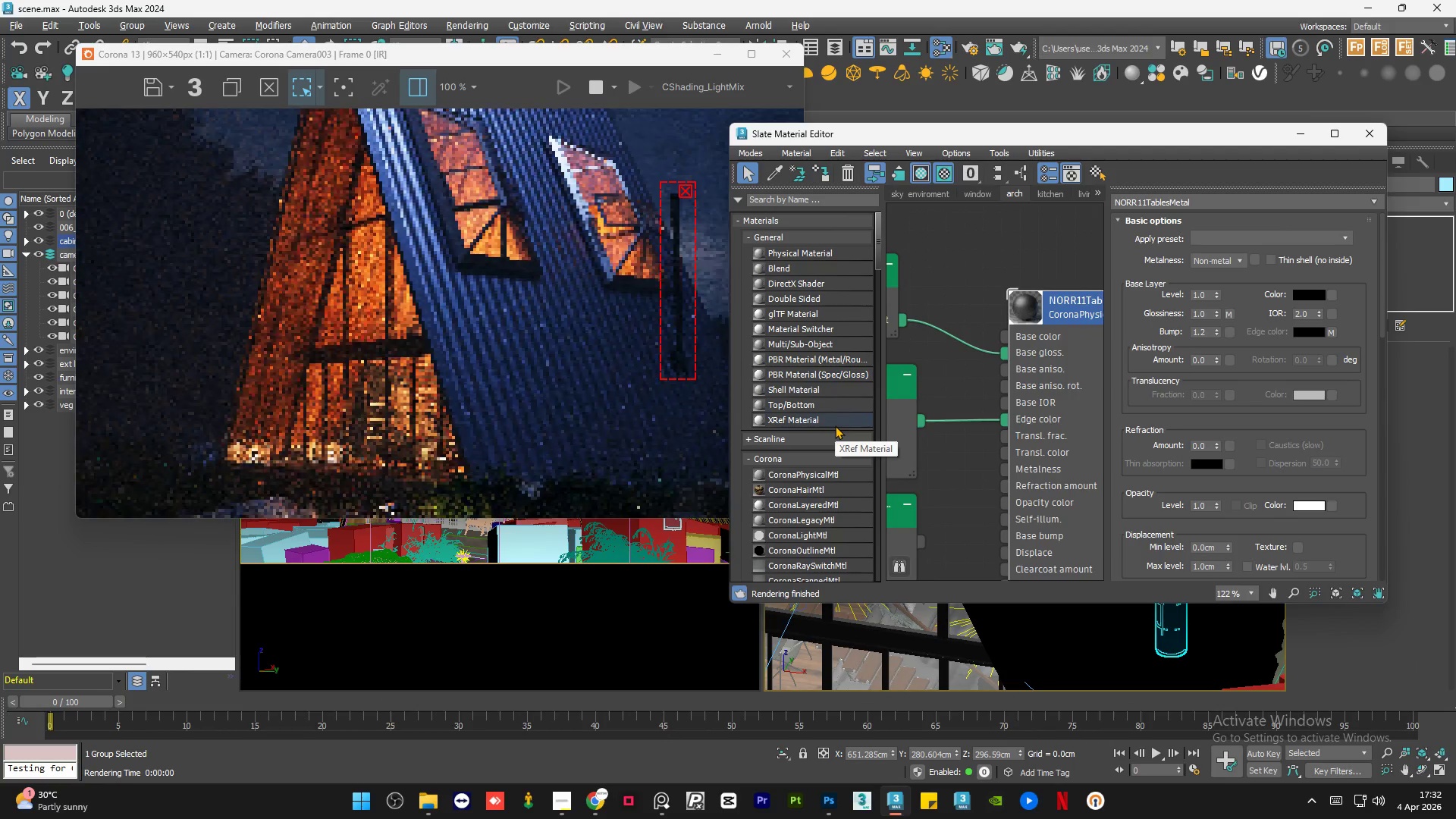 
scroll: coordinate [1031, 318], scroll_direction: down, amount: 4.0
 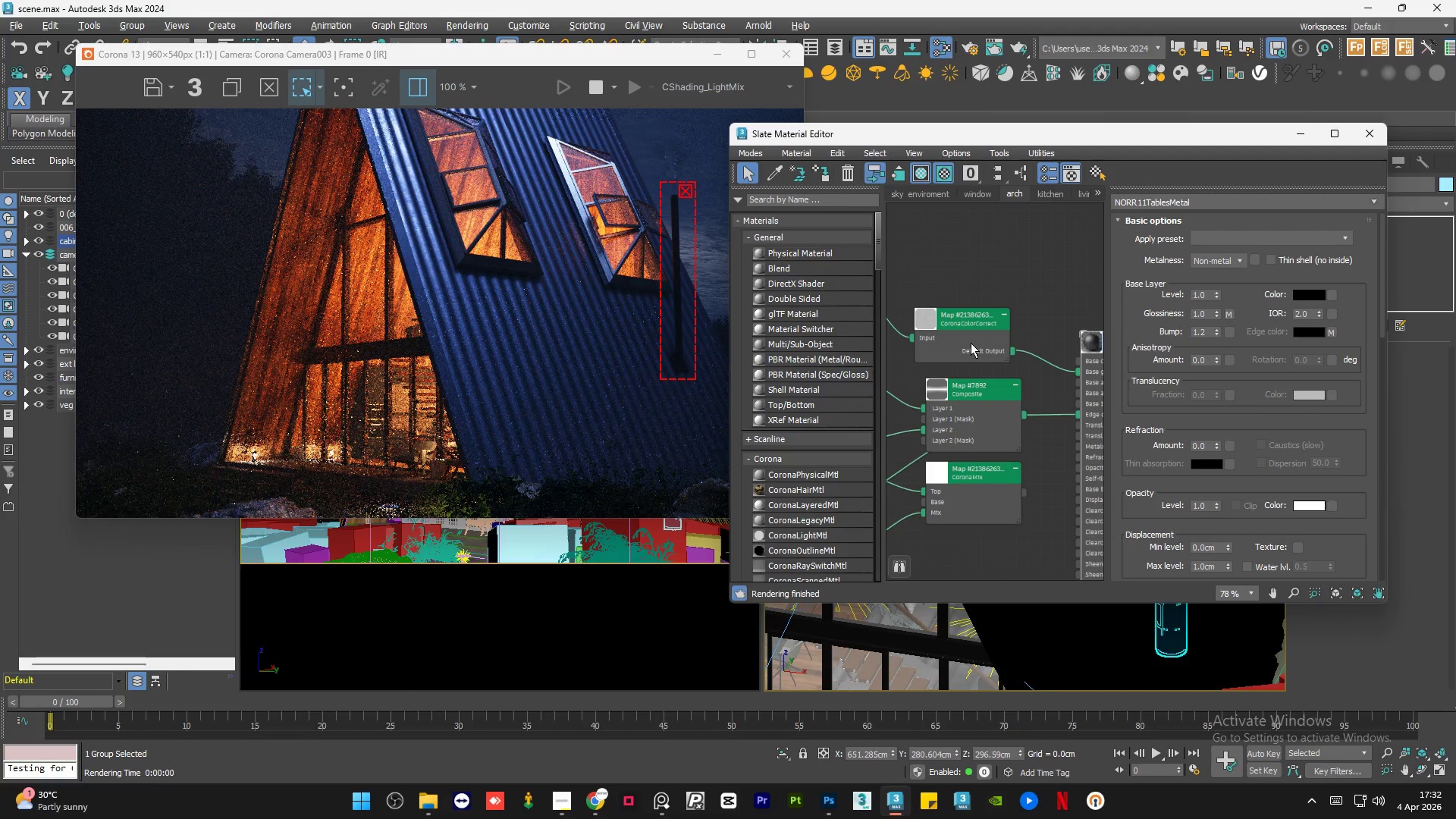 
left_click_drag(start_coordinate=[971, 343], to_coordinate=[983, 343])
 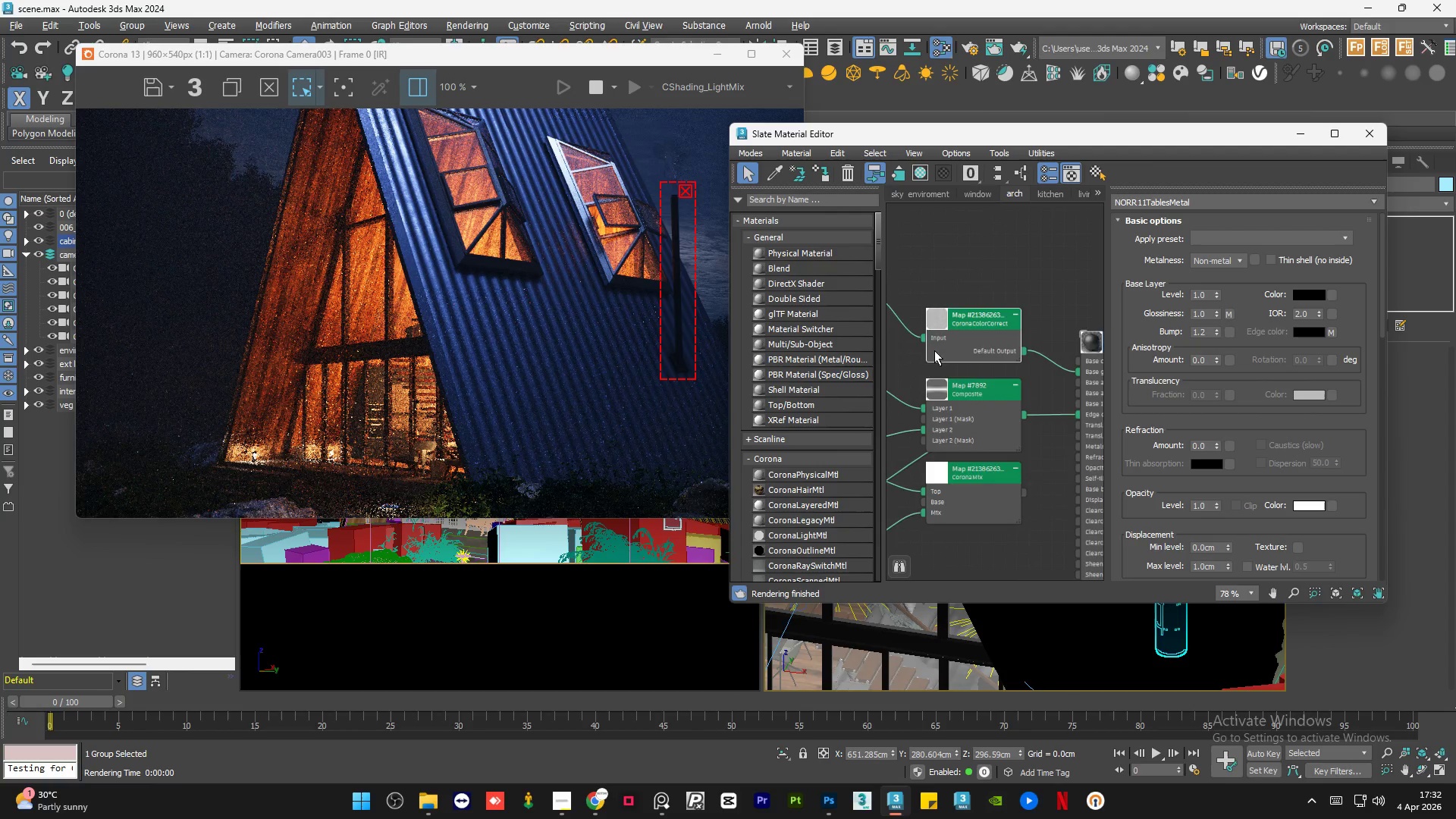 
scroll: coordinate [1006, 347], scroll_direction: up, amount: 3.0
 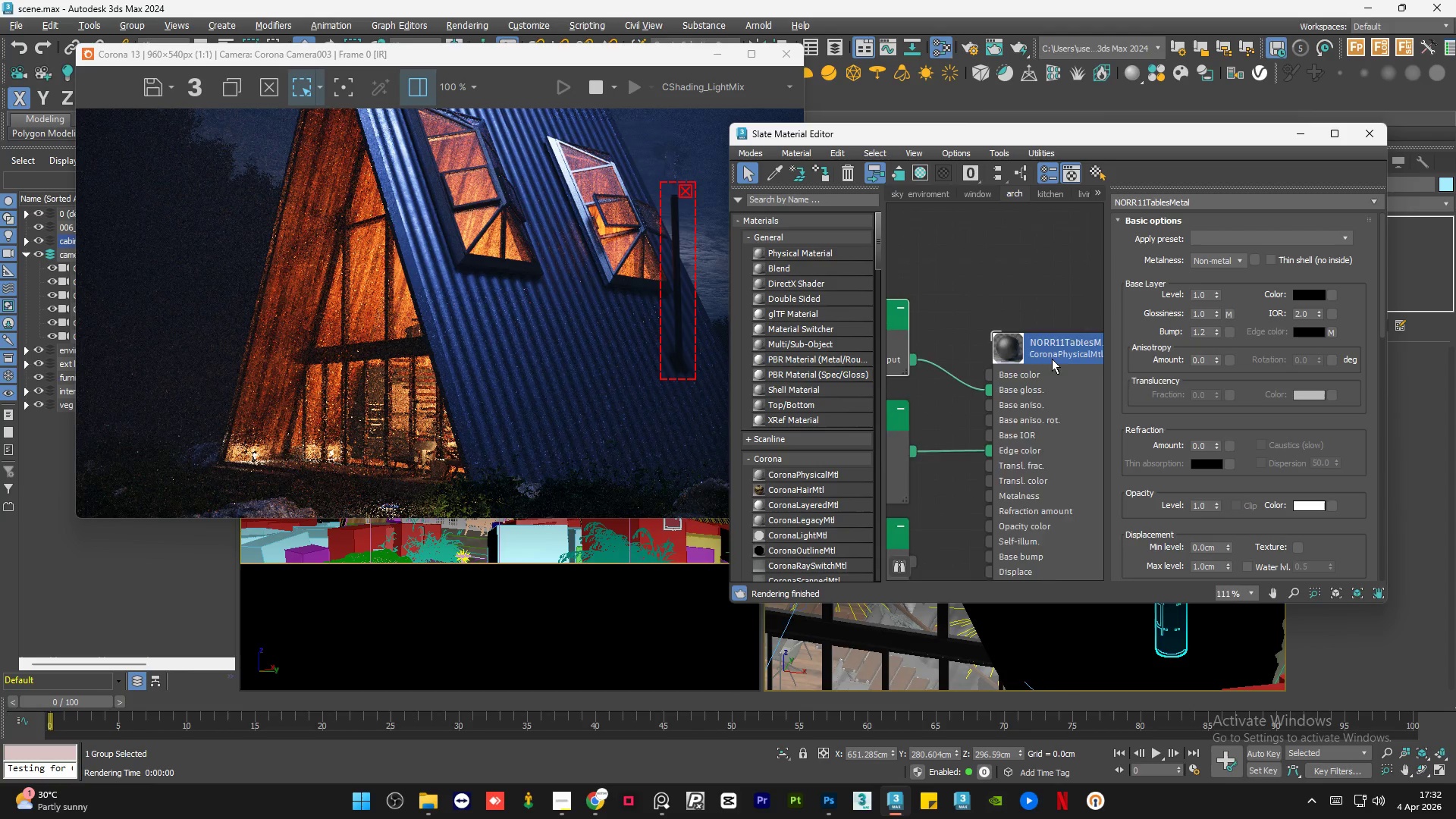 
scroll: coordinate [1052, 360], scroll_direction: down, amount: 8.0
 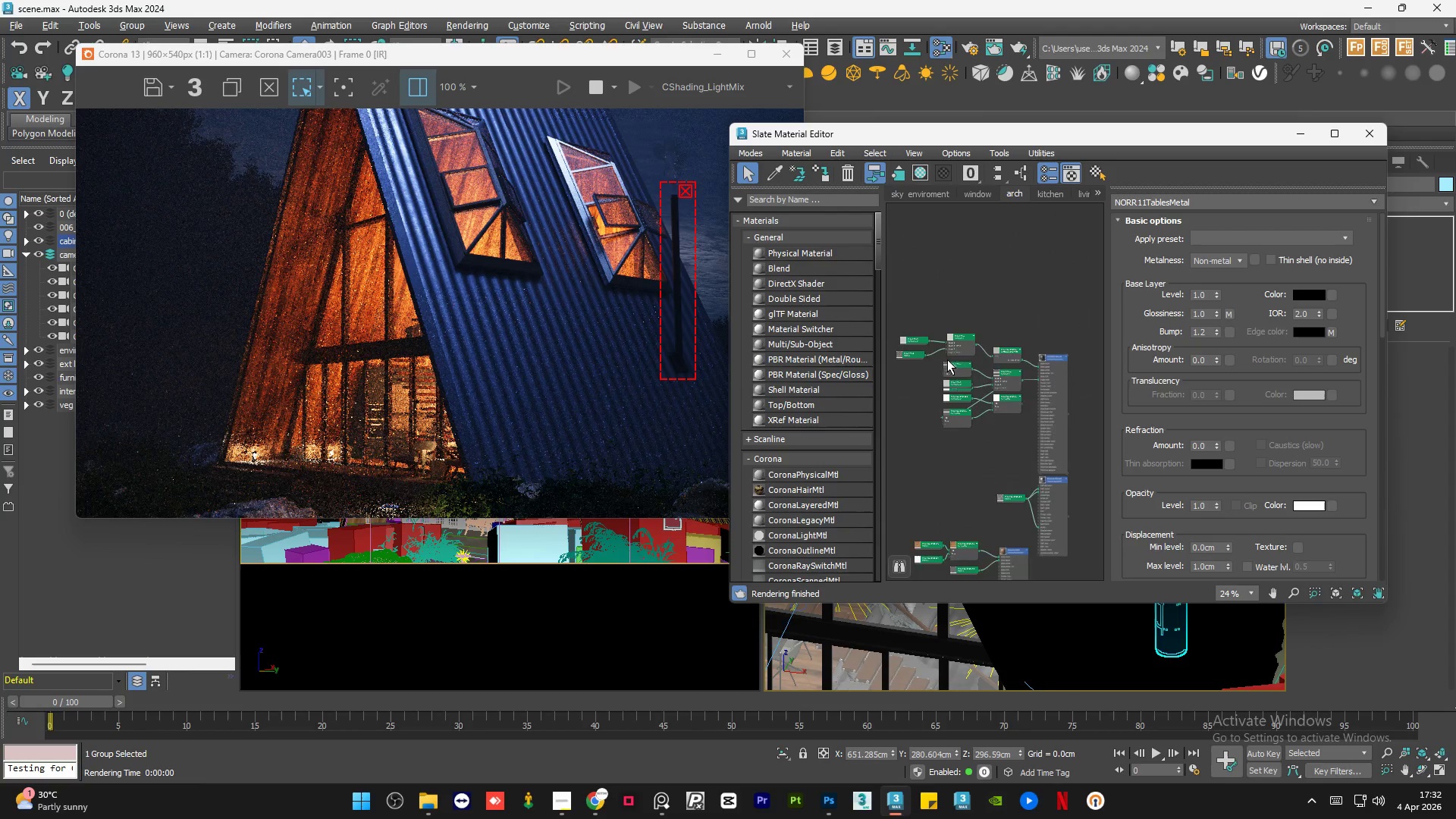 
left_click([966, 387])
 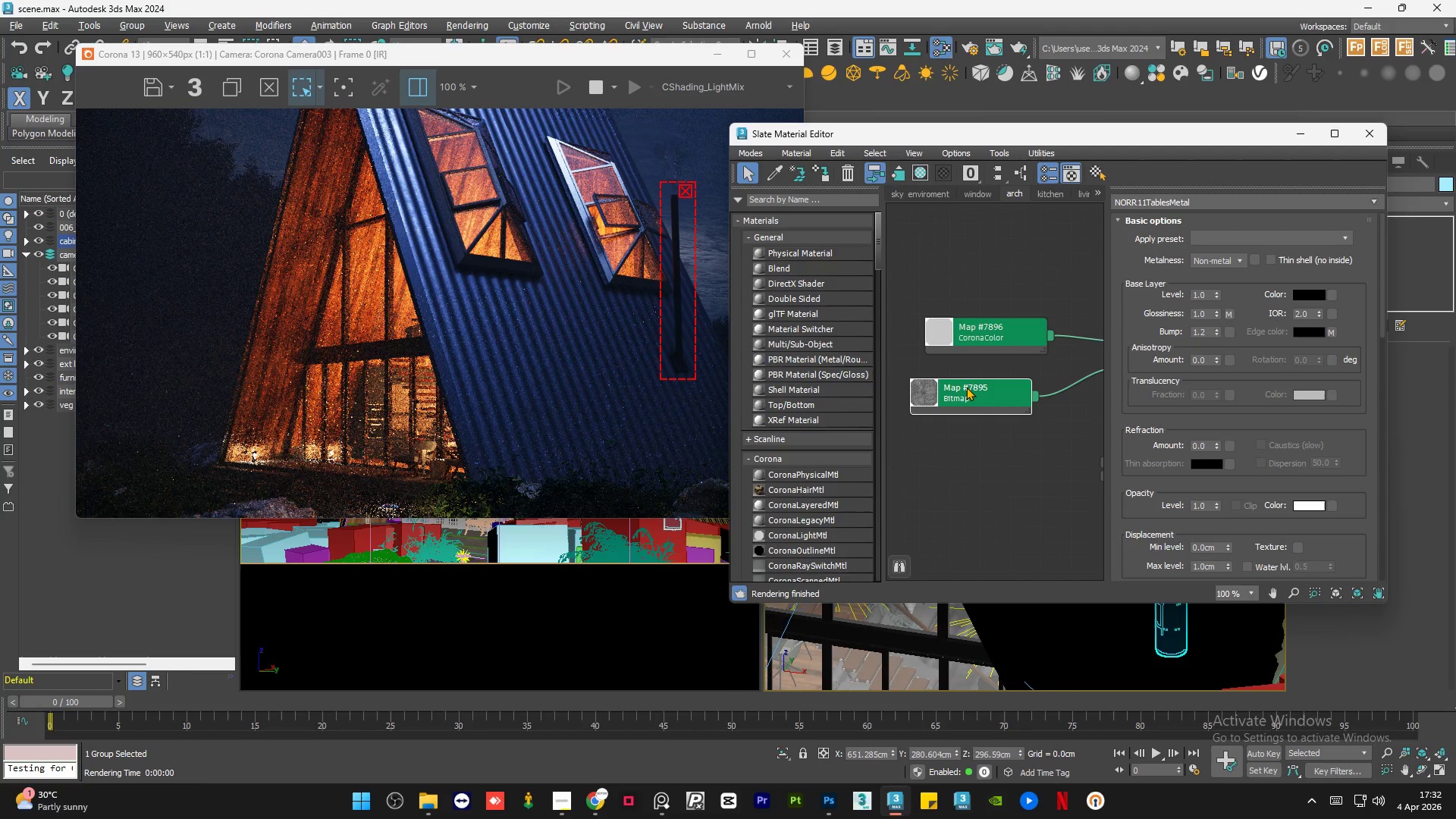 
scroll: coordinate [963, 378], scroll_direction: up, amount: 7.0
 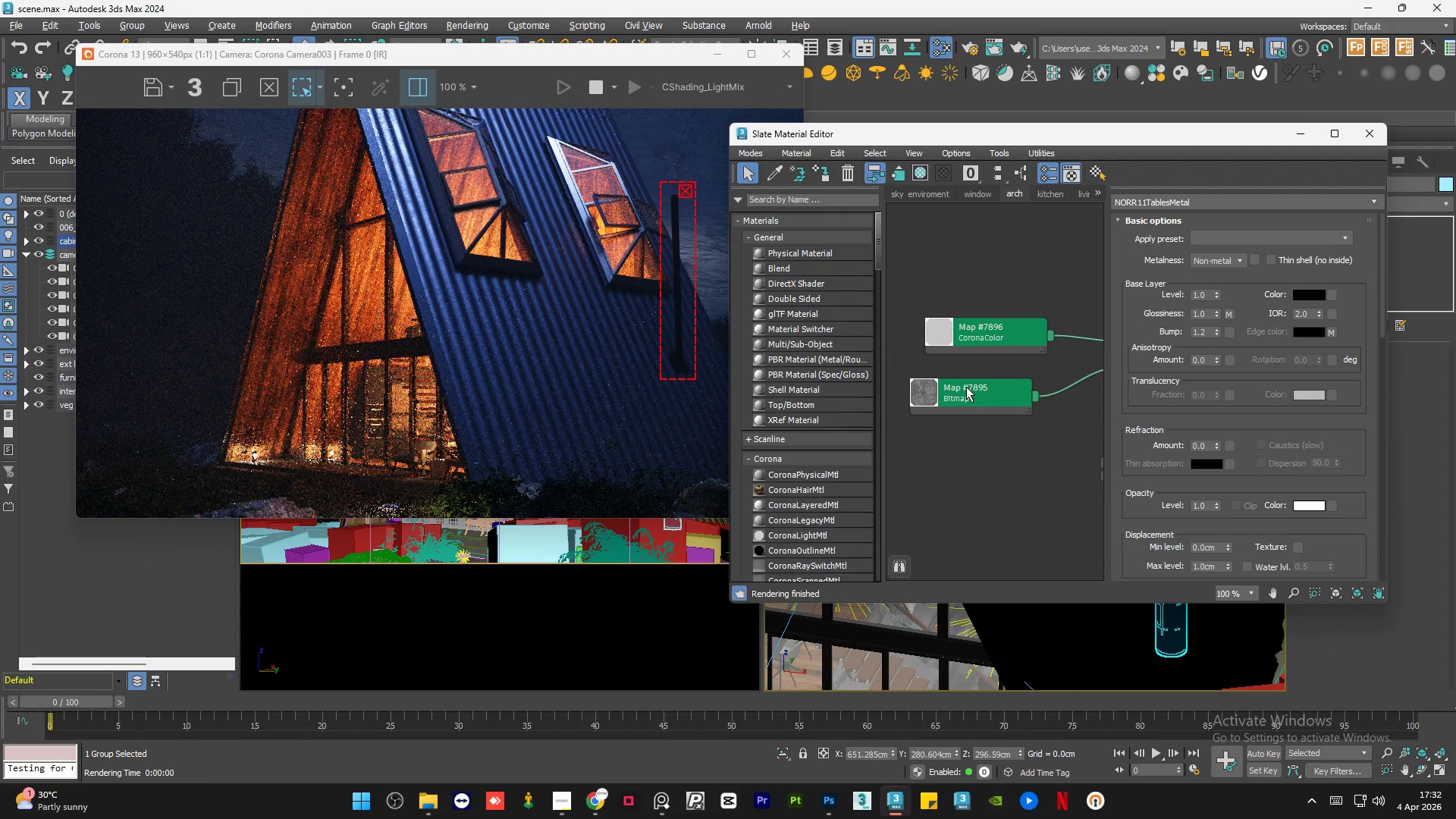 
double_click([966, 387])
 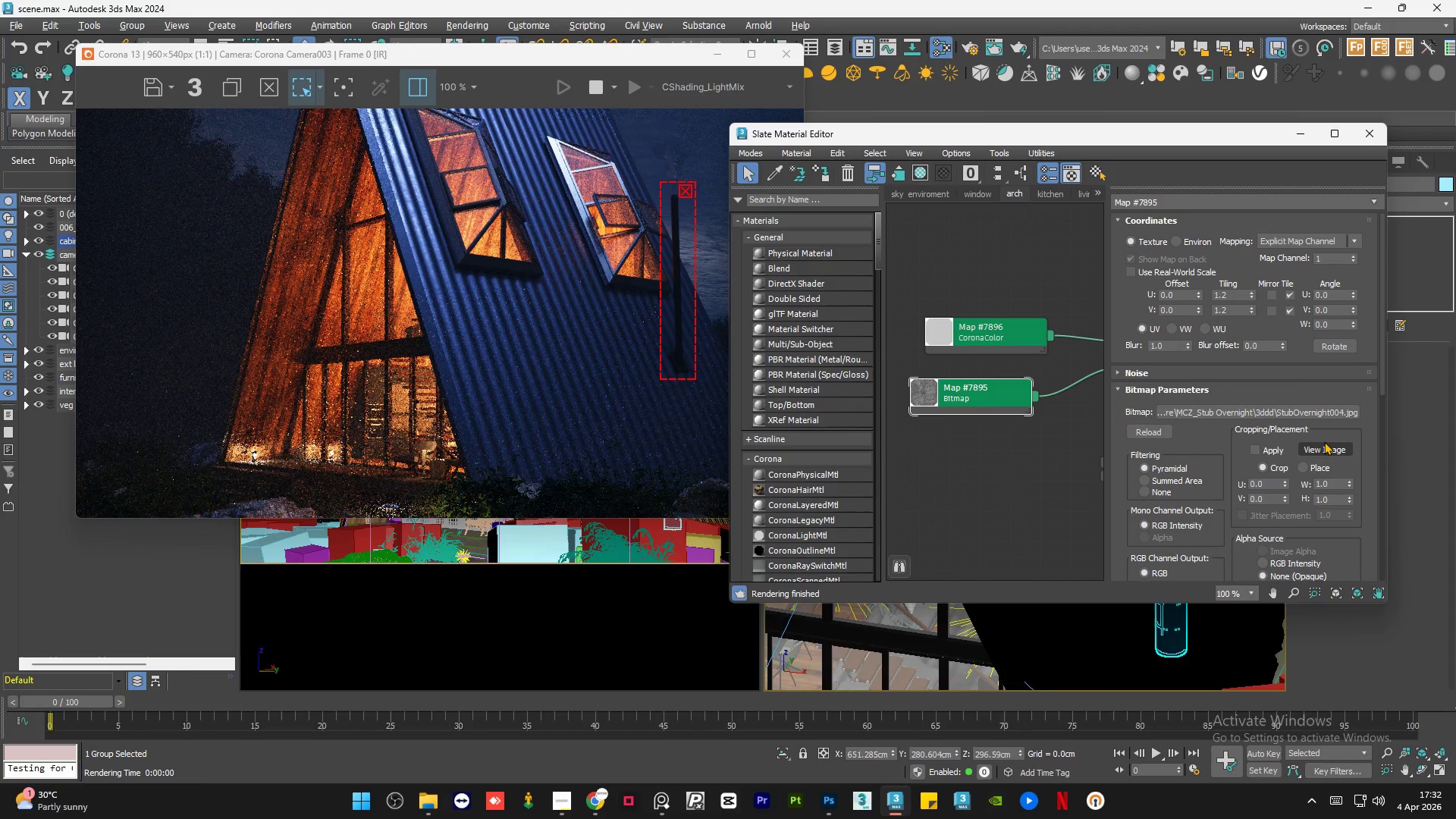 
left_click([1324, 441])
 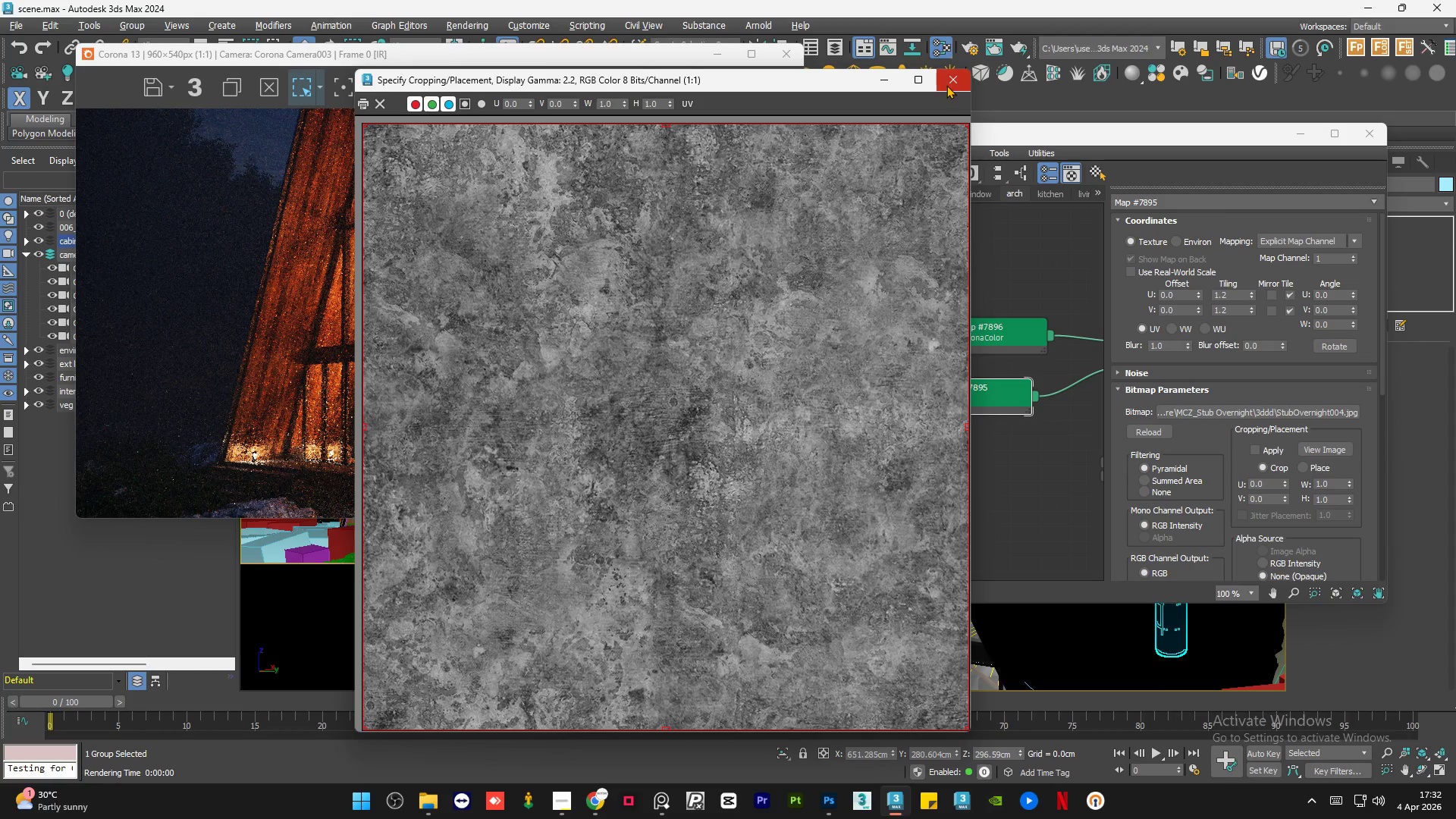 
scroll: coordinate [937, 305], scroll_direction: down, amount: 7.0
 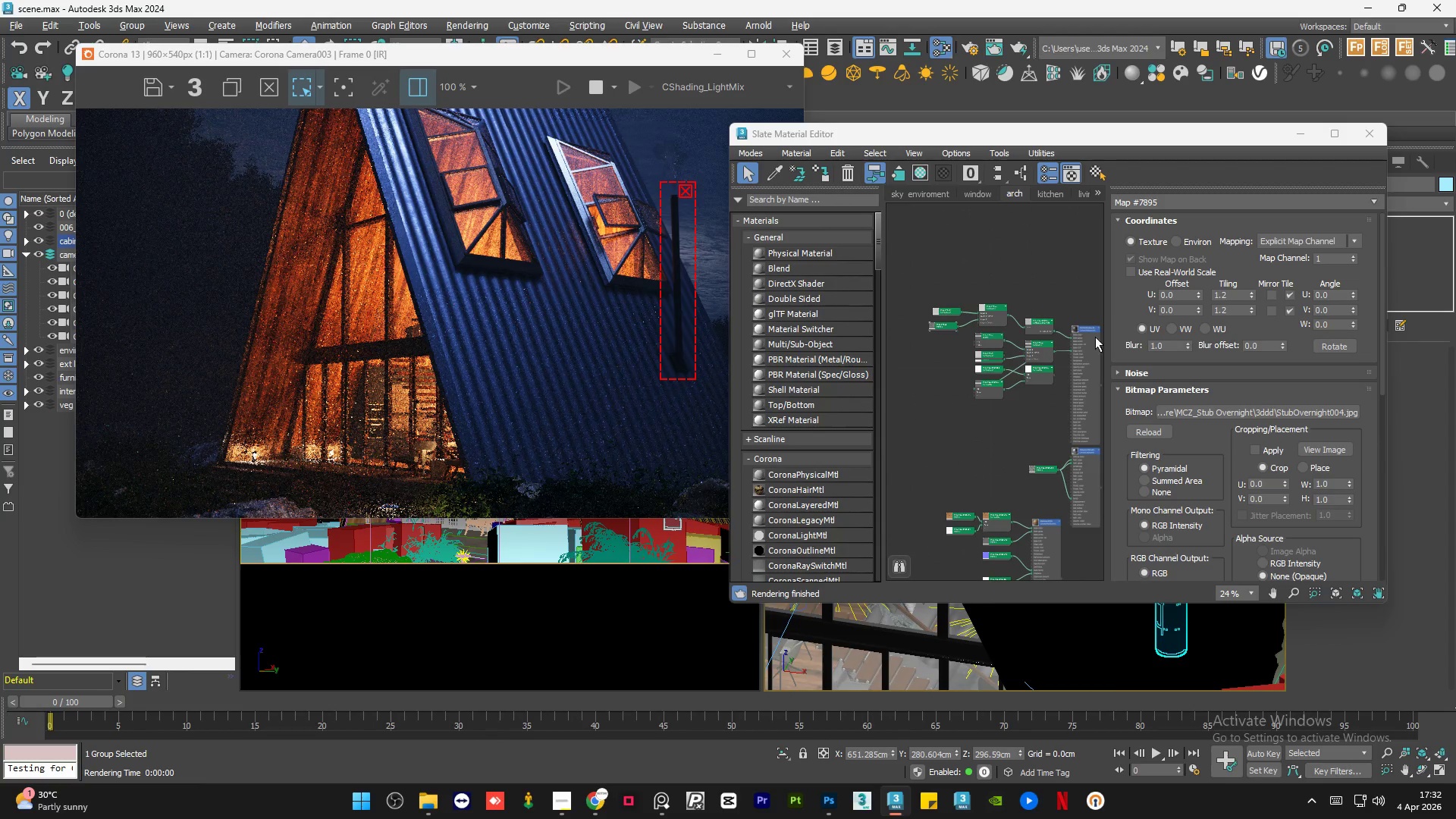 
scroll: coordinate [1078, 333], scroll_direction: up, amount: 7.0
 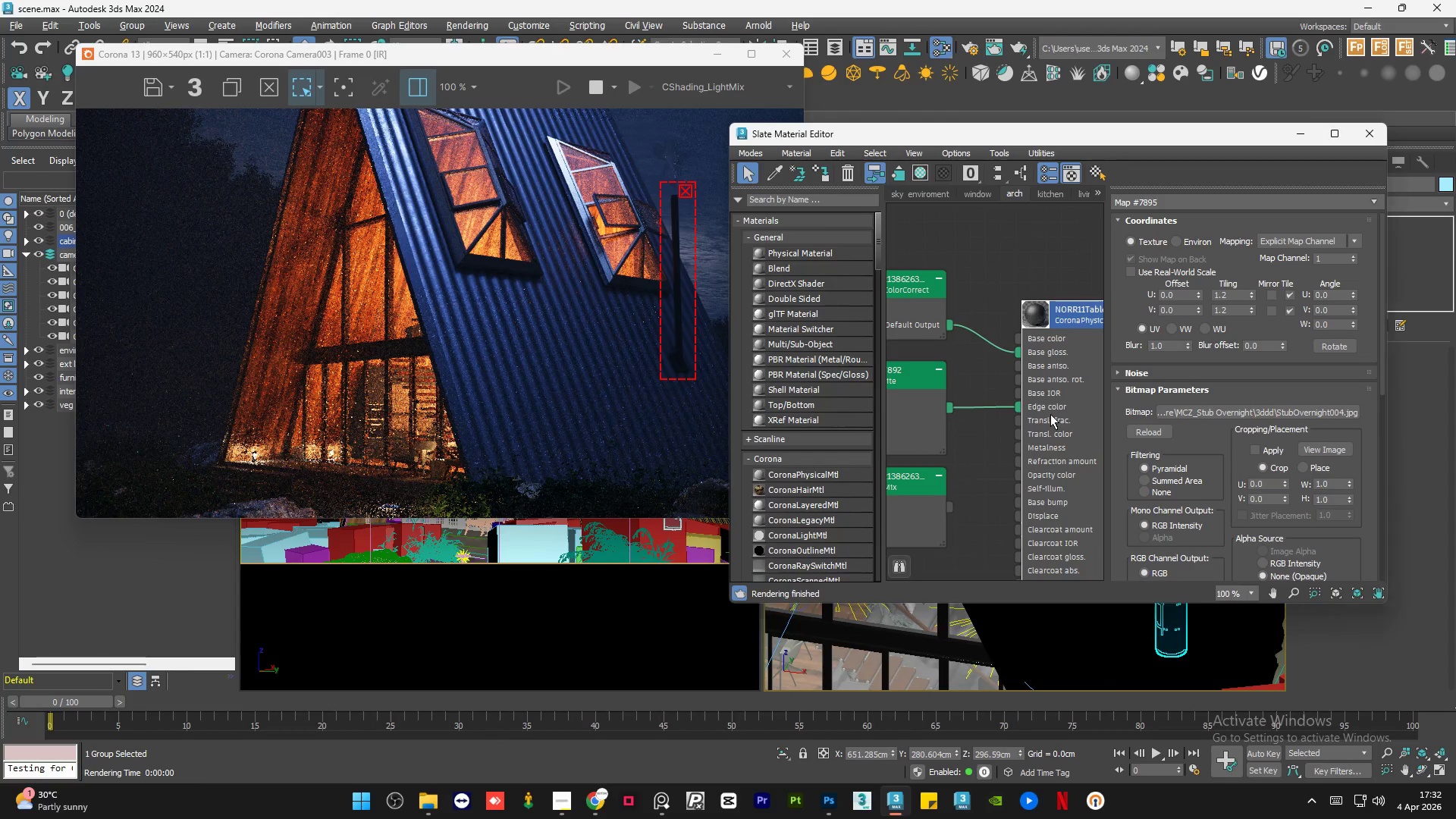 
double_click([1050, 414])
 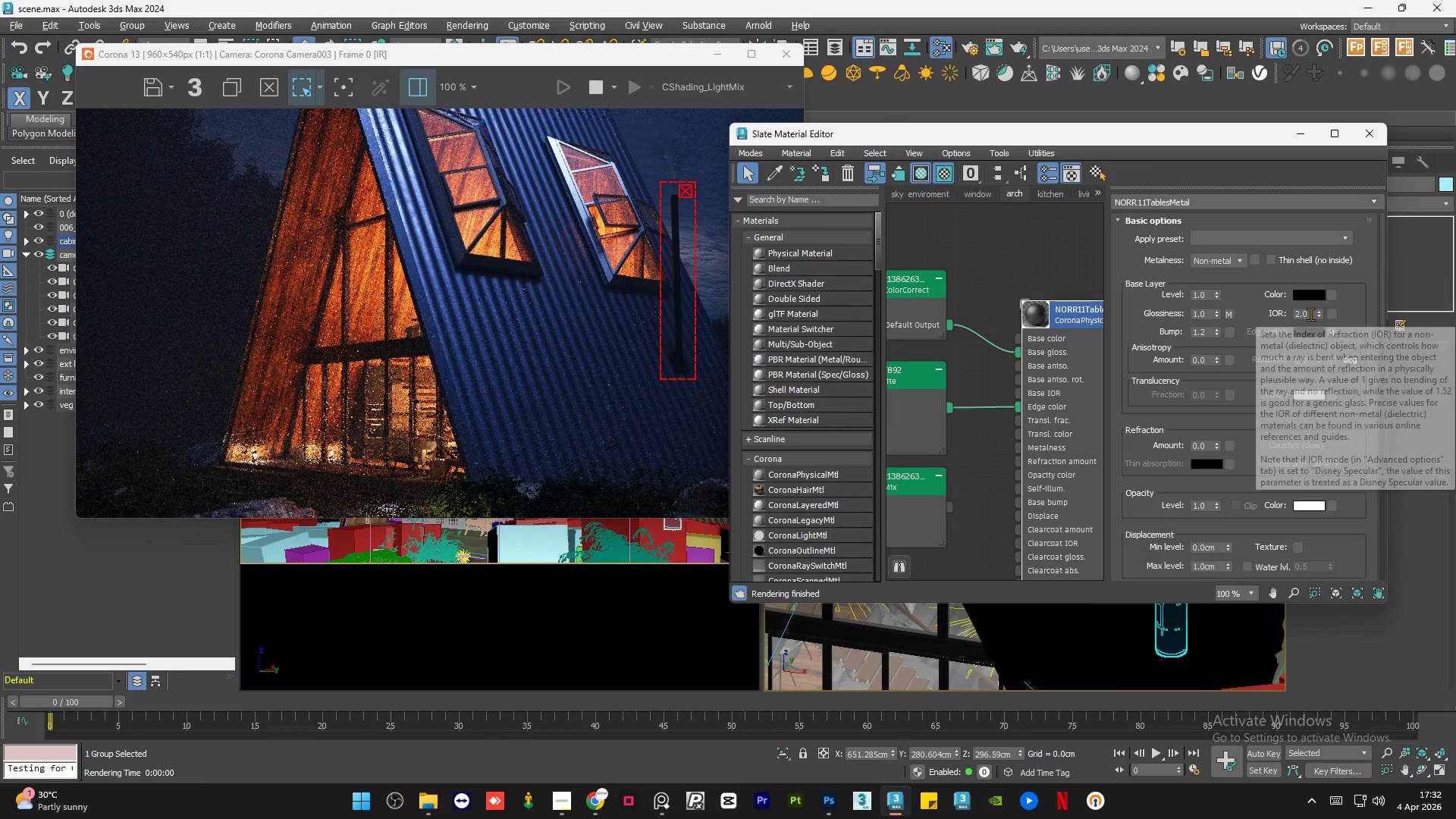 
double_click([1313, 313])
 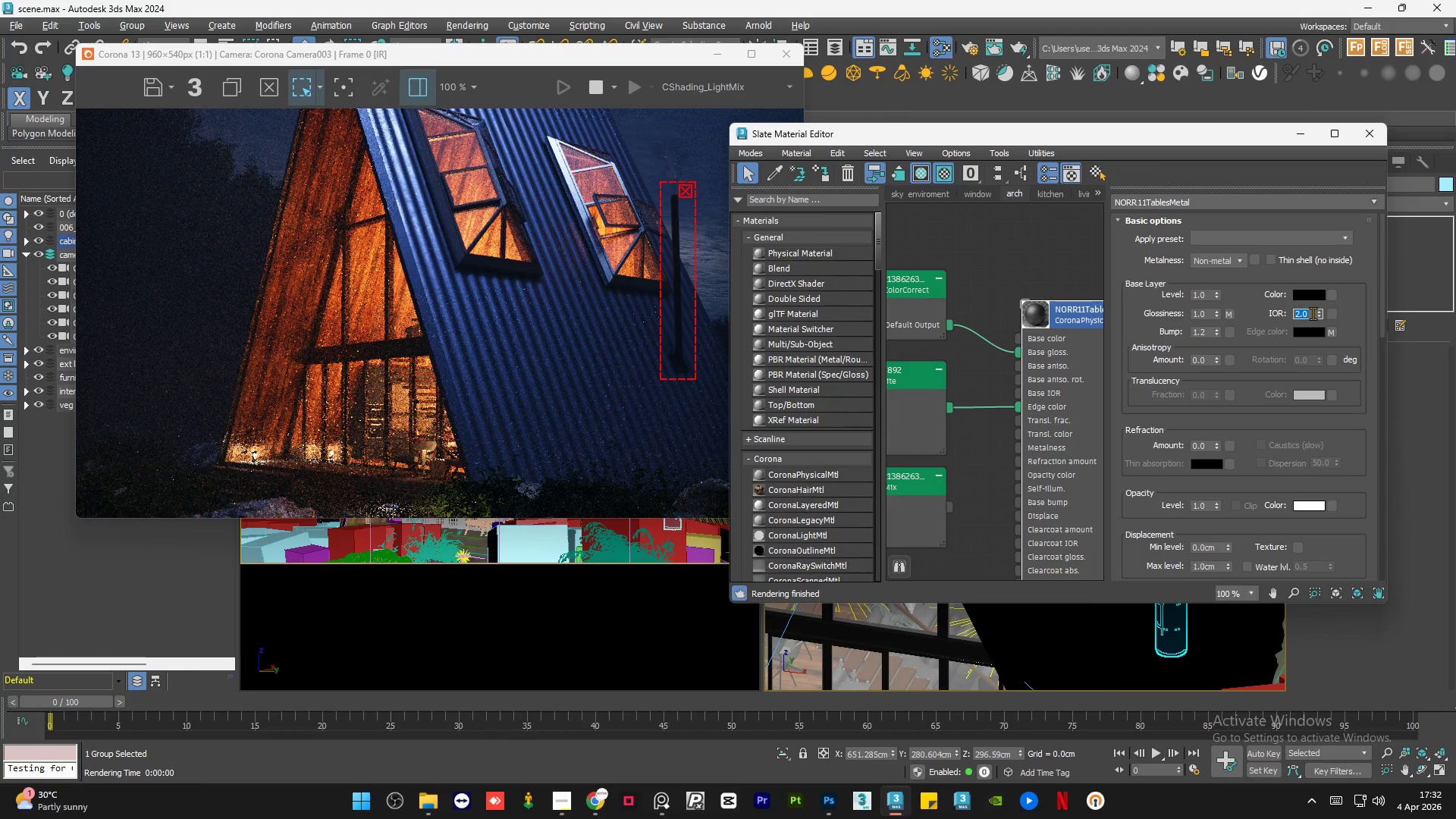 
key(Numpad3)
 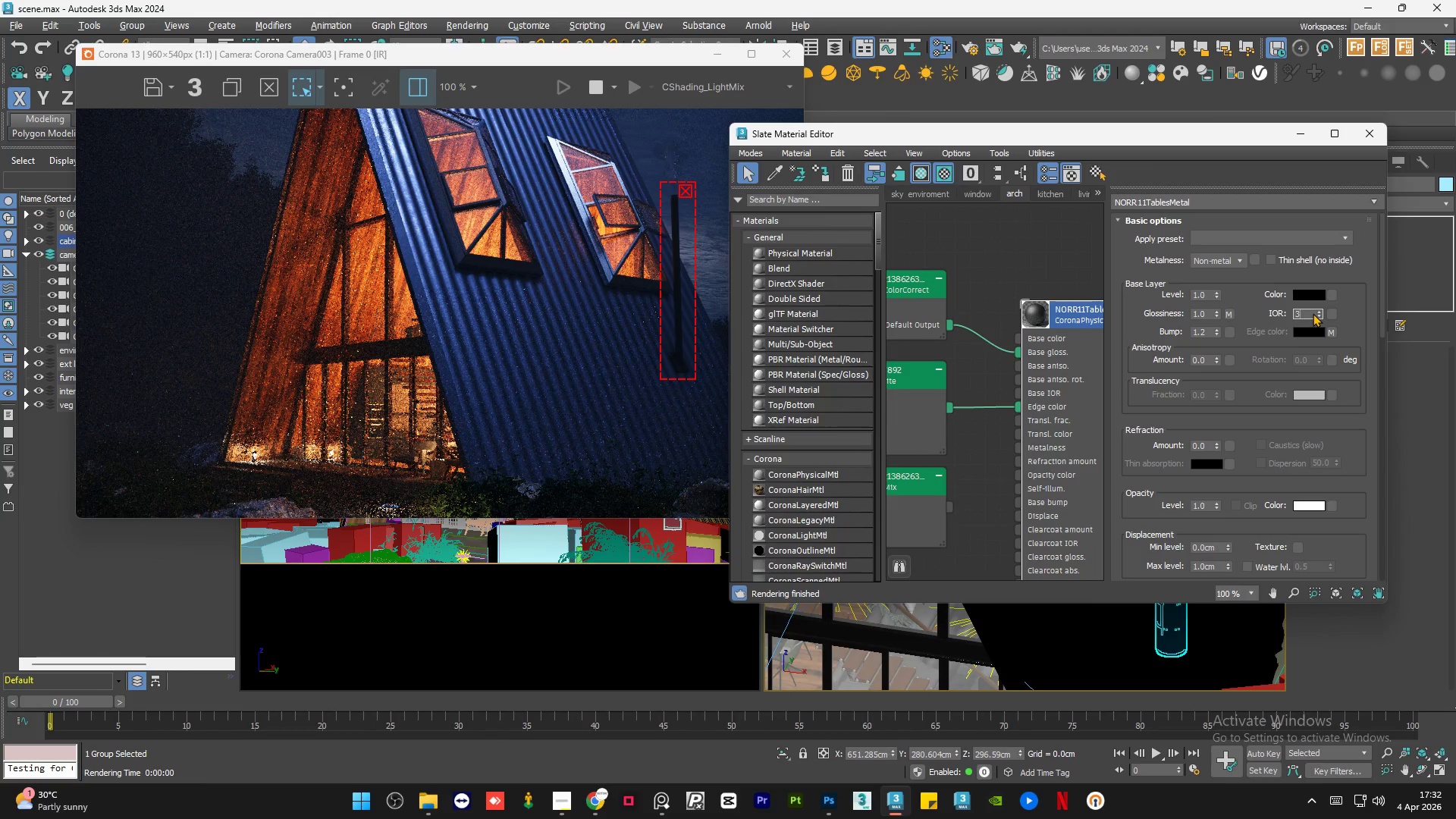 
key(NumpadEnter)
 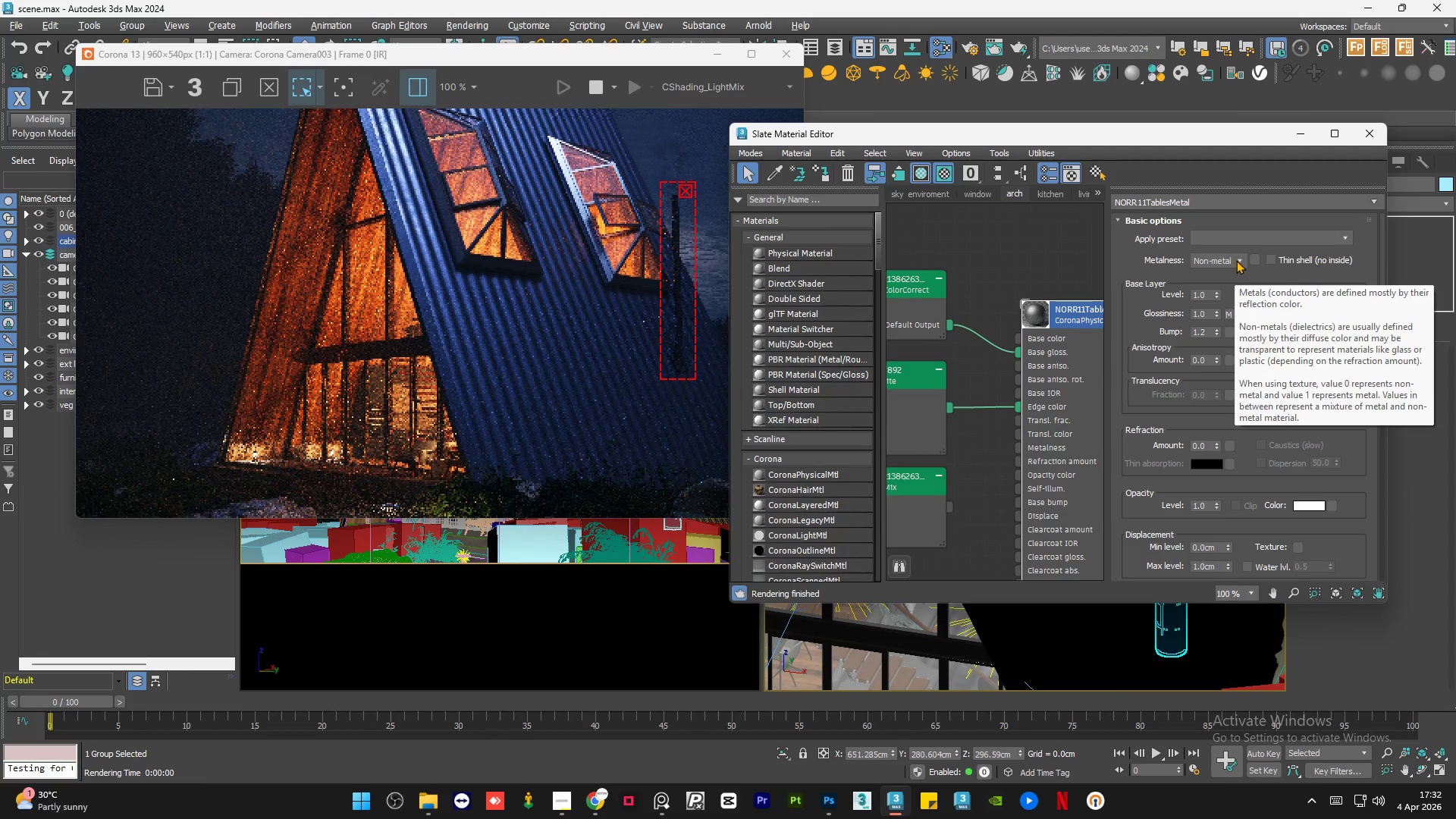 
left_click([1236, 260])
 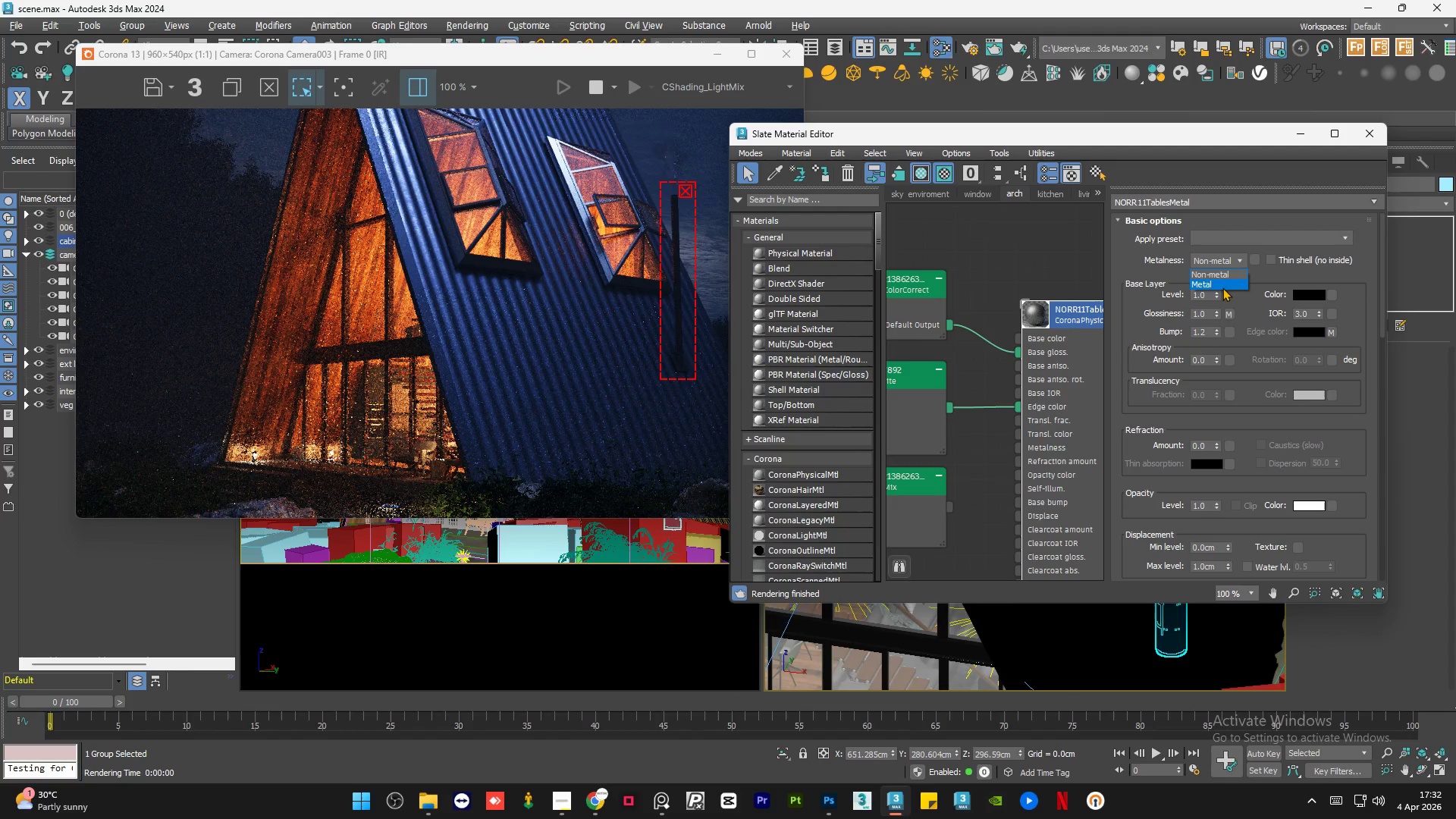 
left_click([1225, 286])
 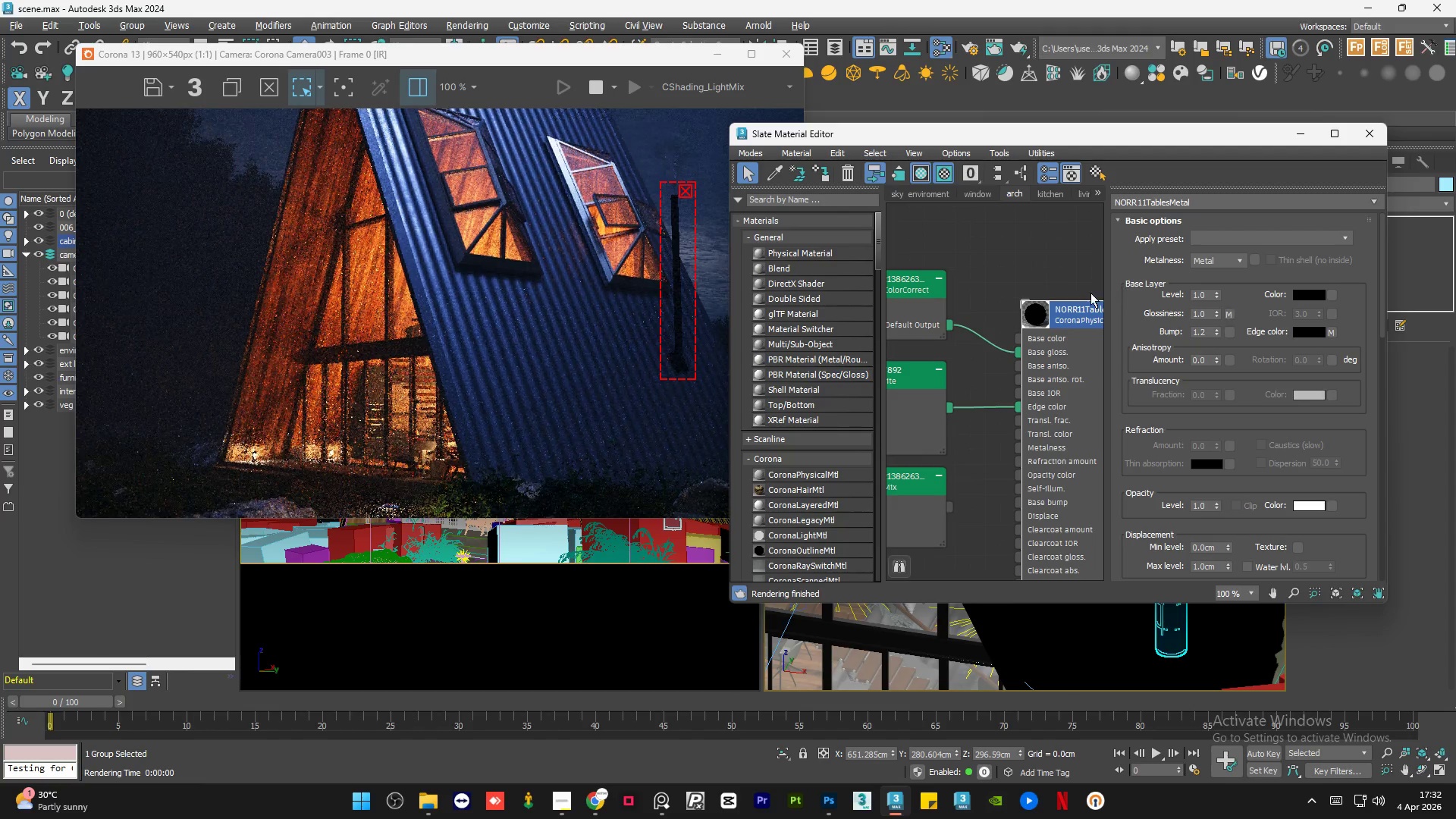 
scroll: coordinate [991, 330], scroll_direction: up, amount: 1.0
 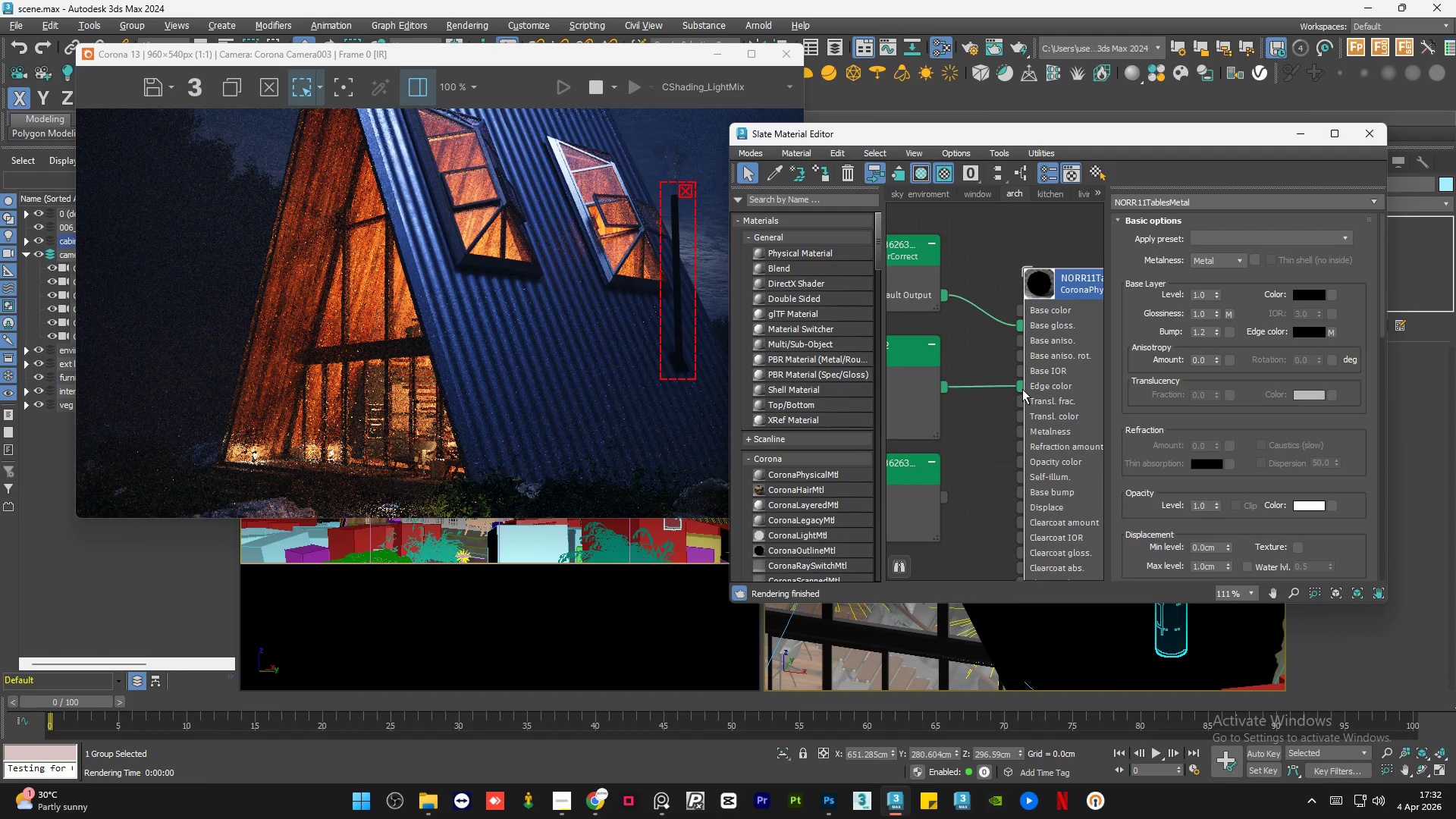 
left_click_drag(start_coordinate=[1022, 387], to_coordinate=[1018, 388])
 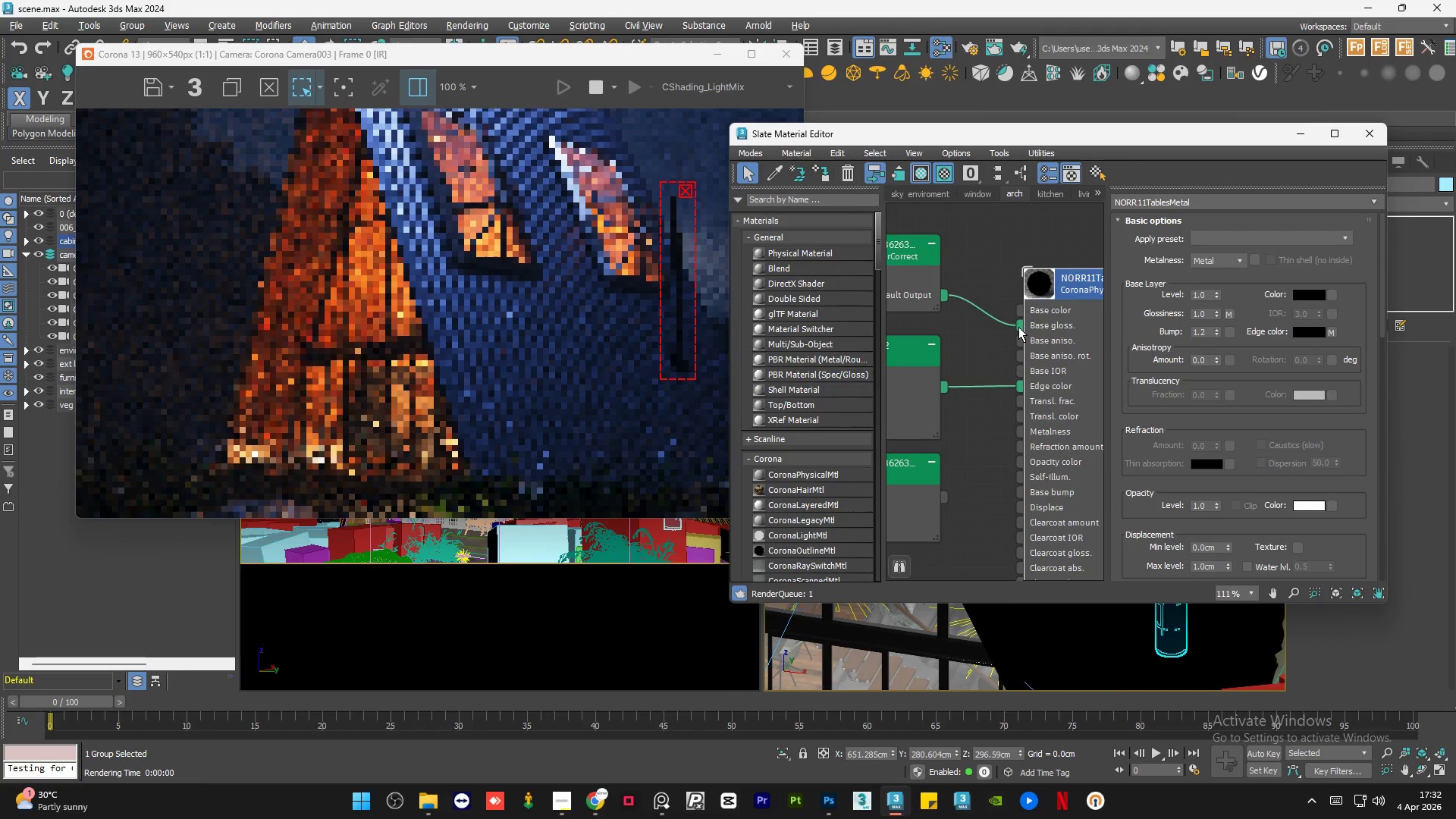 
left_click([1012, 261])
 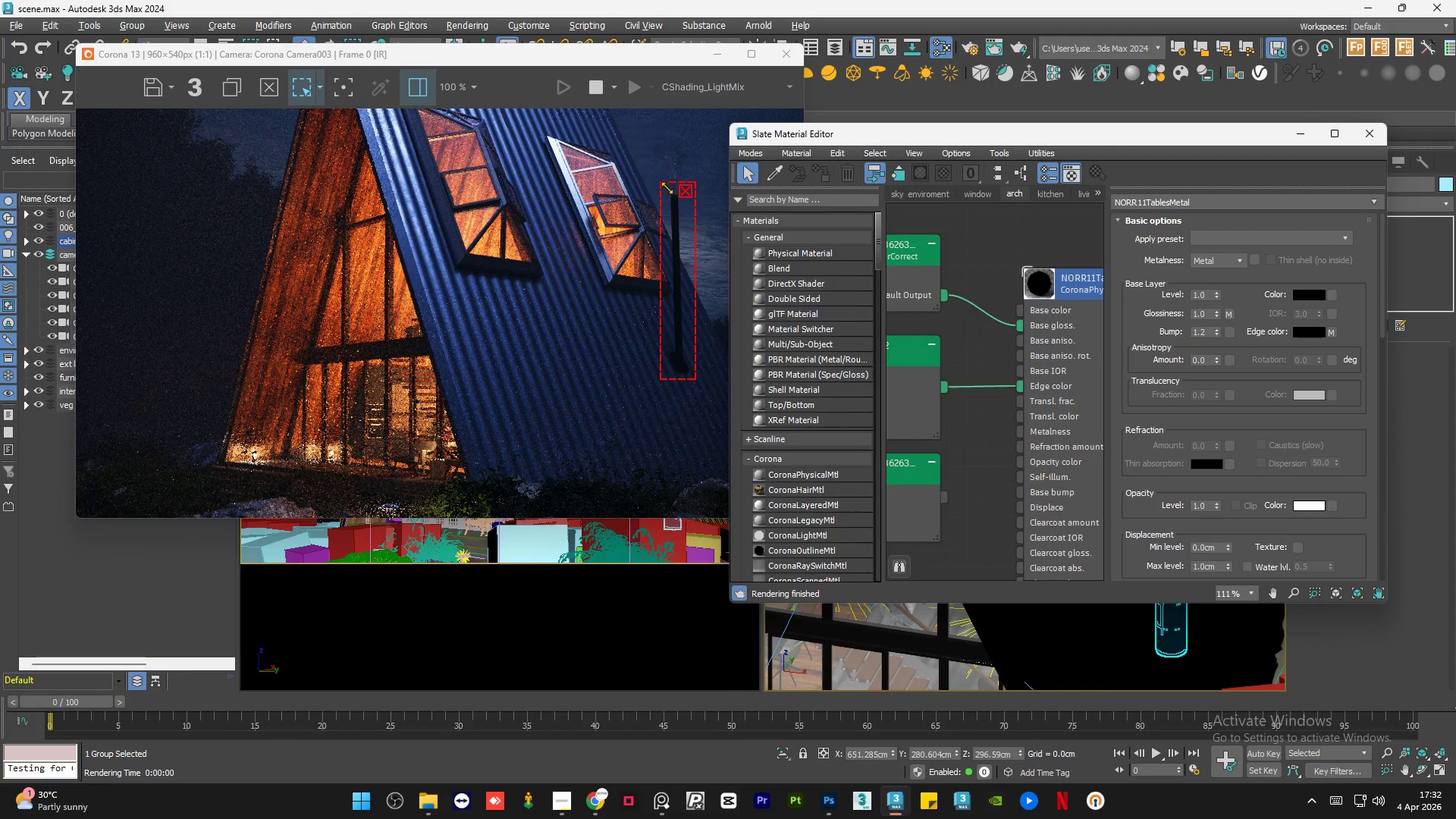 
scroll: coordinate [698, 216], scroll_direction: up, amount: 2.0
 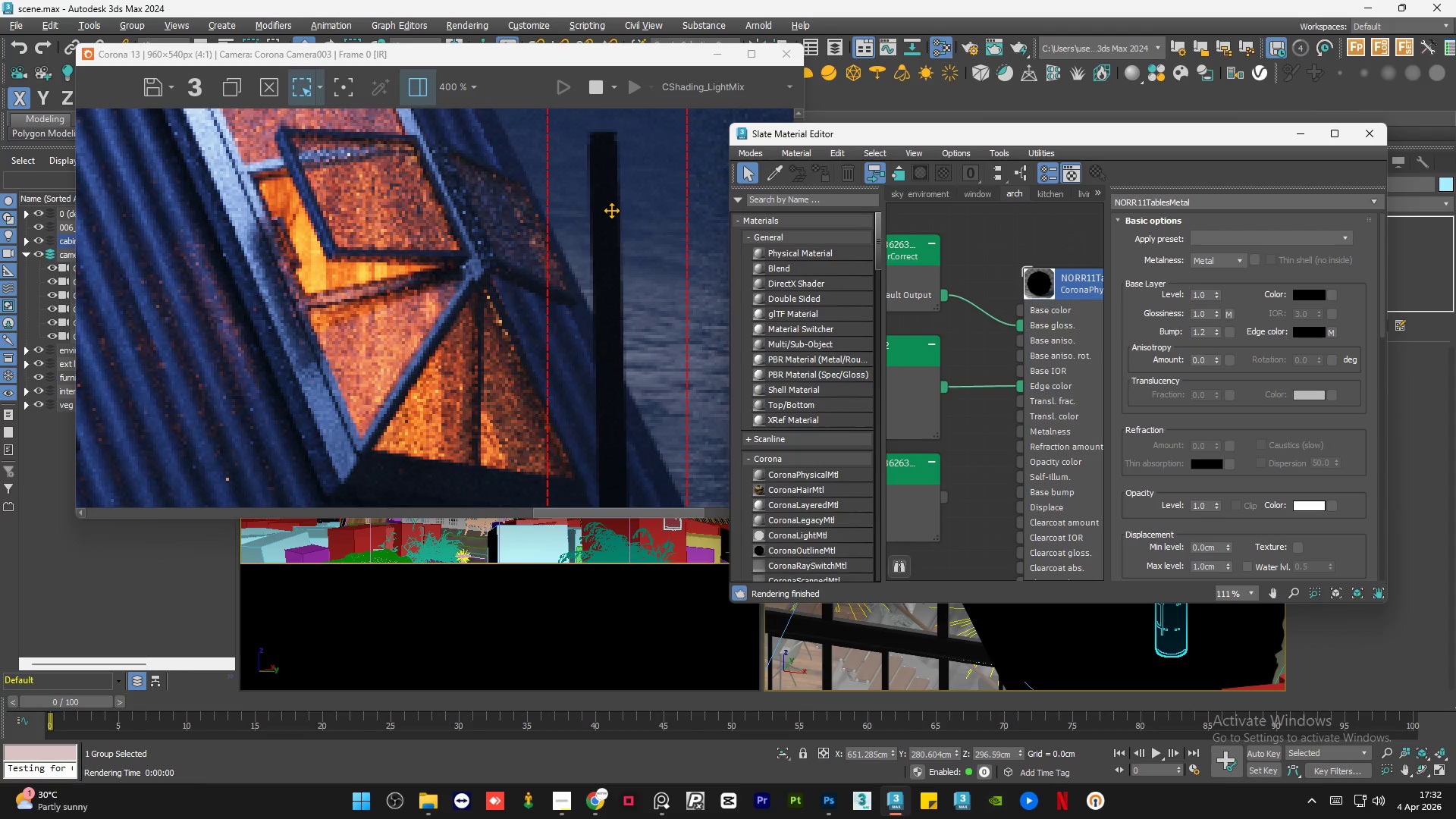 
scroll: coordinate [1015, 270], scroll_direction: down, amount: 3.0
 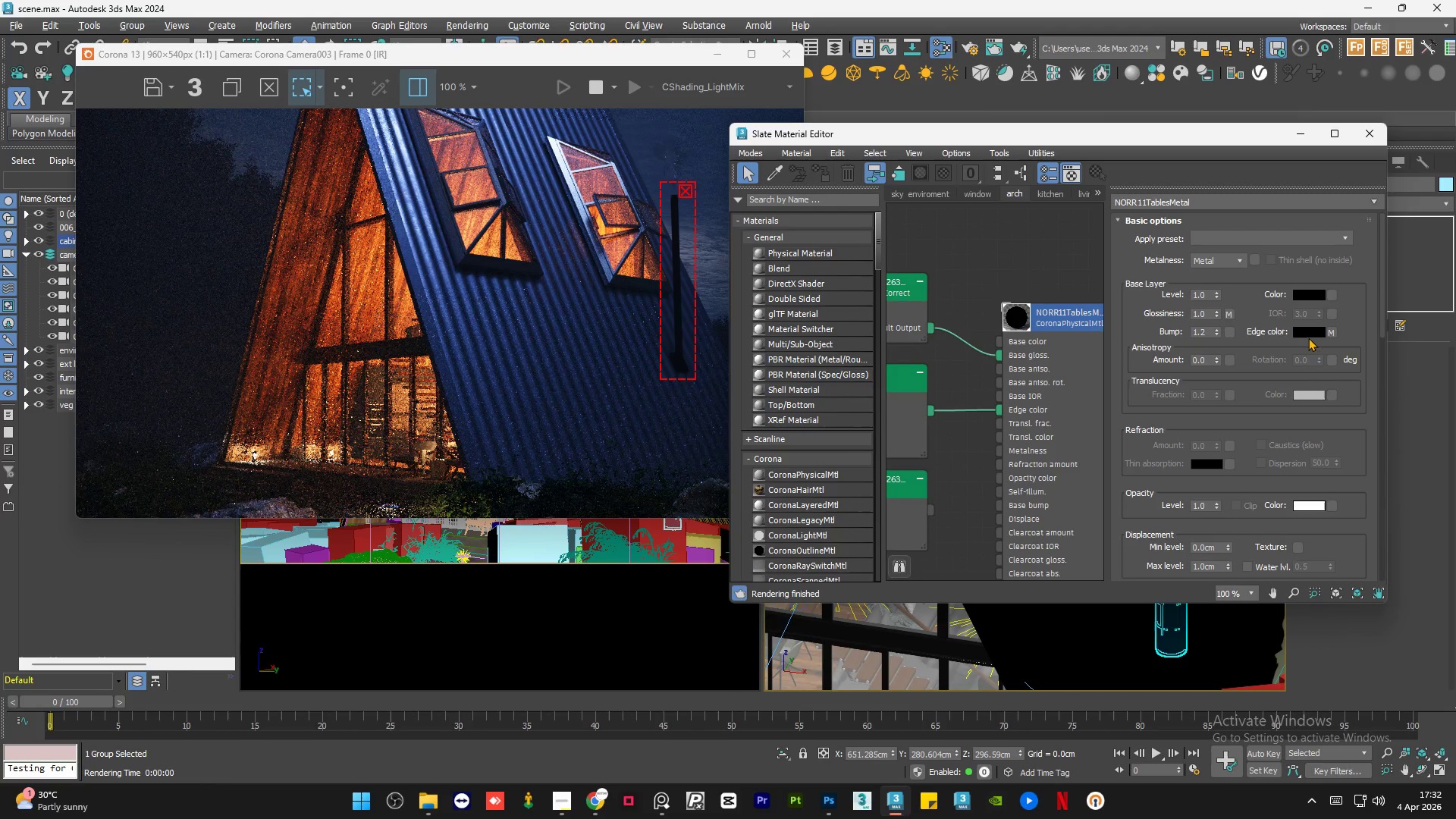 
left_click([1308, 334])
 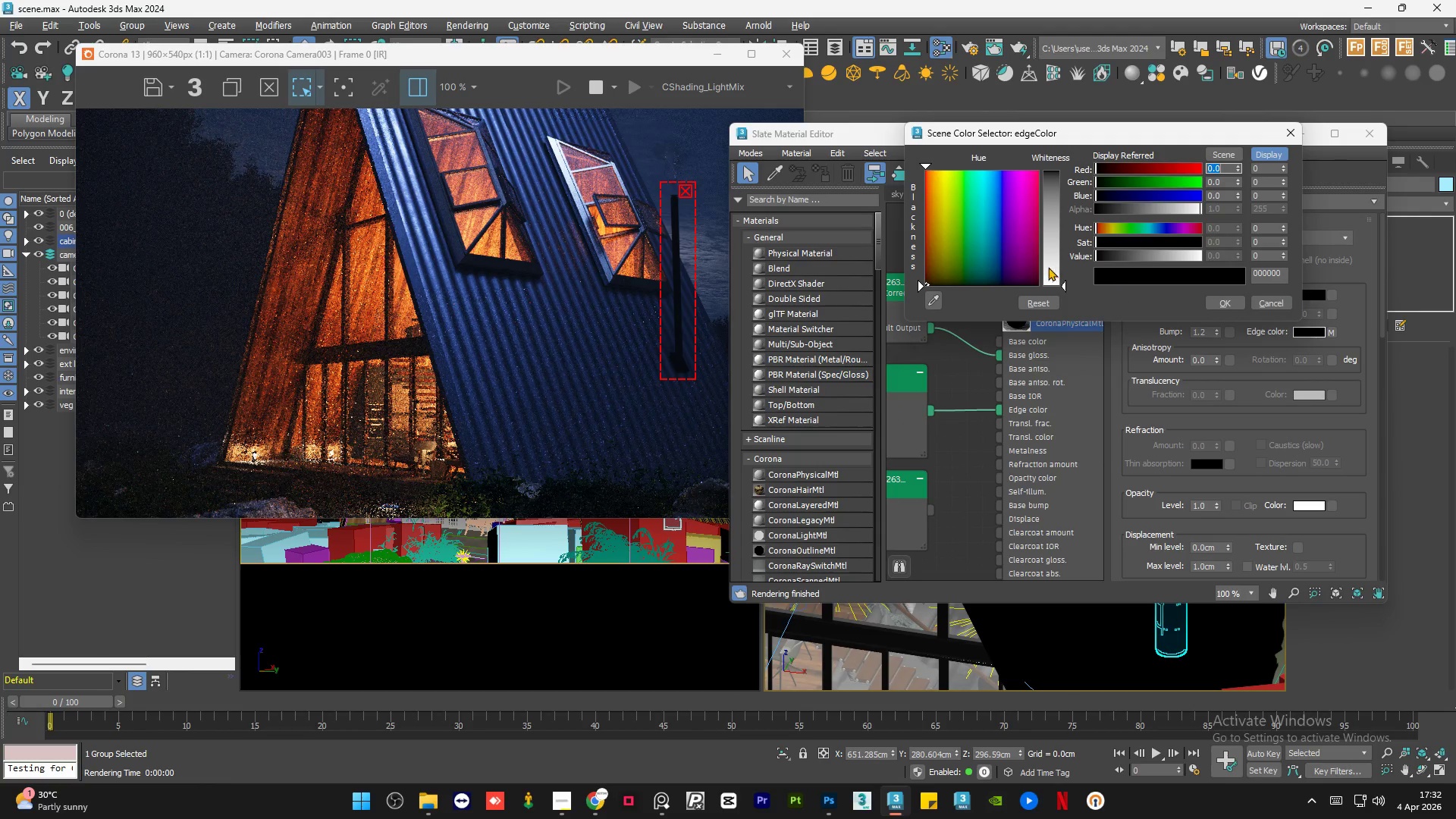 
left_click_drag(start_coordinate=[1051, 271], to_coordinate=[1052, 286])
 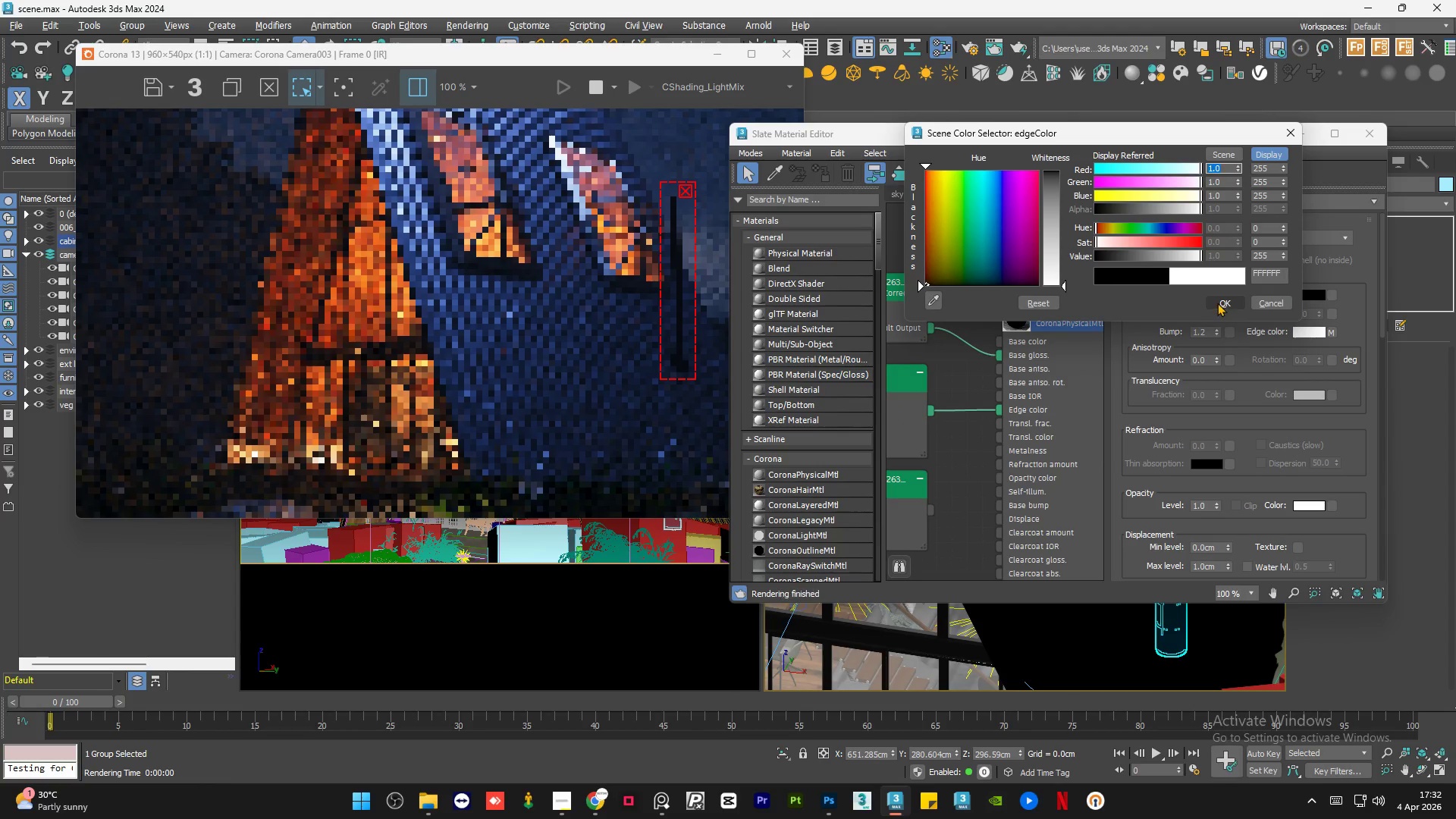 
left_click([1217, 303])
 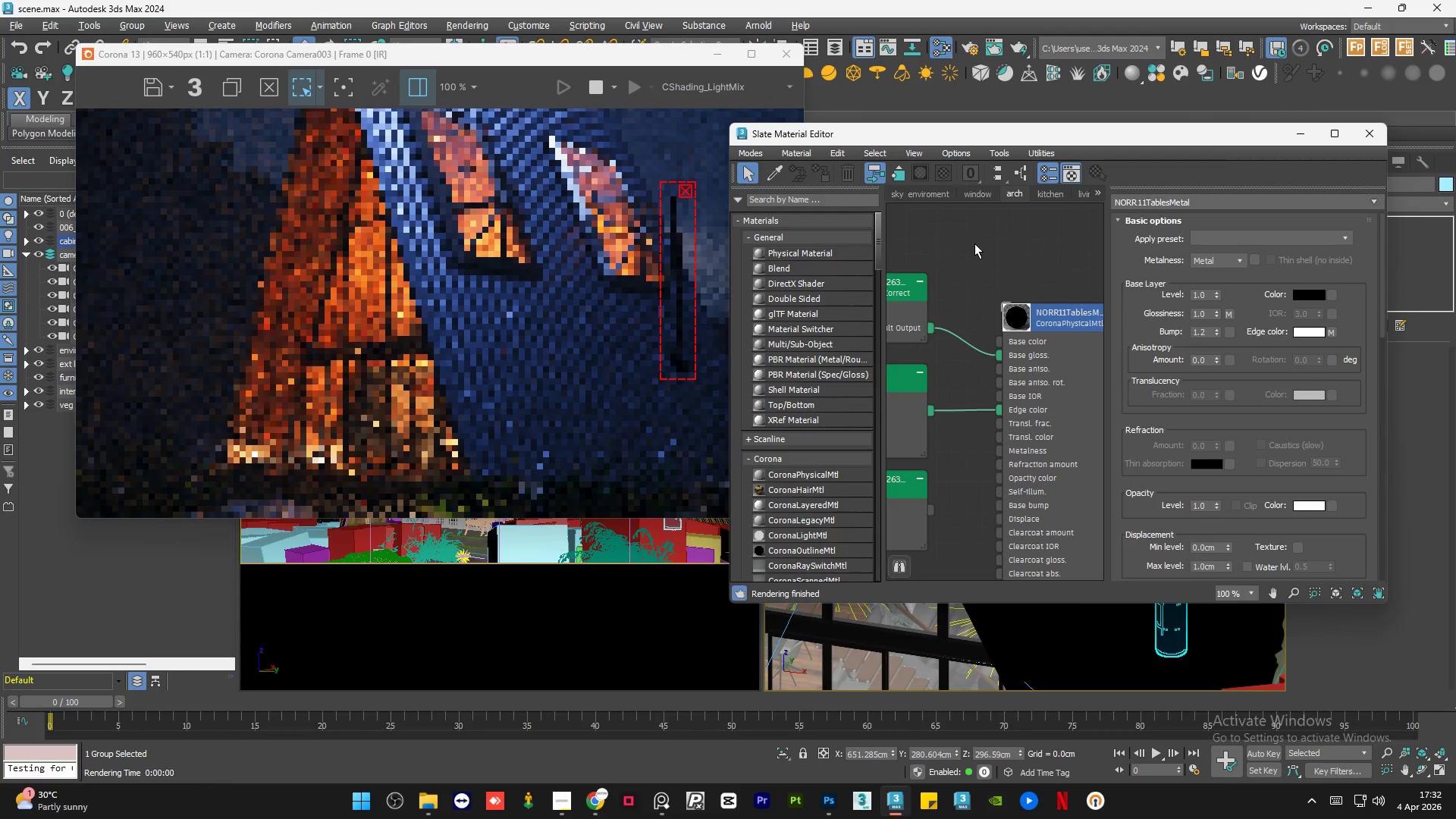 
left_click([974, 243])
 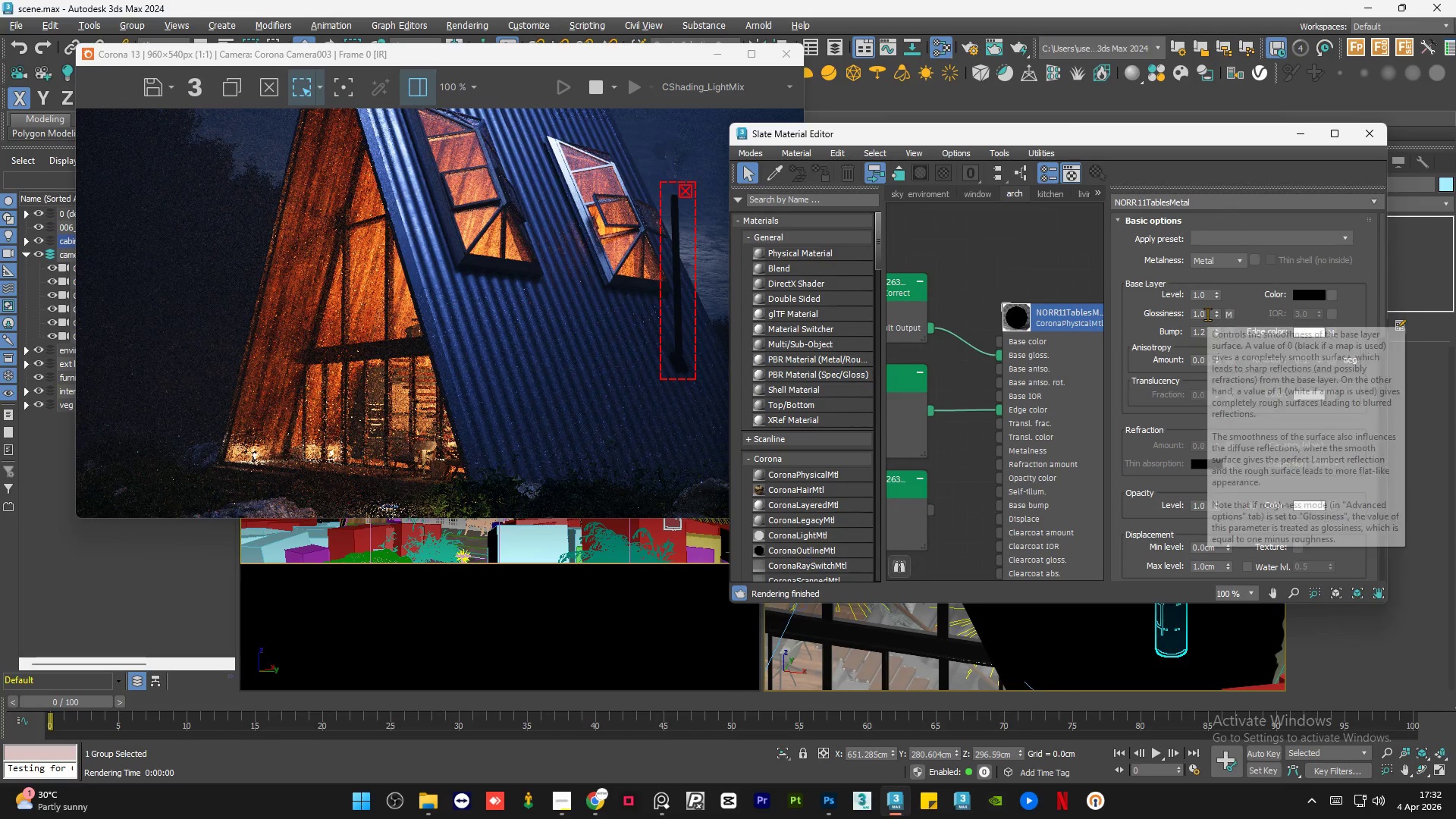 
left_click([1207, 314])
 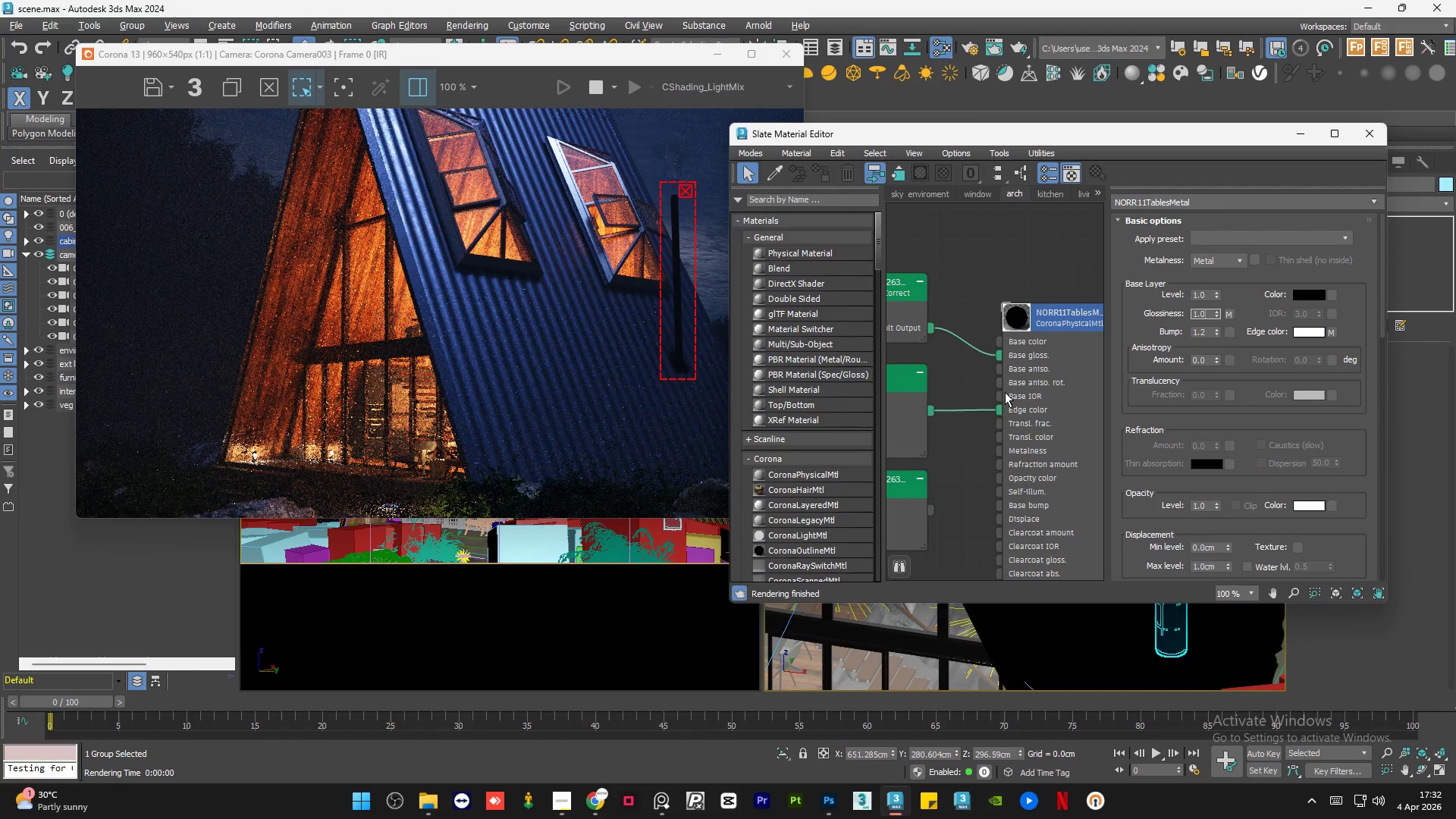 
left_click_drag(start_coordinate=[997, 356], to_coordinate=[980, 353])
 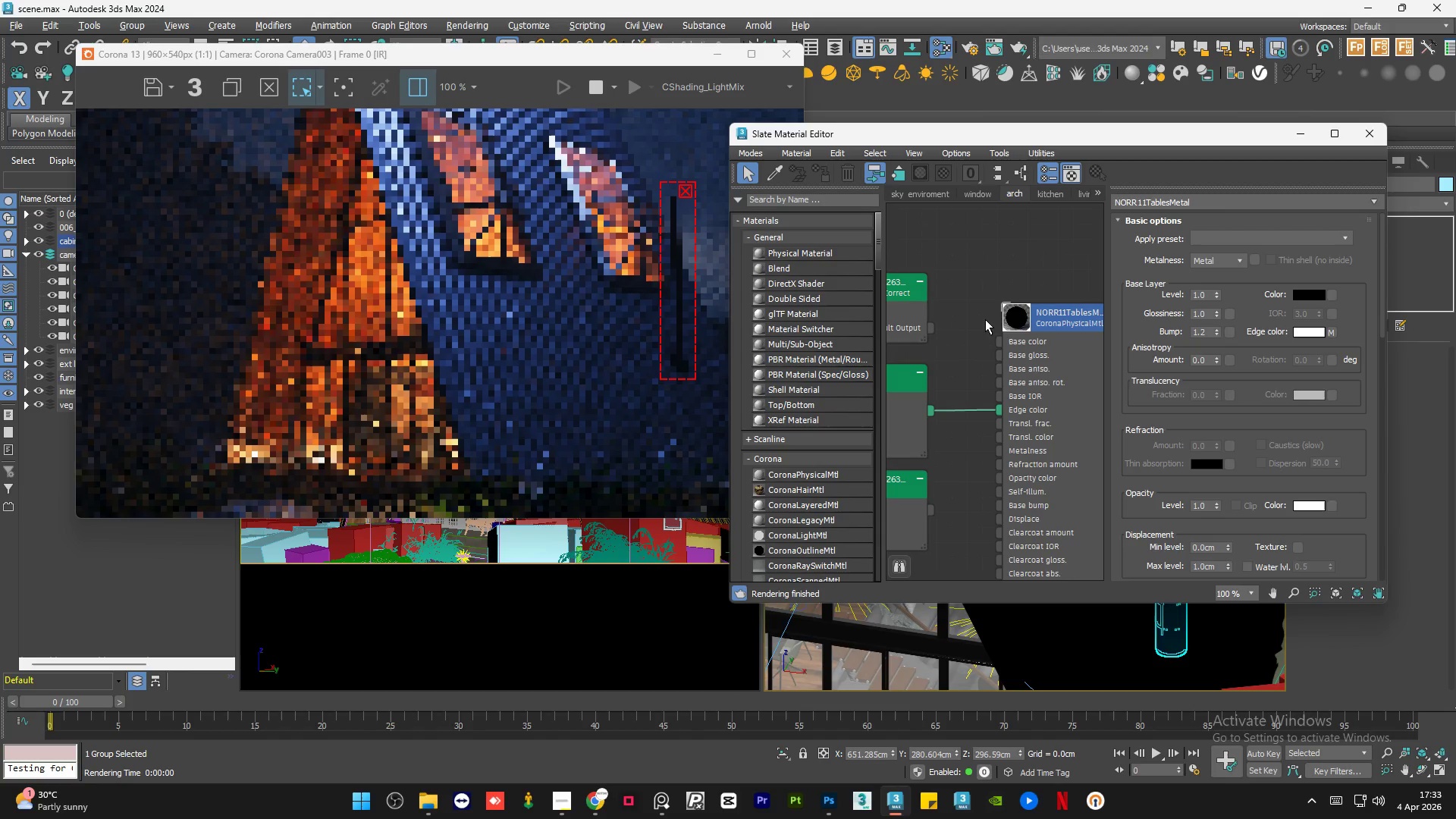 
left_click([985, 319])
 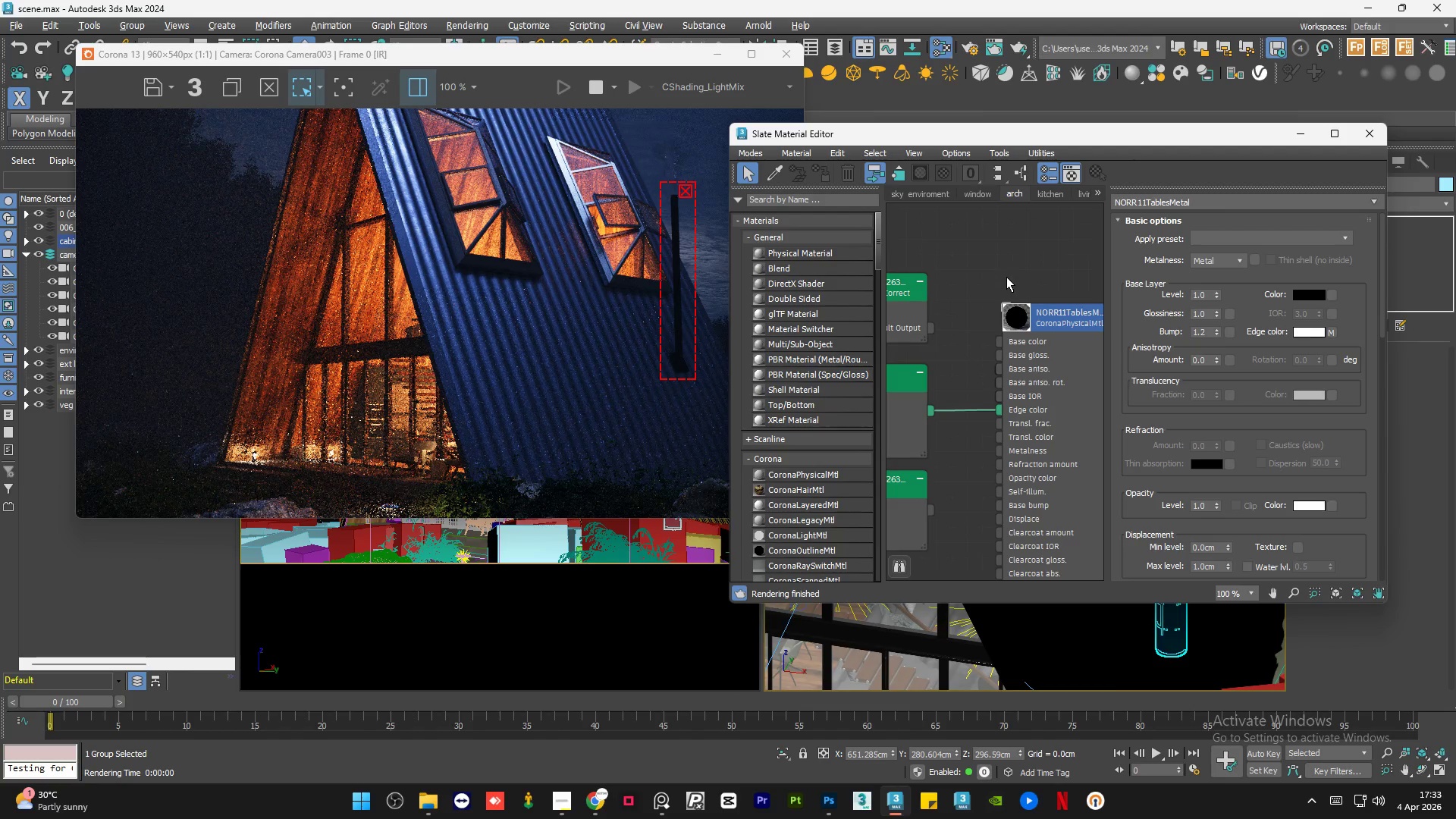 
right_click([1047, 364])
 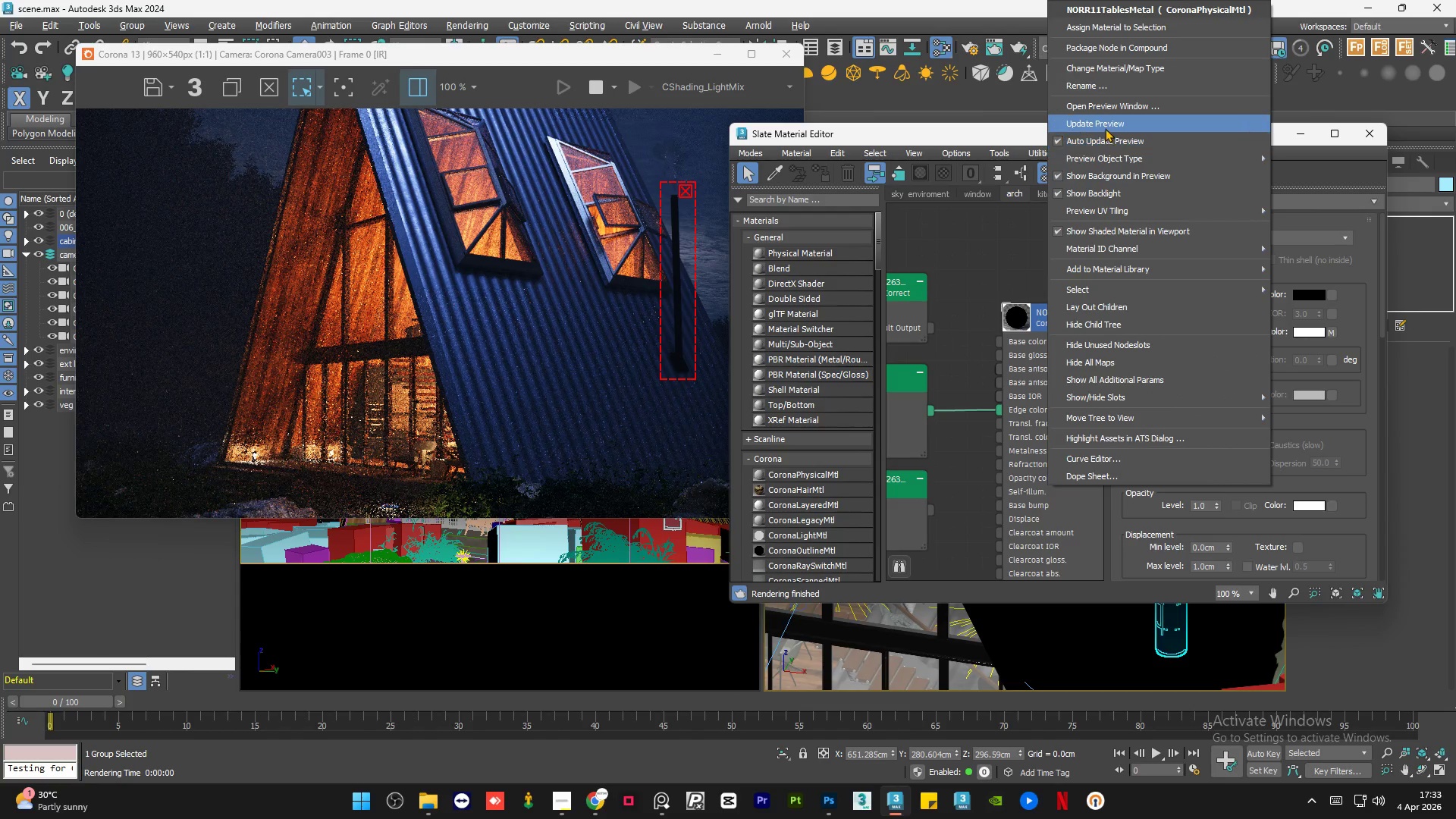 
left_click([1105, 127])
 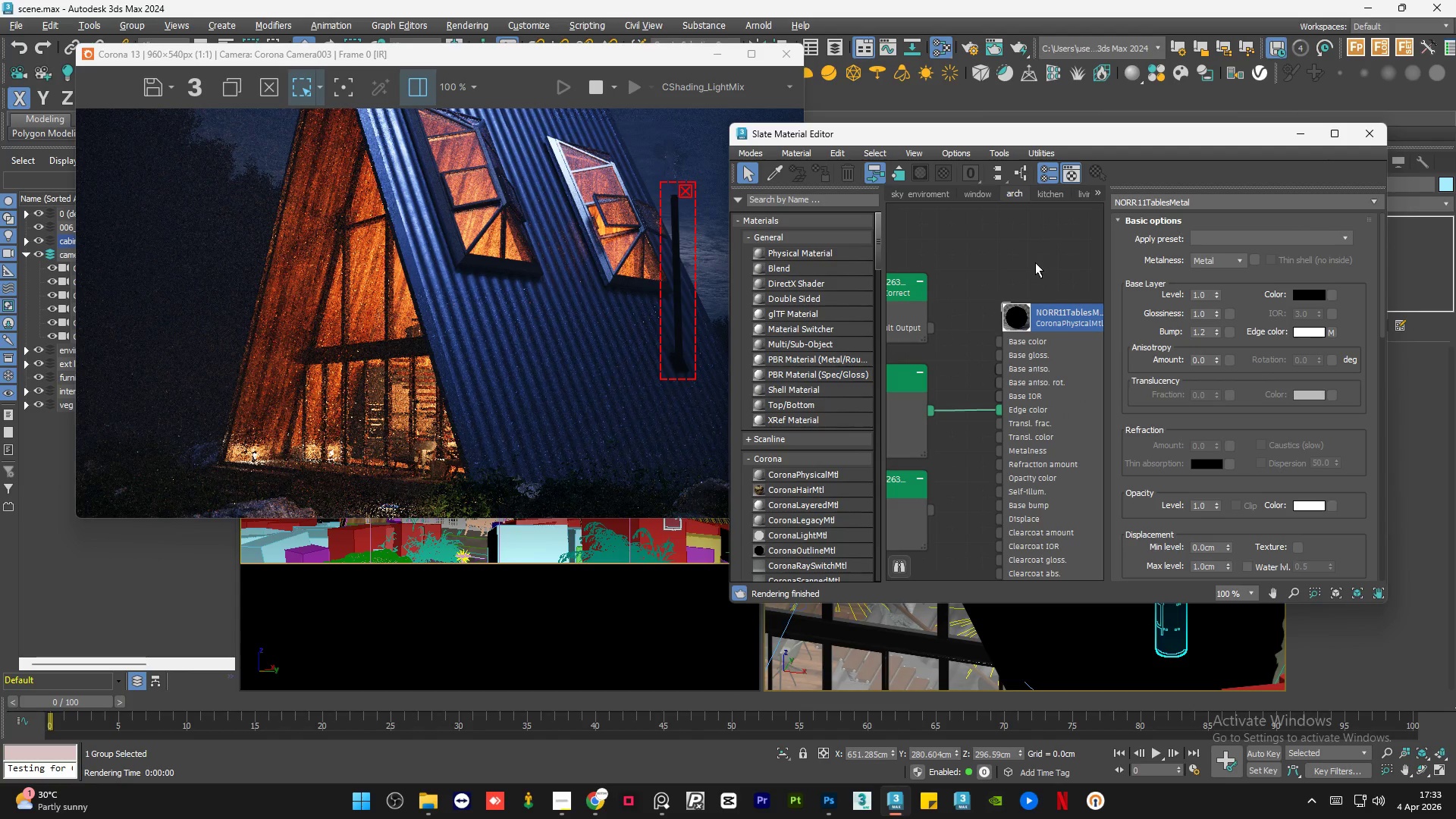 
left_click([1035, 262])
 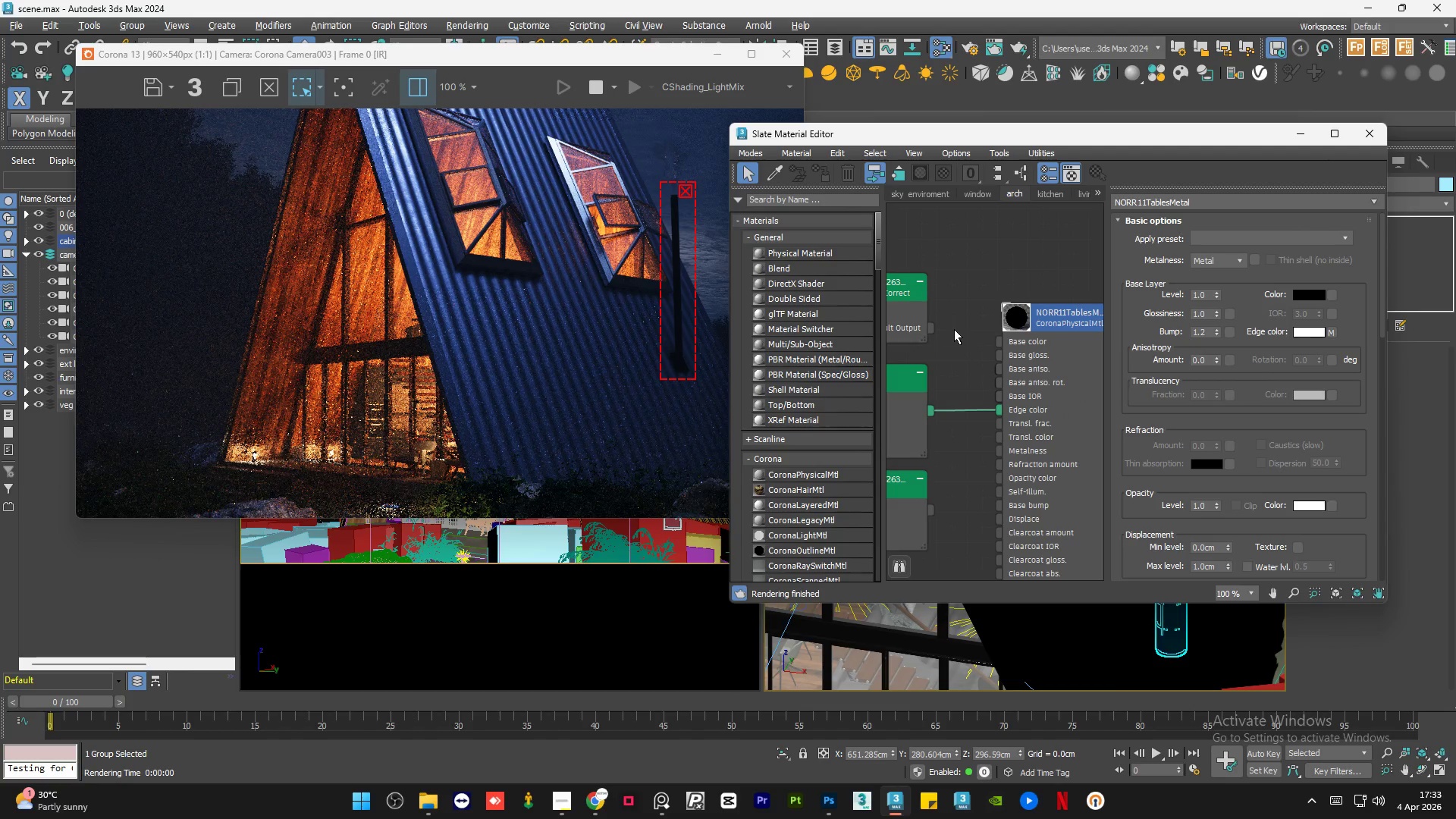 
scroll: coordinate [953, 329], scroll_direction: up, amount: 5.0
 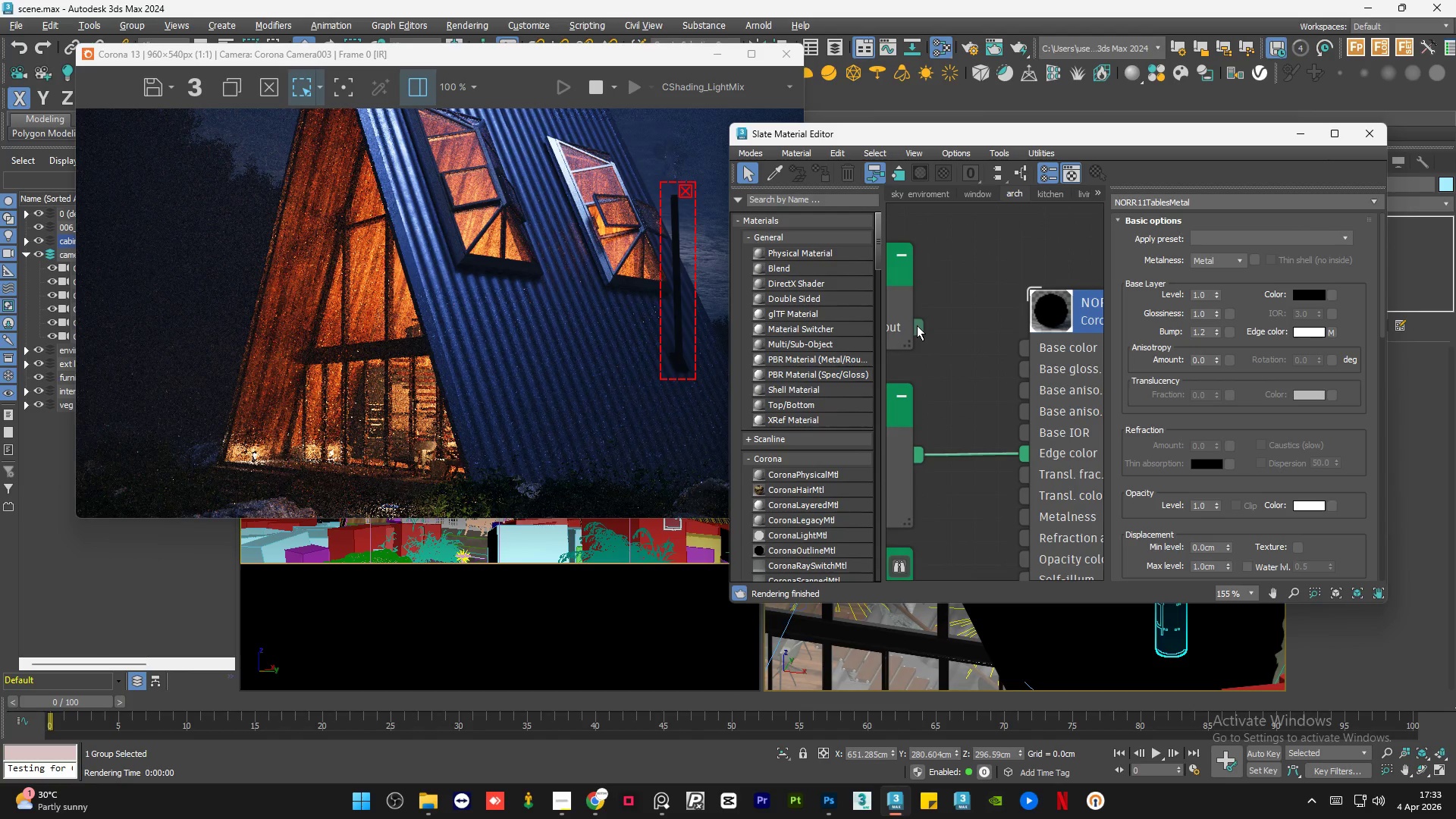 
left_click_drag(start_coordinate=[917, 325], to_coordinate=[1024, 368])
 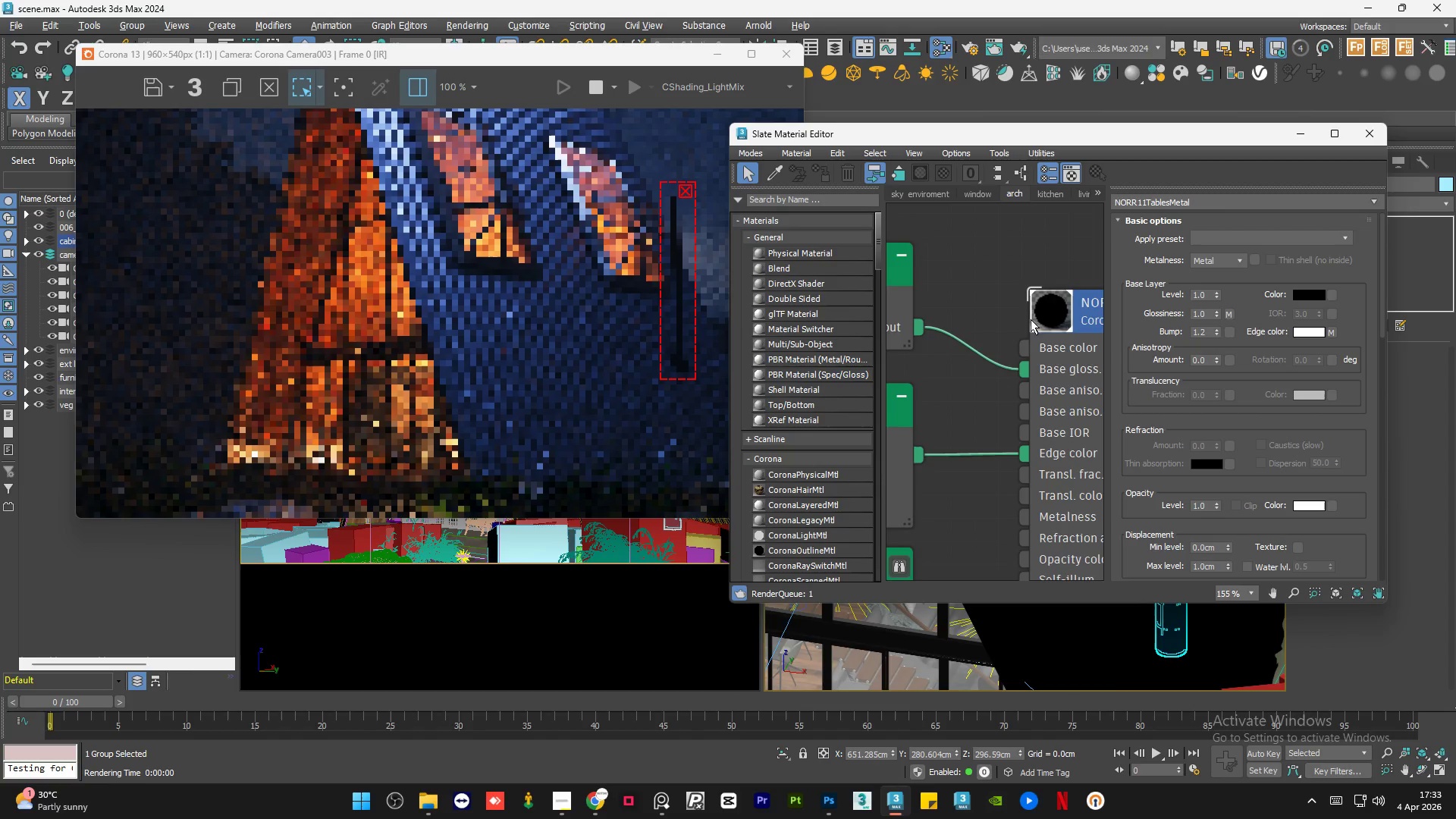 
scroll: coordinate [1031, 319], scroll_direction: down, amount: 12.0
 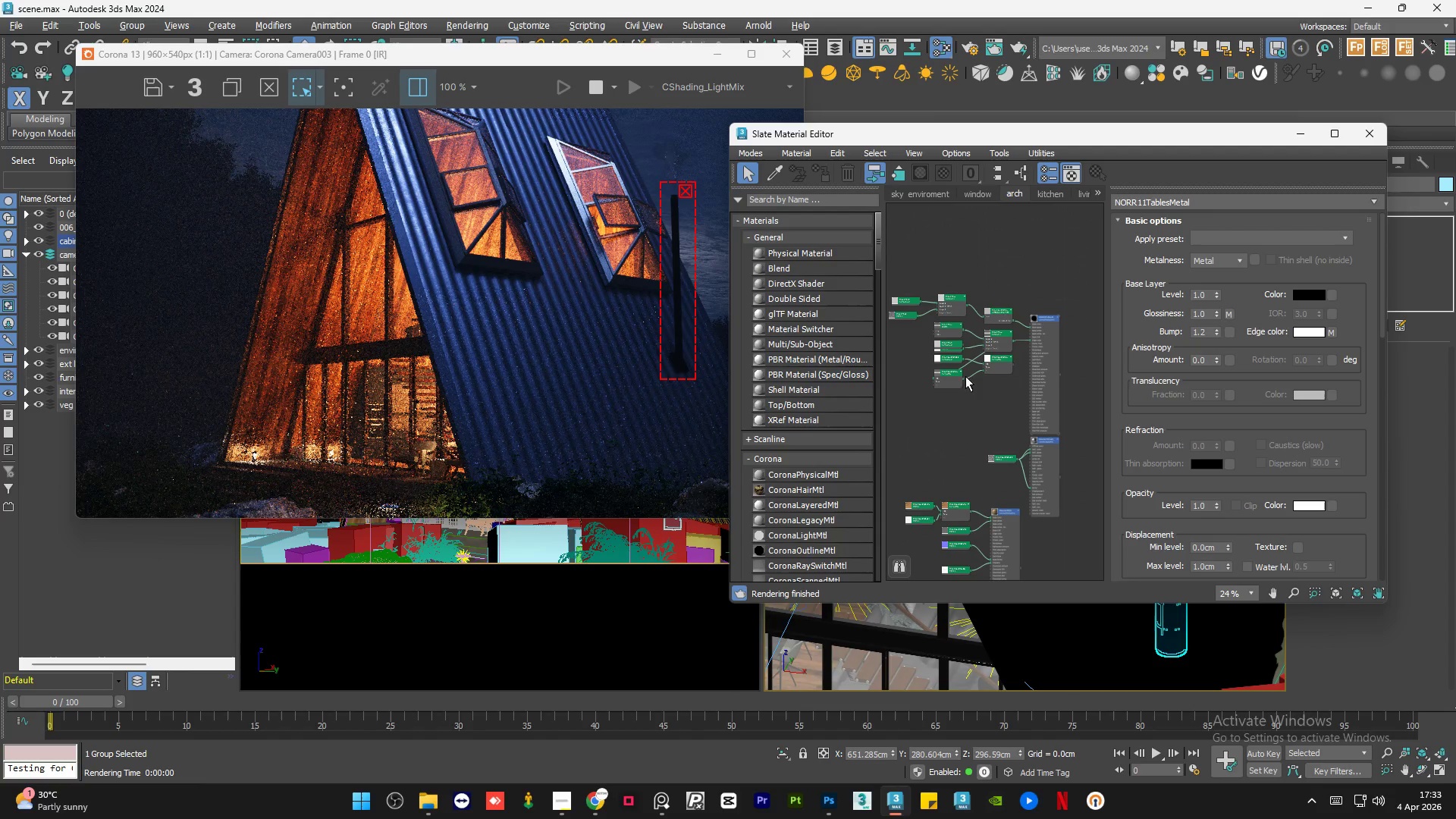 
scroll: coordinate [947, 358], scroll_direction: up, amount: 3.0
 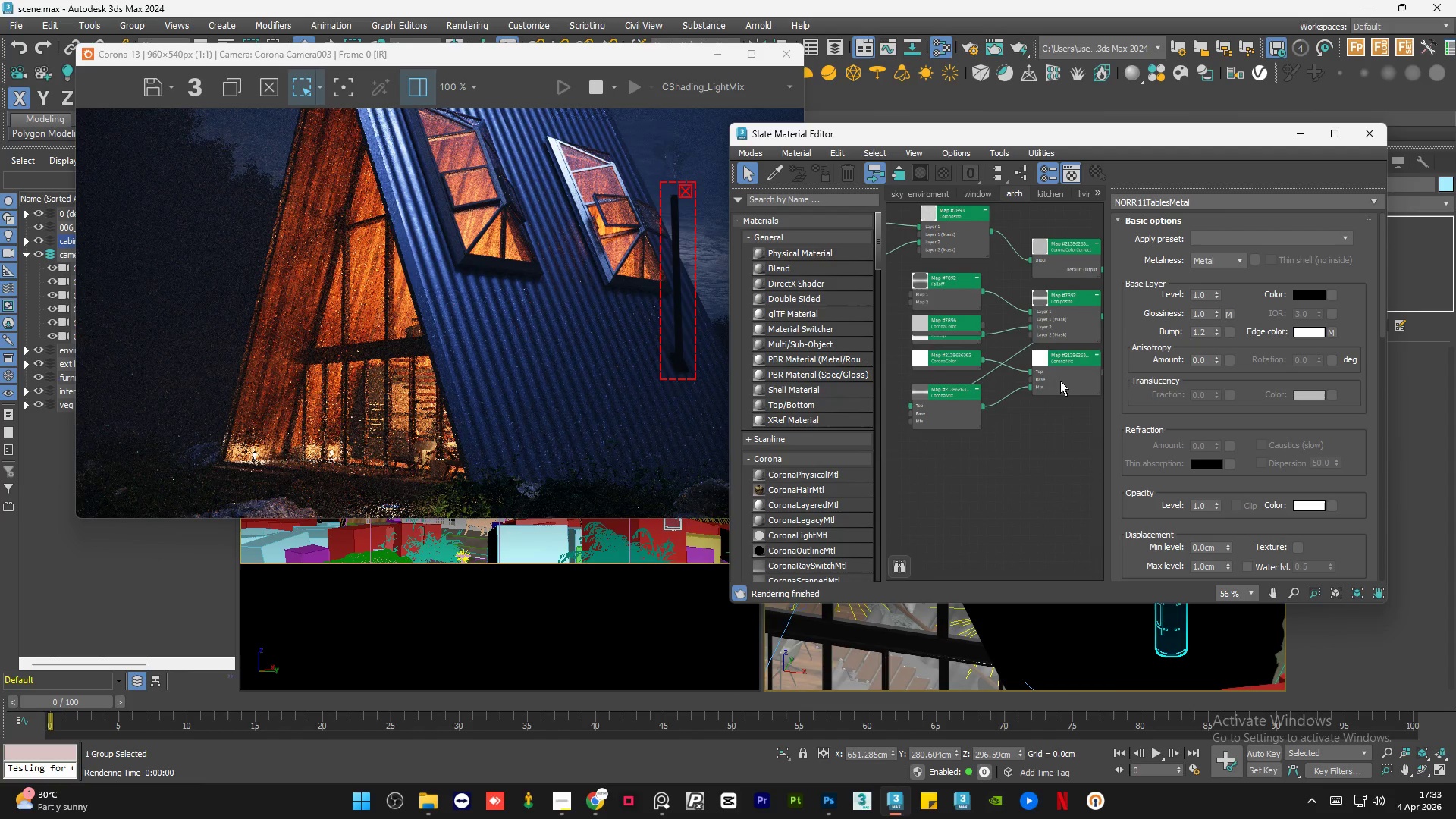 
left_click_drag(start_coordinate=[1060, 381], to_coordinate=[1060, 384])
 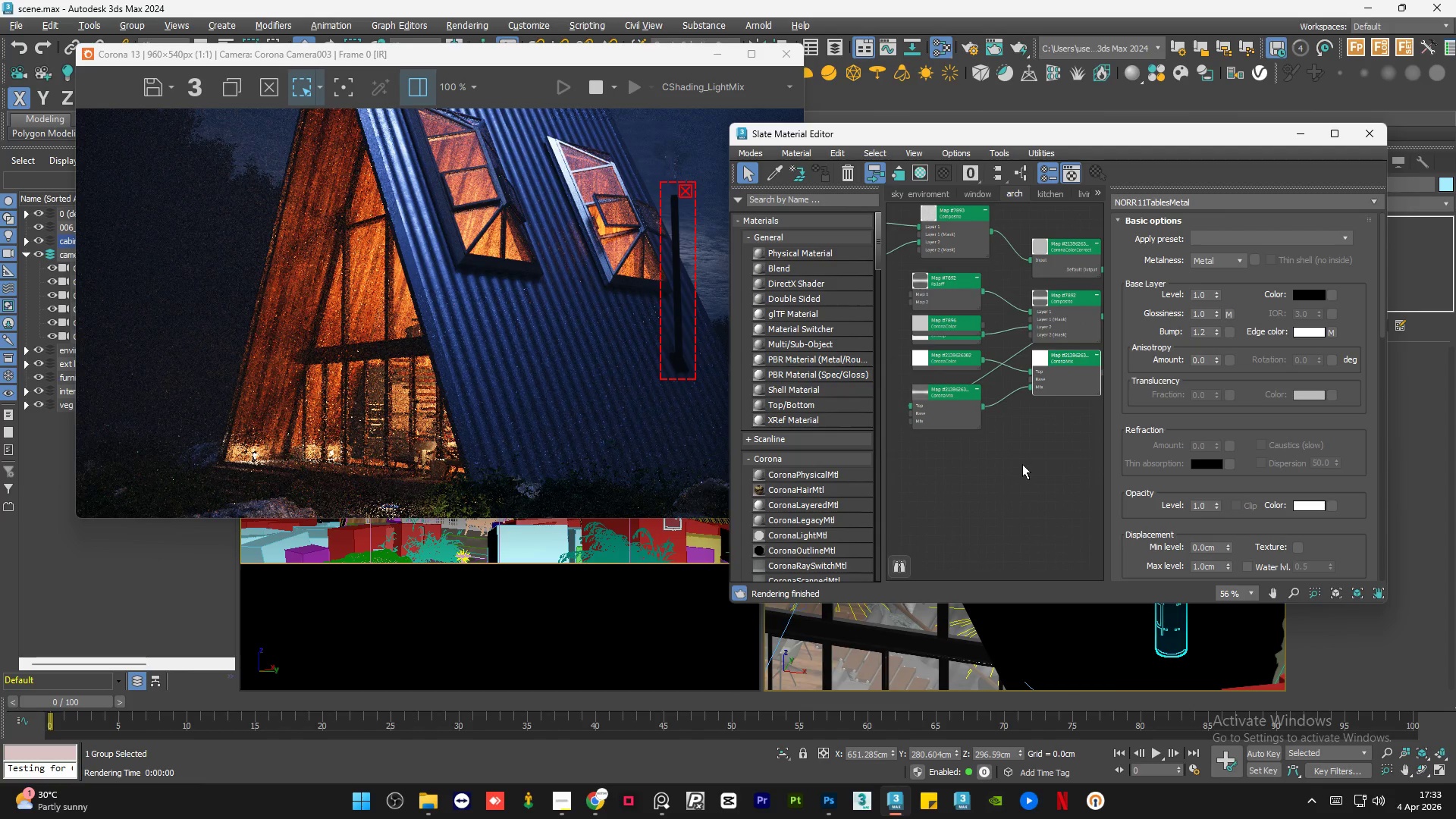 
left_click([1022, 464])
 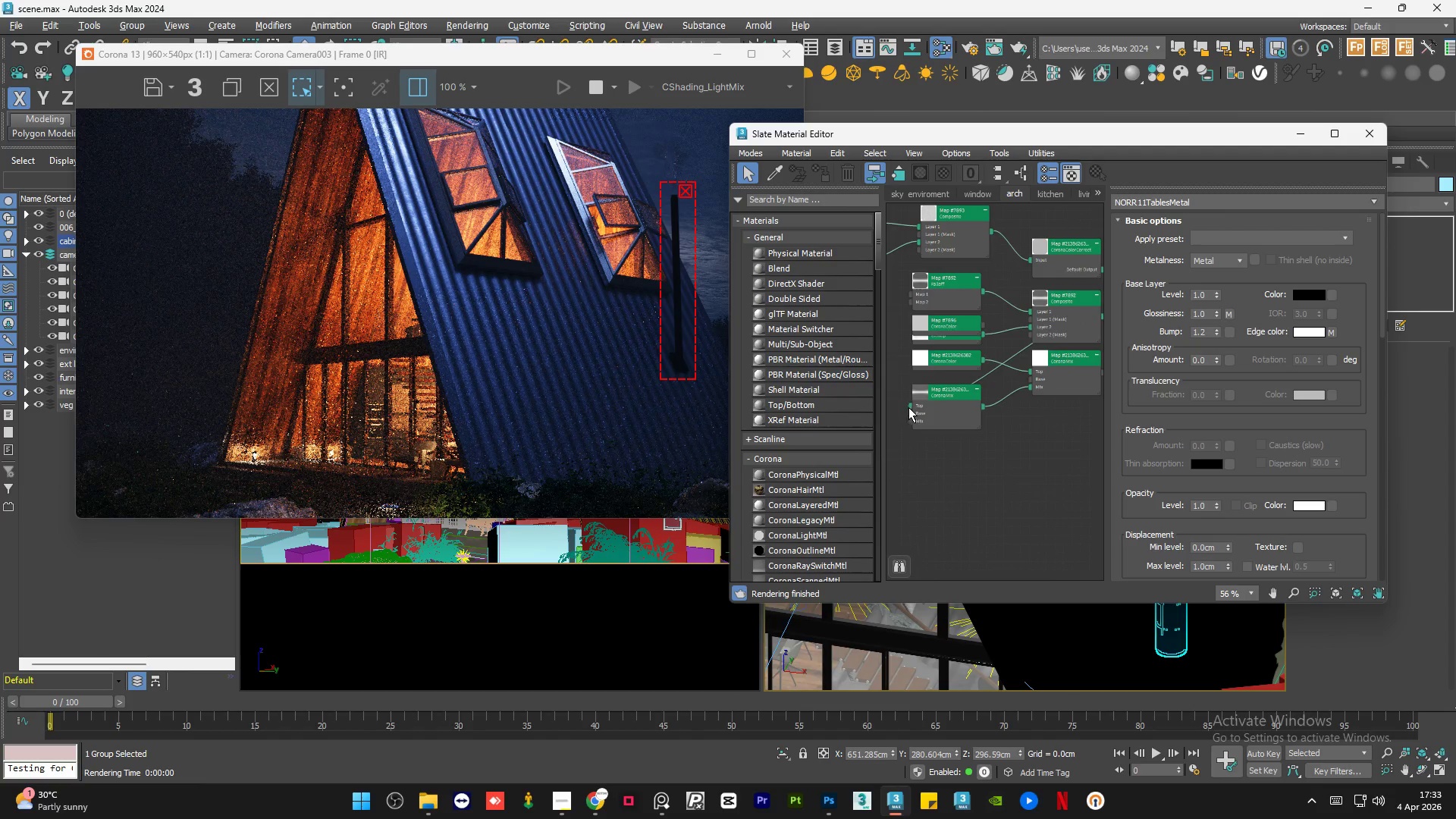 
scroll: coordinate [909, 407], scroll_direction: down, amount: 3.0
 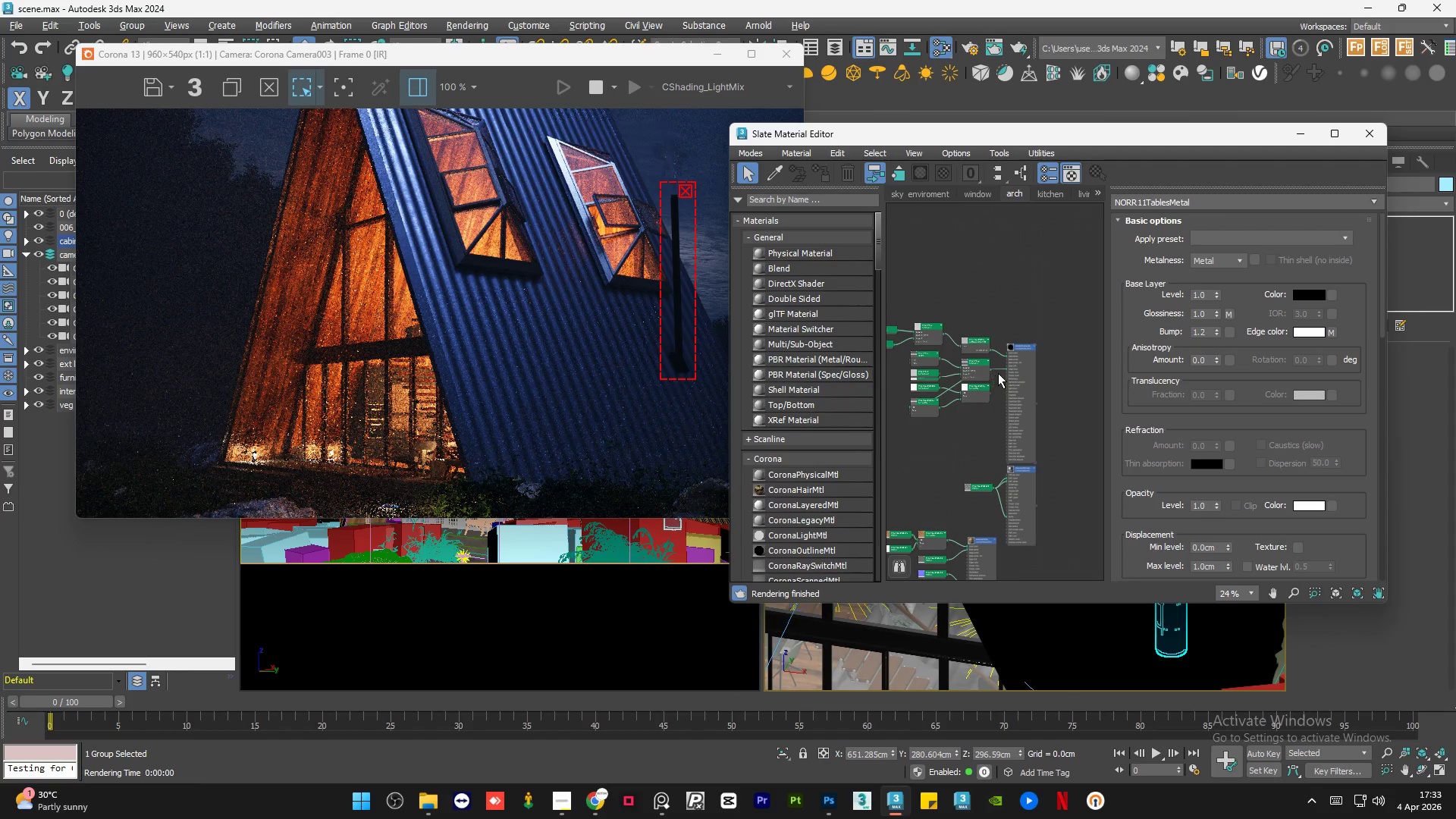 
scroll: coordinate [1008, 342], scroll_direction: up, amount: 10.0
 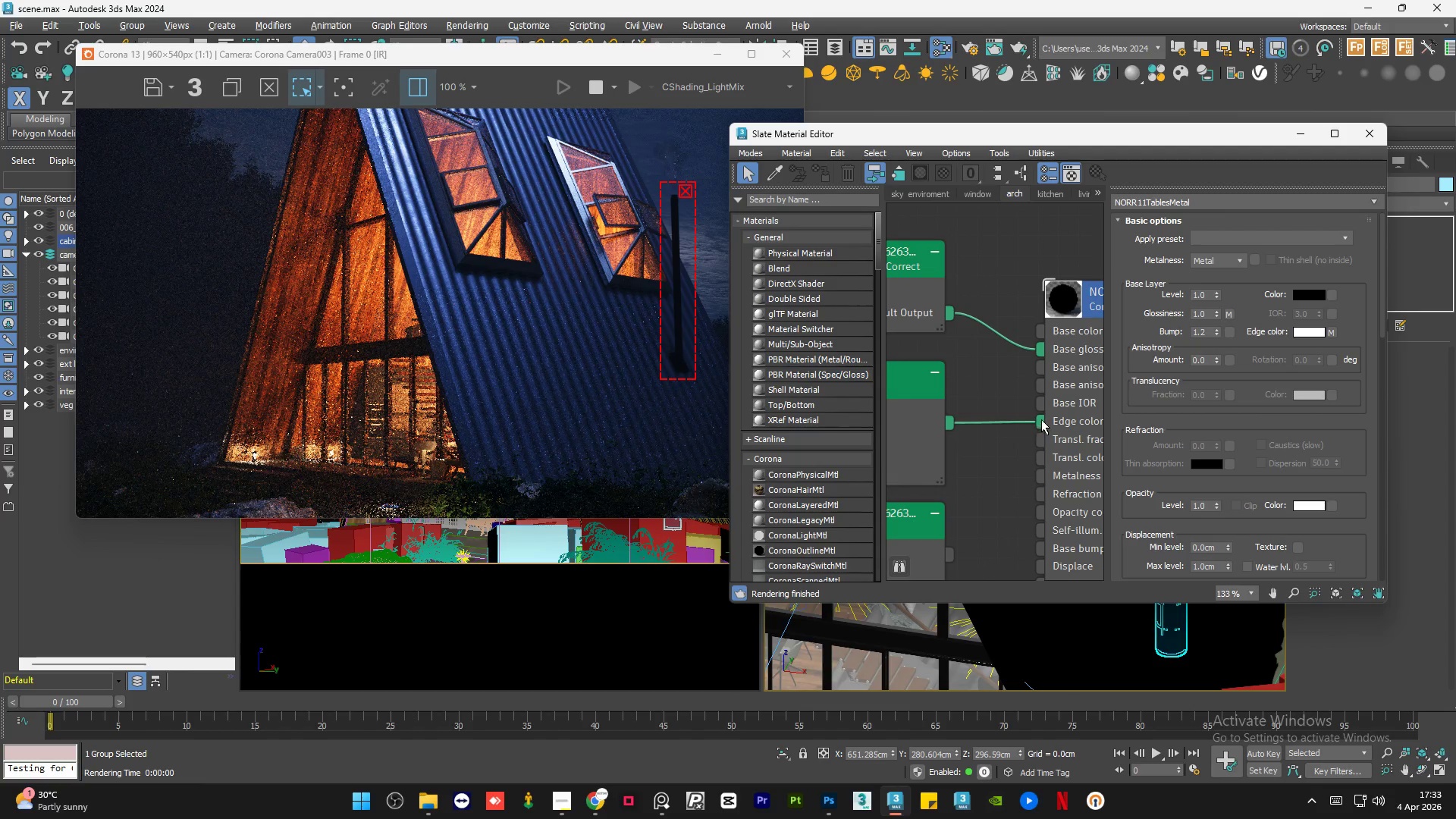 
left_click_drag(start_coordinate=[1041, 419], to_coordinate=[1016, 422])
 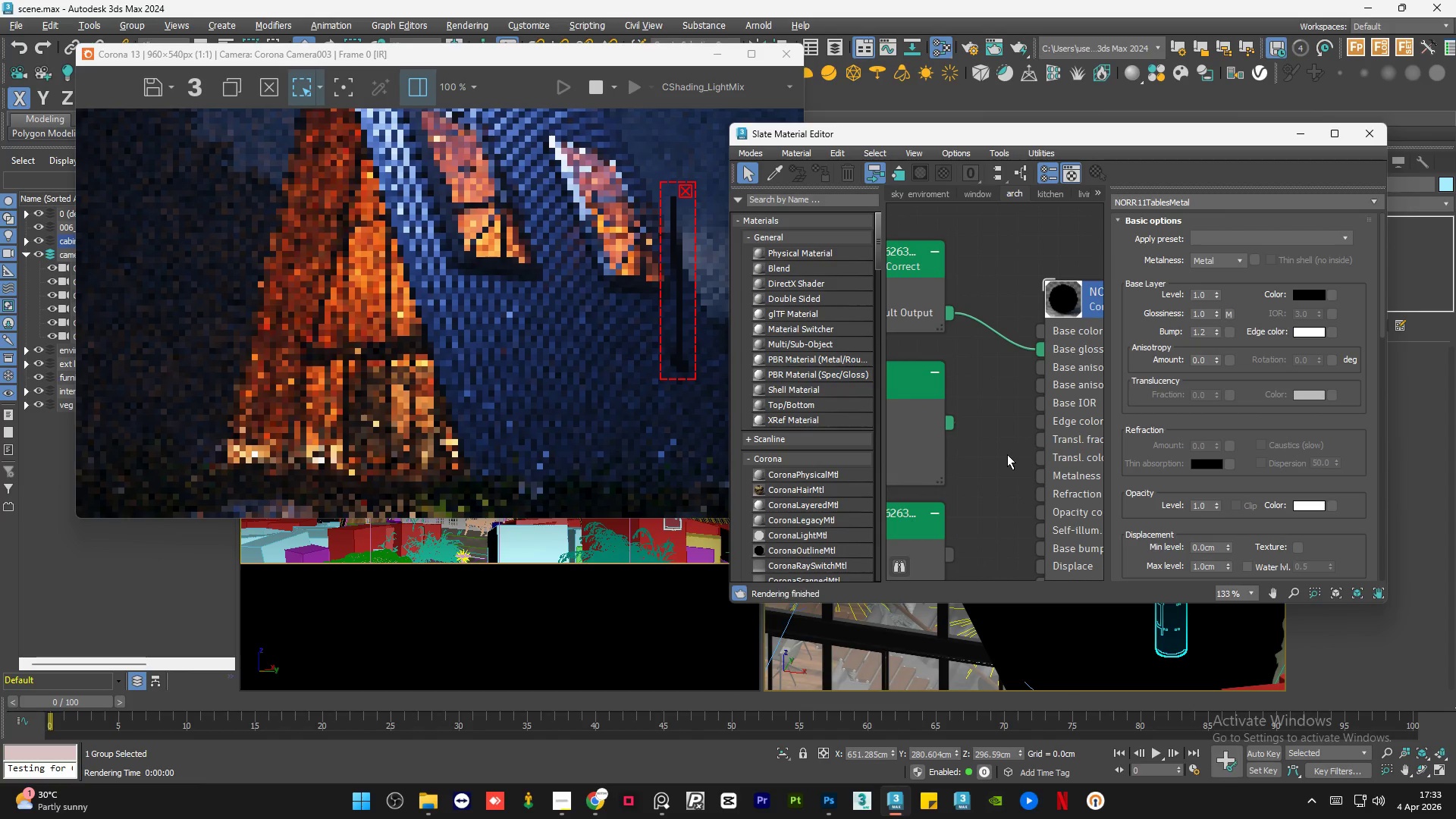 
double_click([1007, 454])
 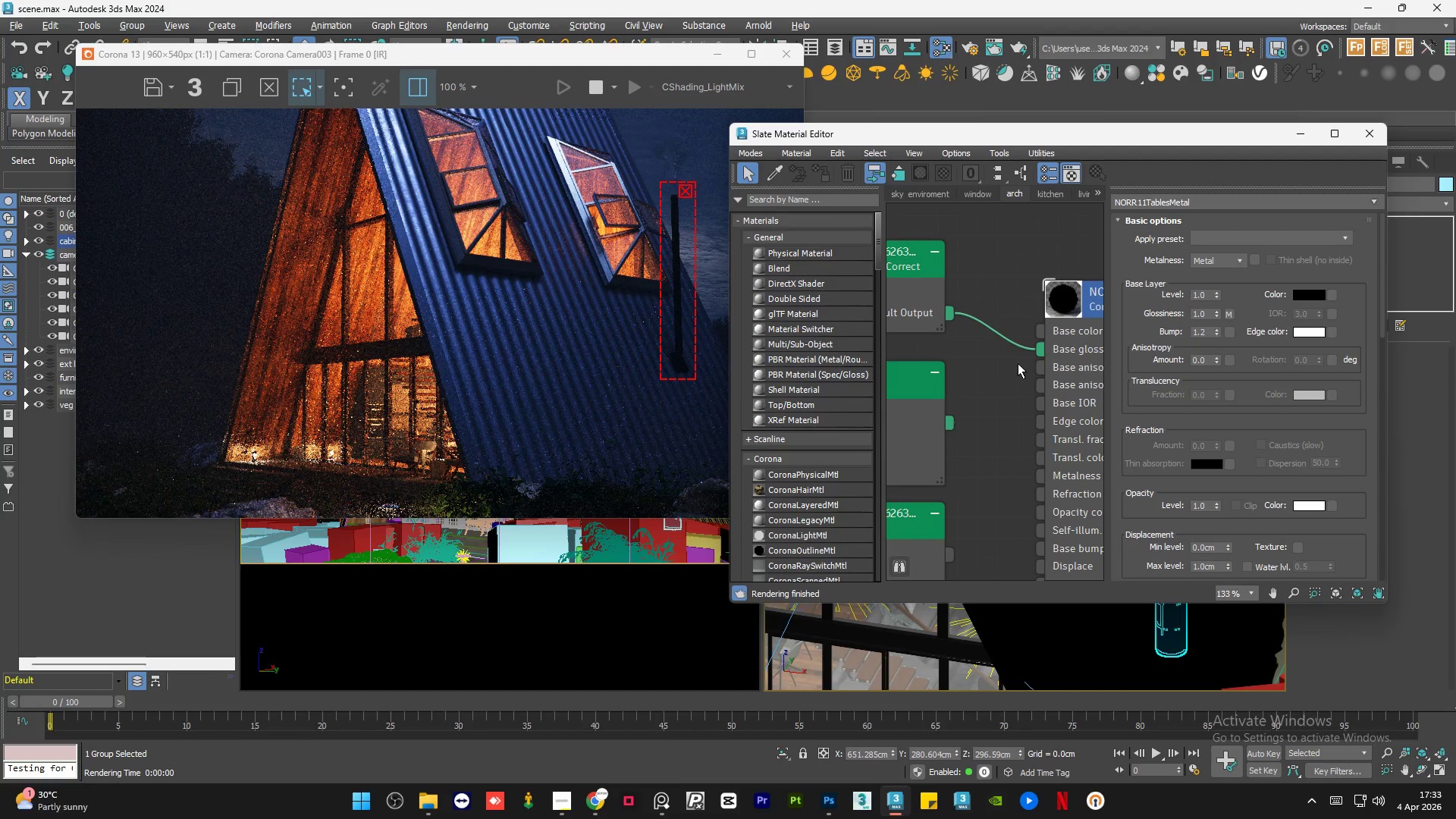 
scroll: coordinate [1007, 349], scroll_direction: down, amount: 3.0
 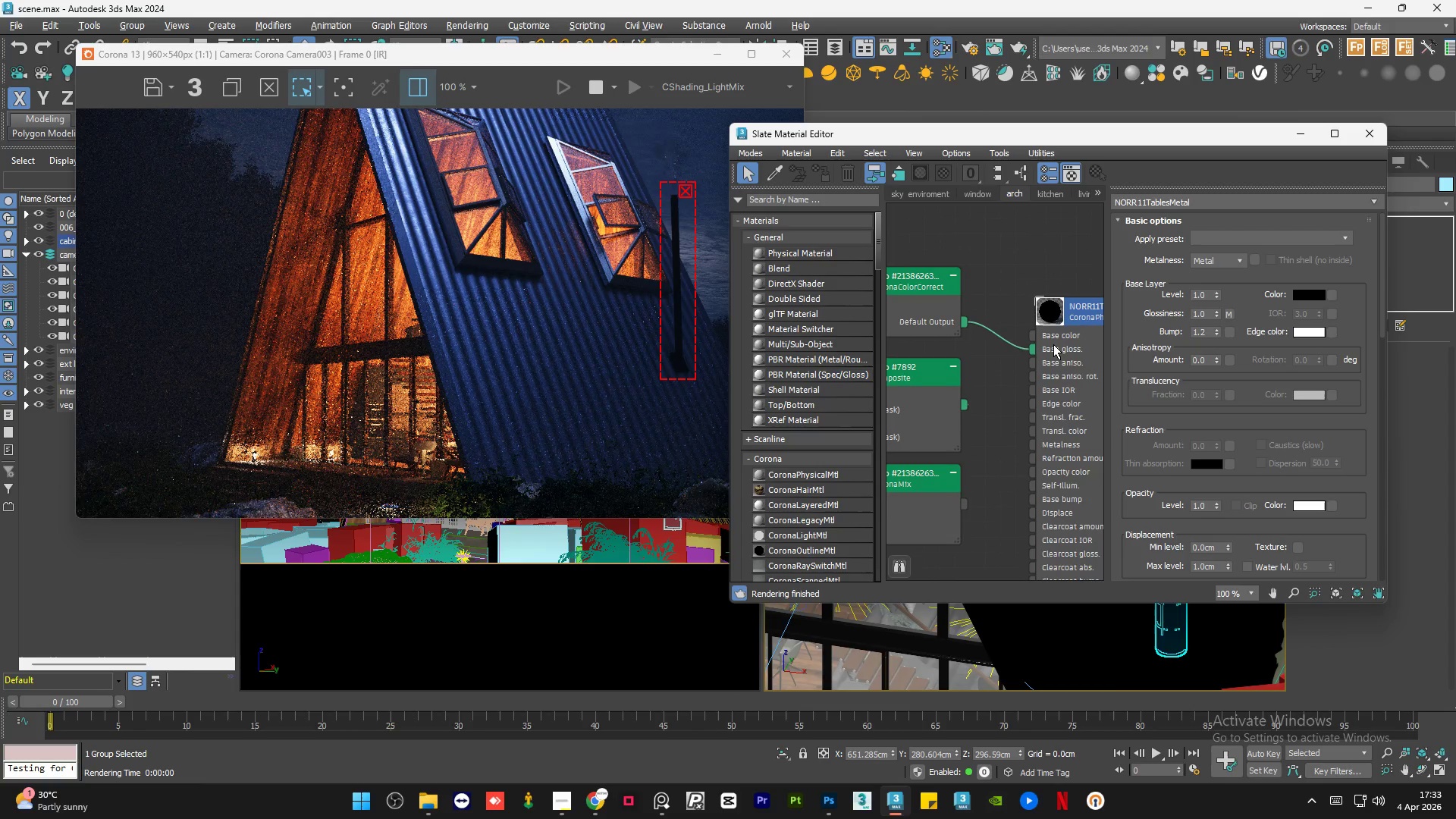 
left_click_drag(start_coordinate=[1024, 352], to_coordinate=[1007, 353])
 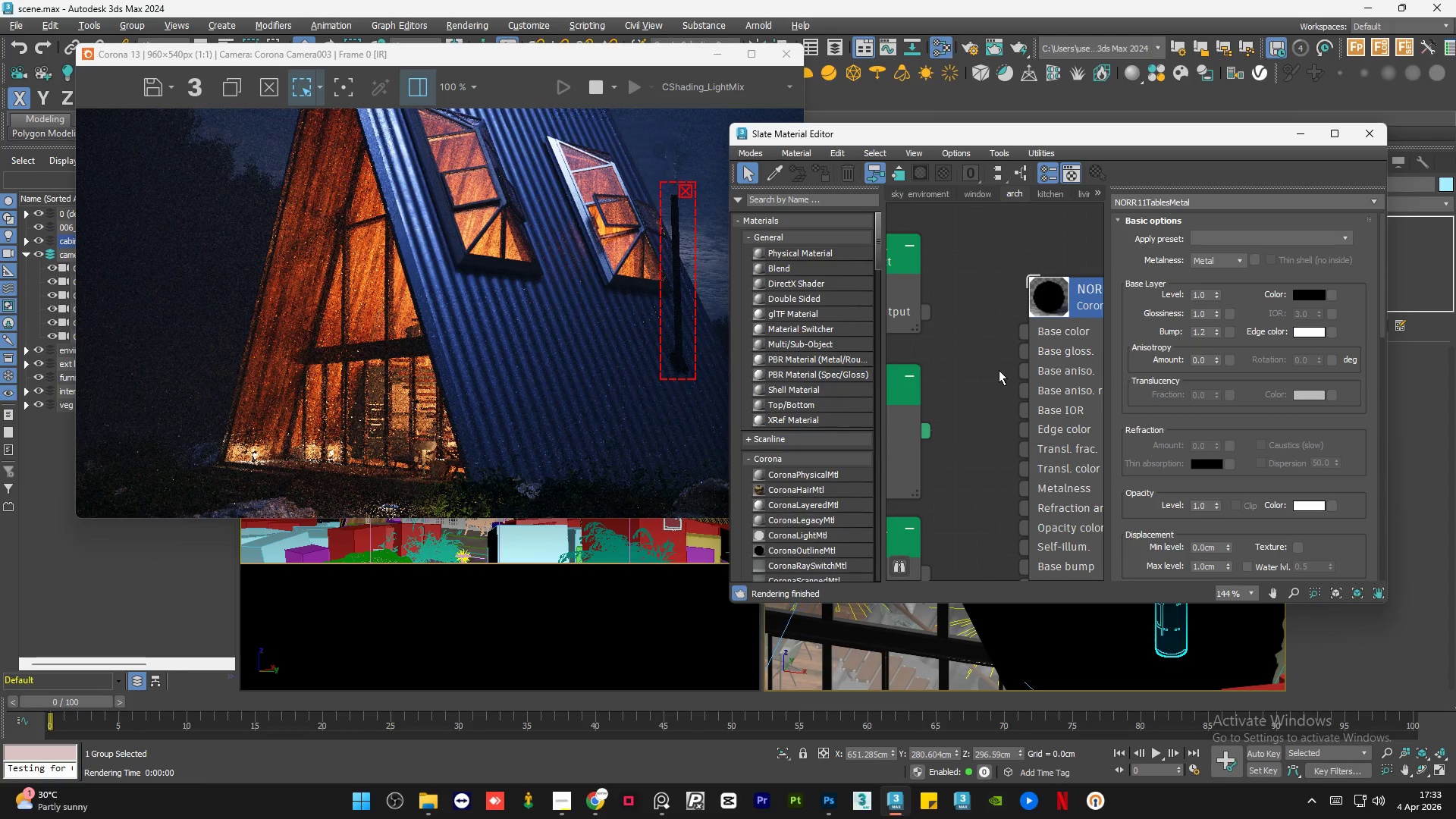 
scroll: coordinate [1051, 344], scroll_direction: up, amount: 4.0
 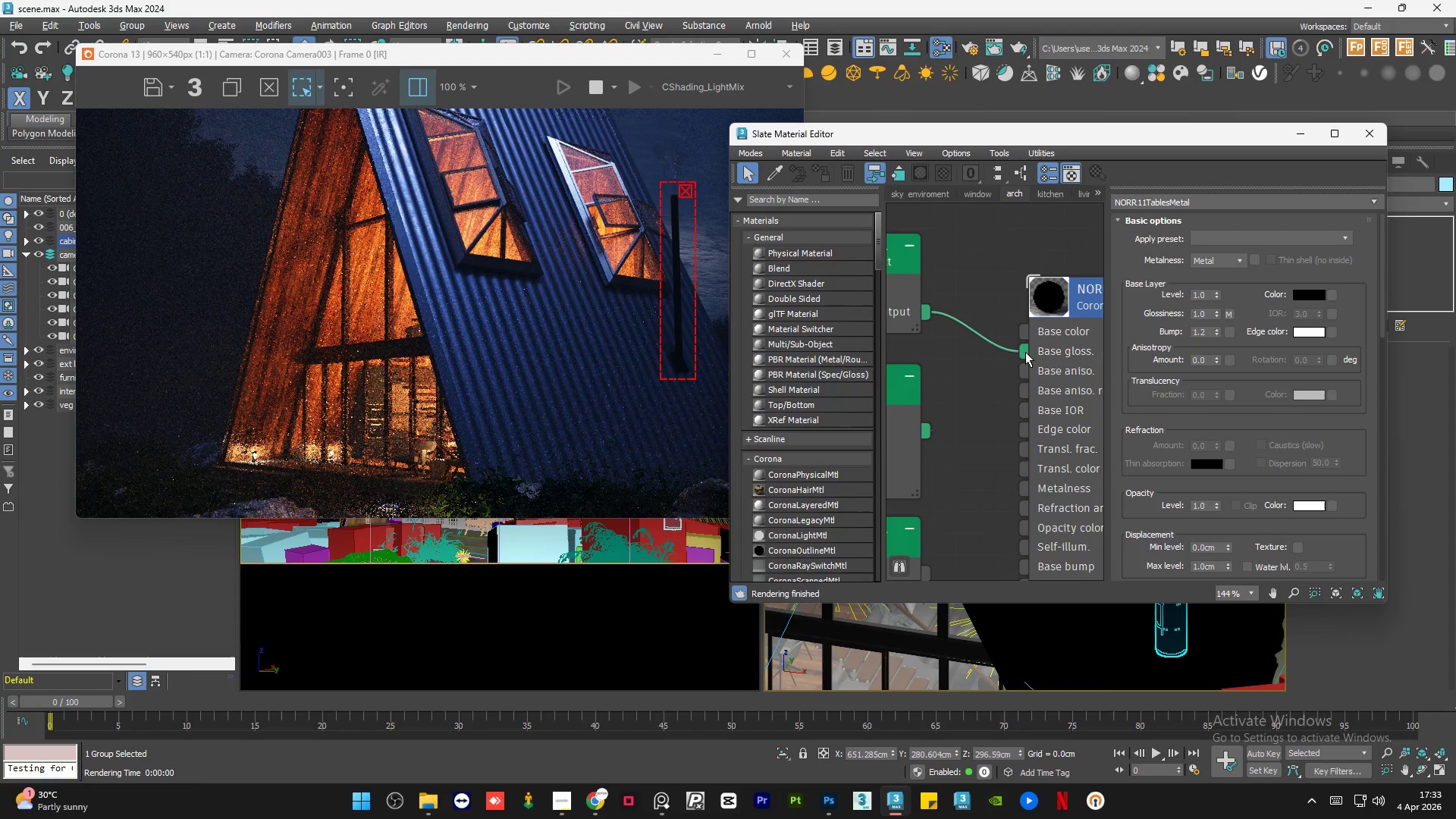 
double_click([999, 370])
 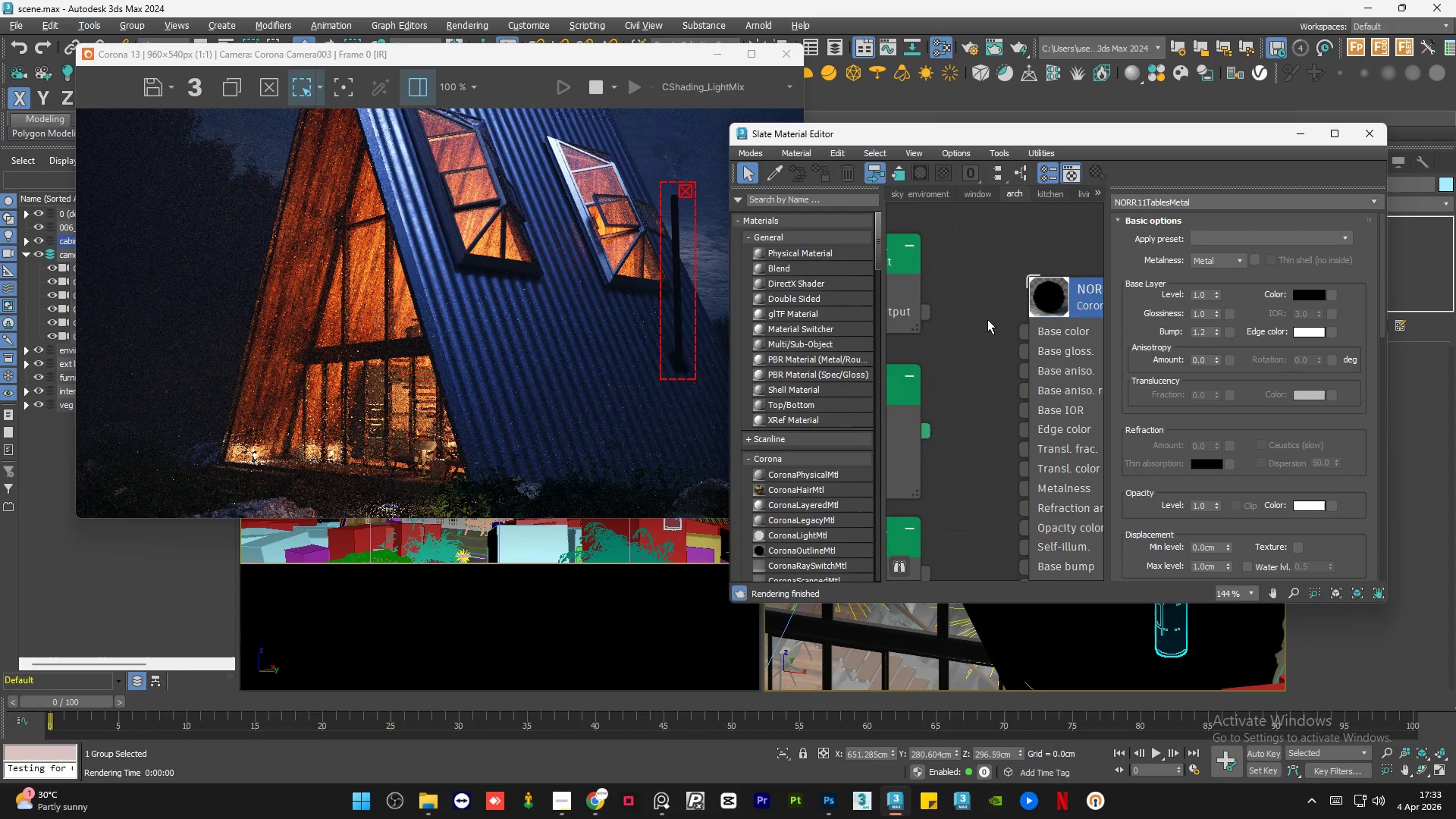 
left_click([1019, 306])
 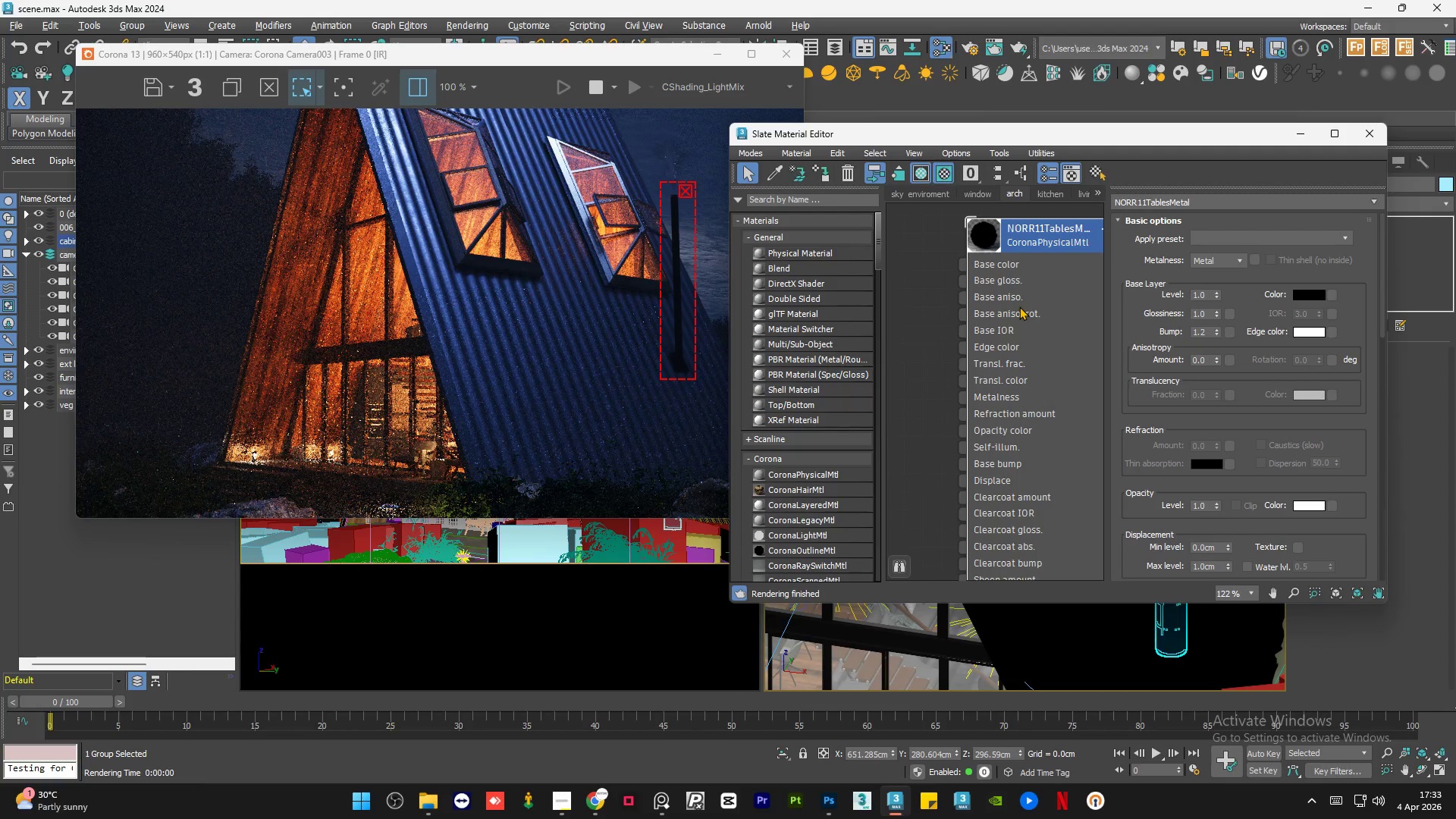 
scroll: coordinate [1012, 243], scroll_direction: down, amount: 2.0
 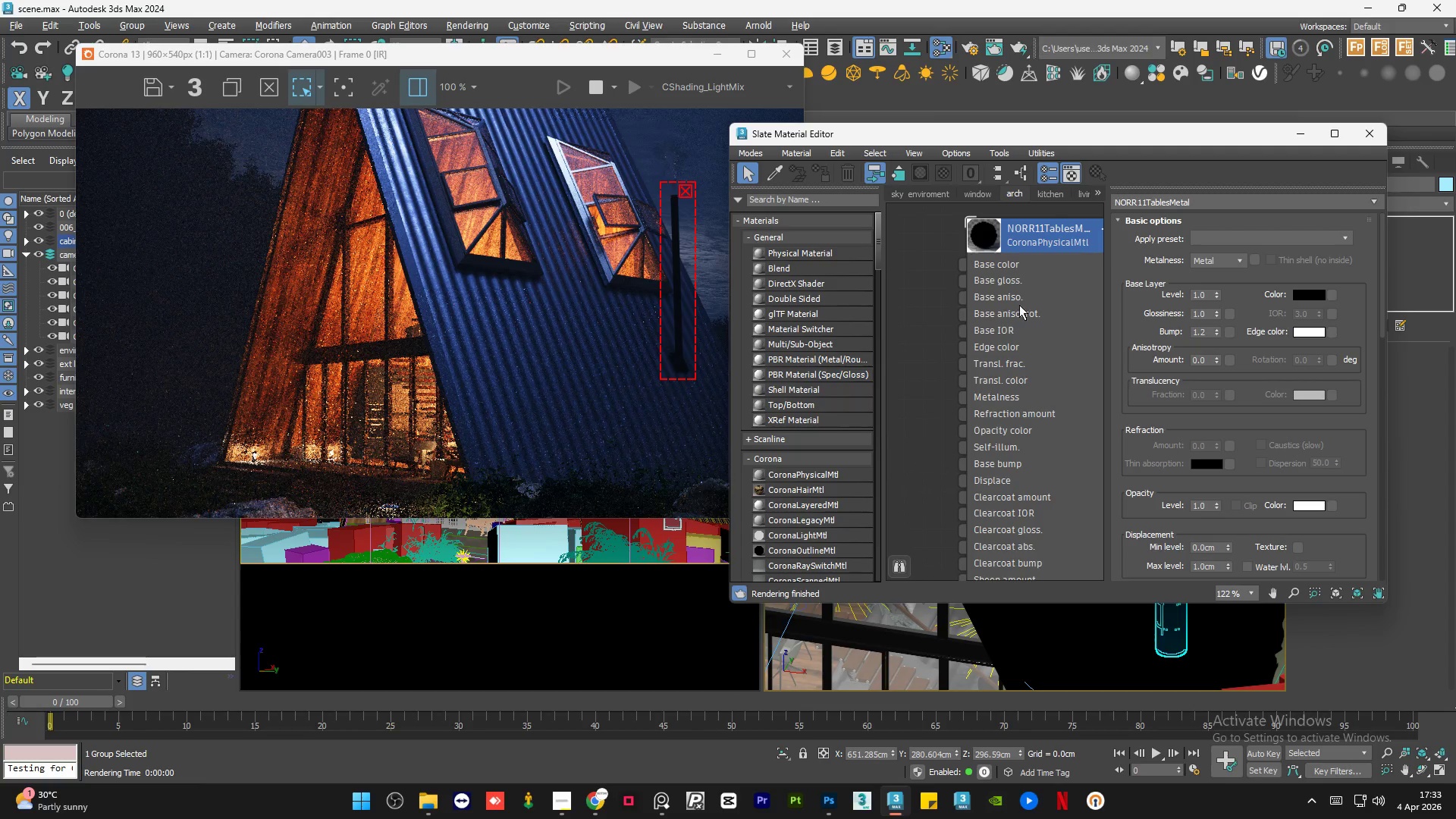 
double_click([1019, 306])
 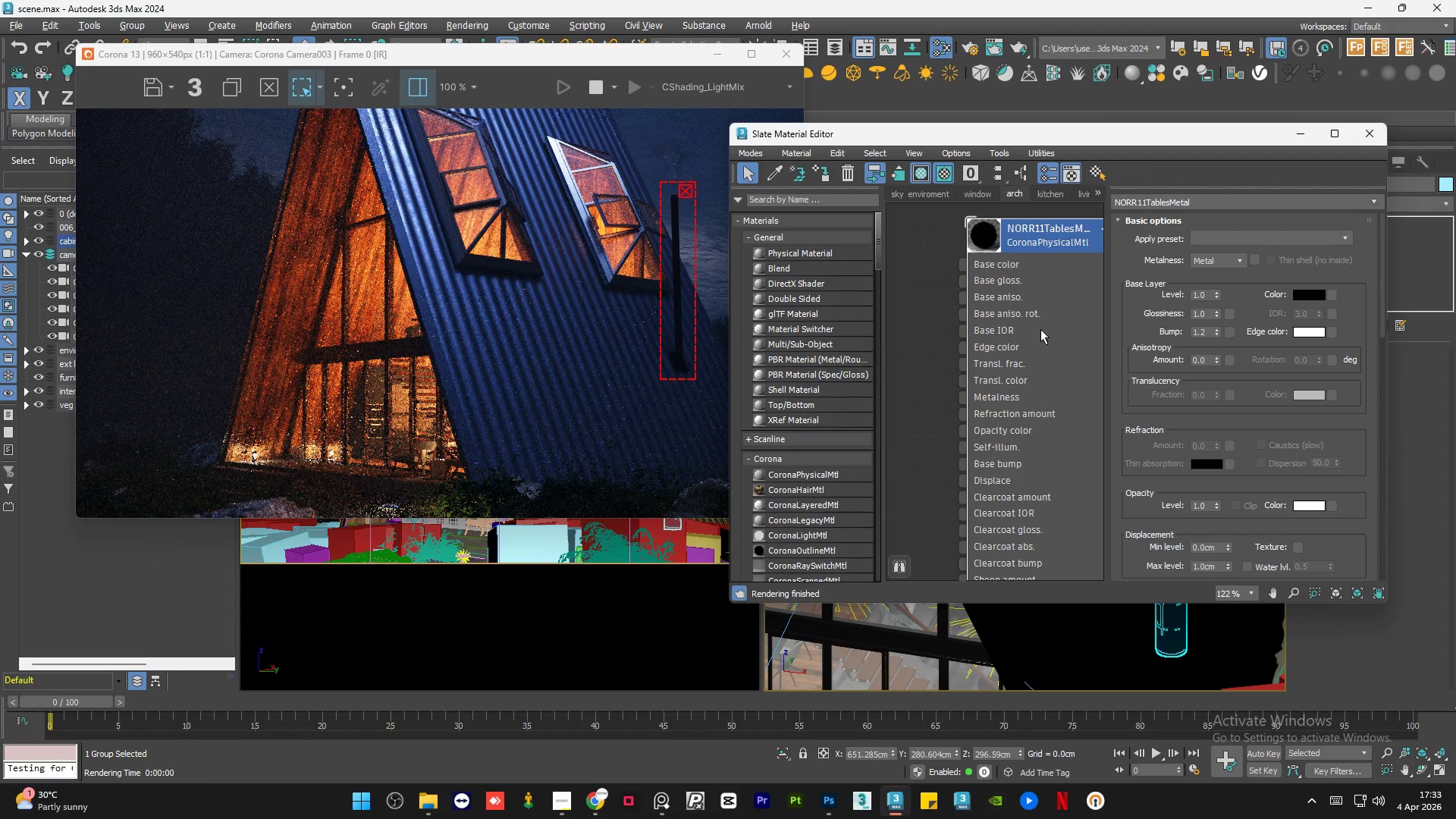 
scroll: coordinate [1043, 330], scroll_direction: down, amount: 9.0
 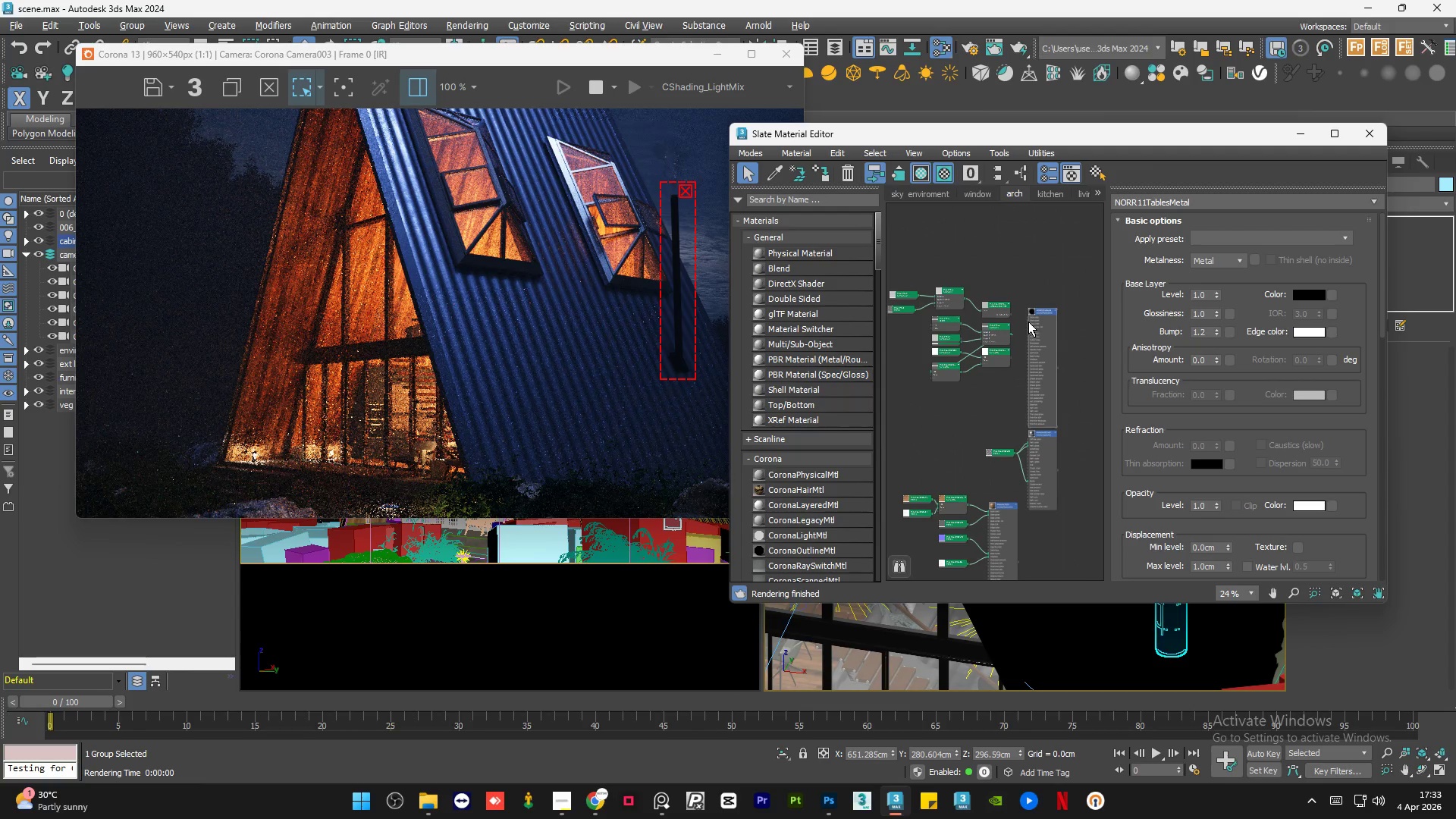 
scroll: coordinate [1043, 323], scroll_direction: up, amount: 10.0
 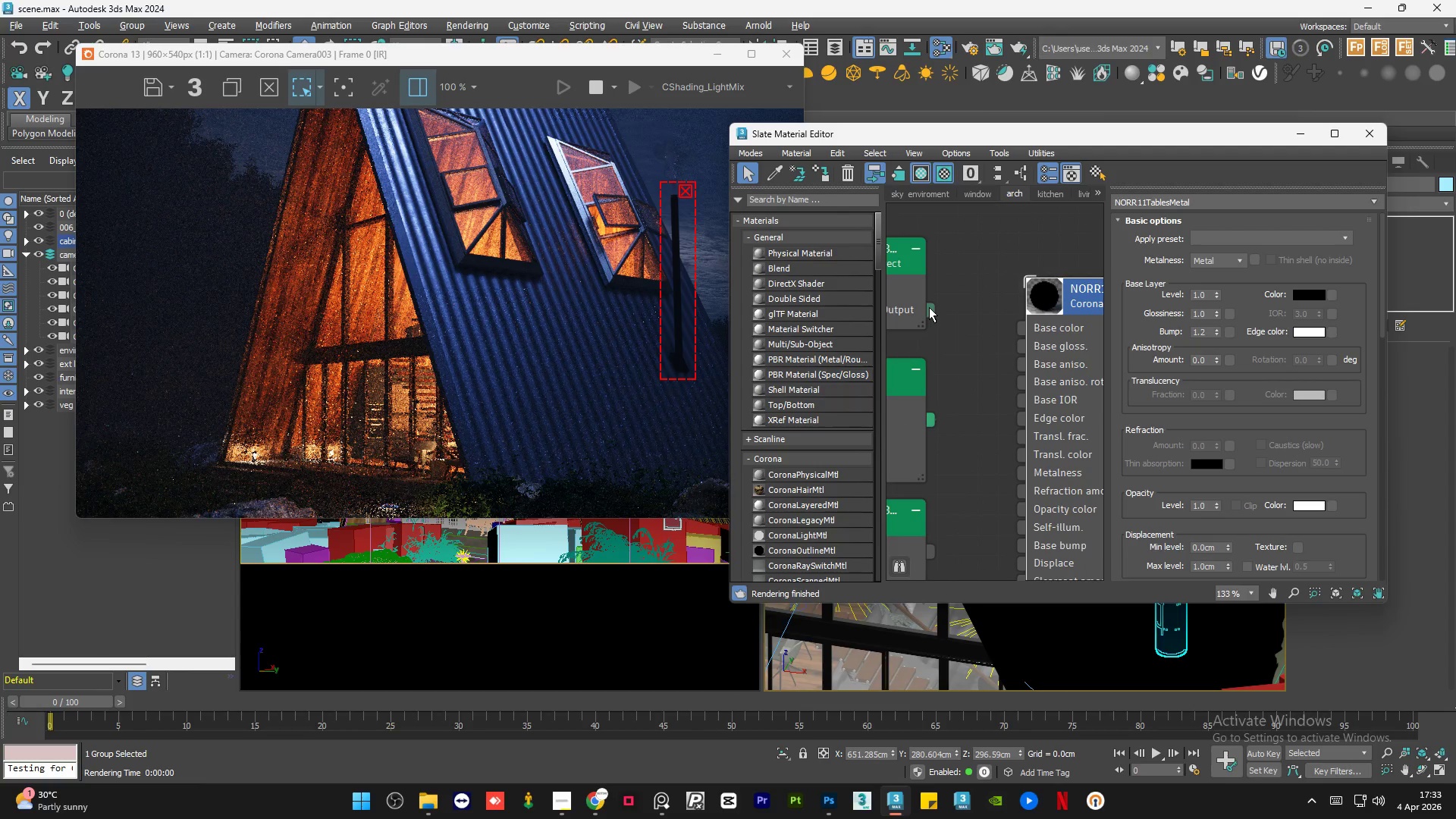 
left_click_drag(start_coordinate=[929, 307], to_coordinate=[1021, 350])
 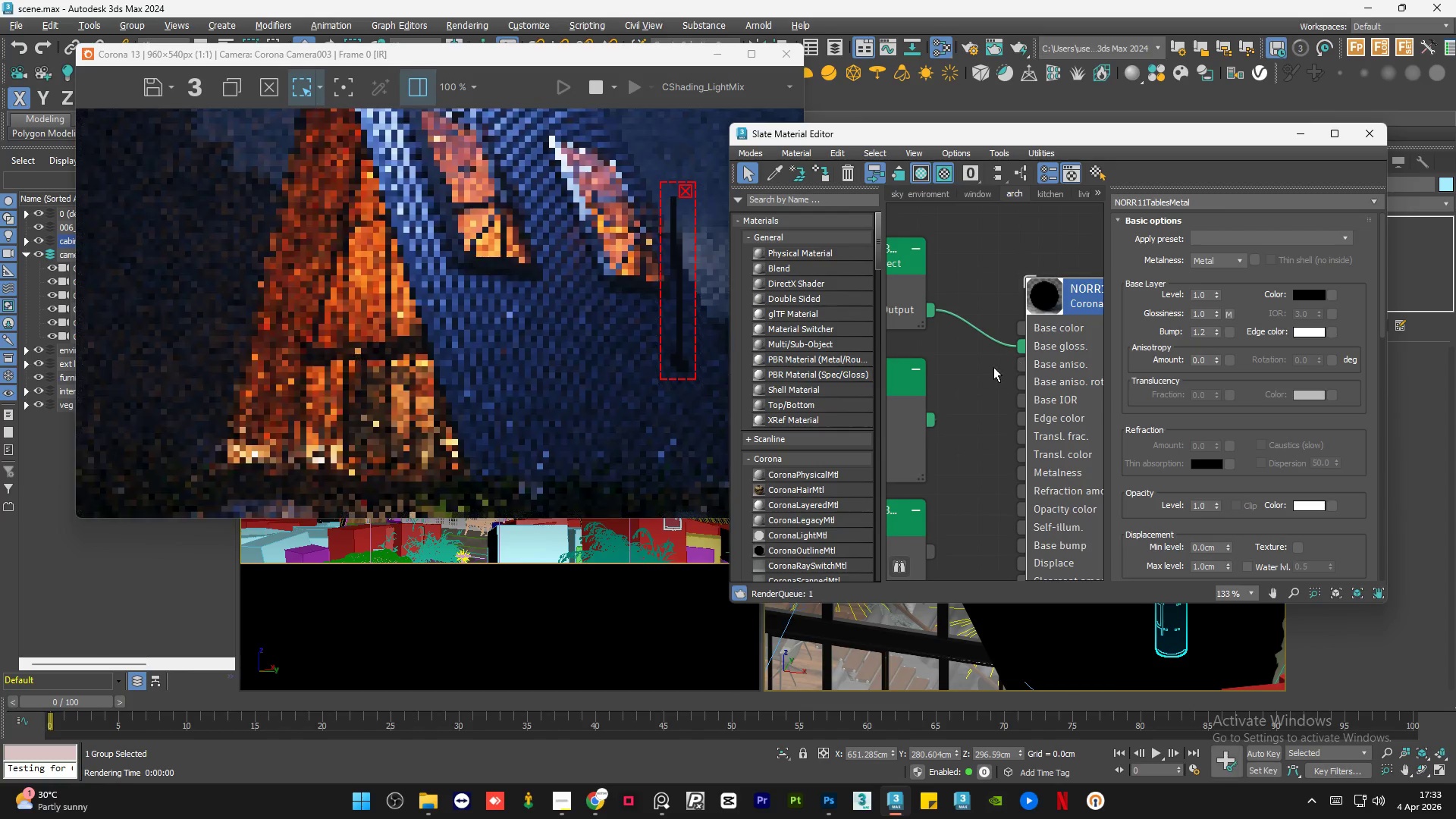 
left_click([993, 367])
 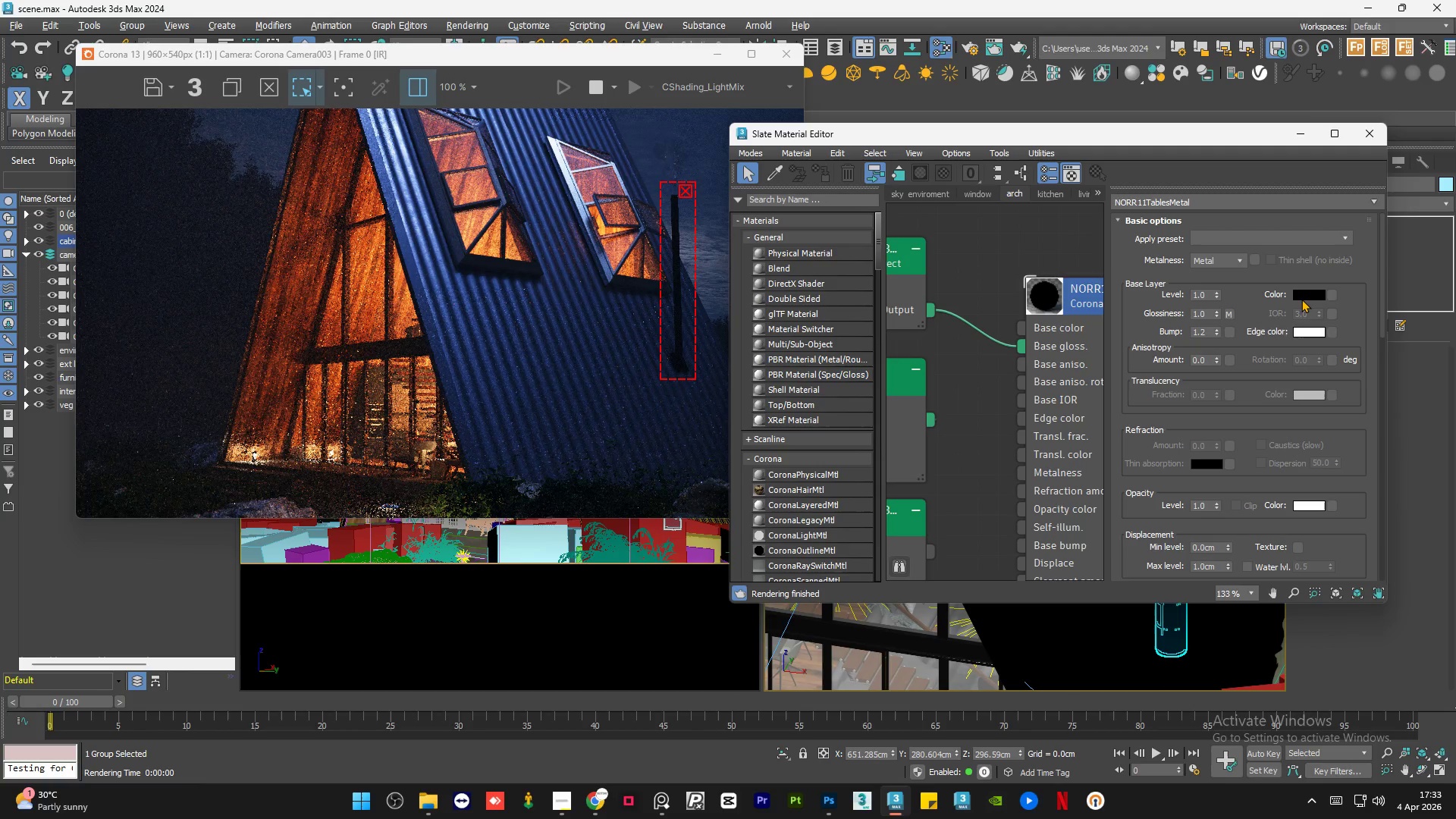 
left_click([1303, 294])
 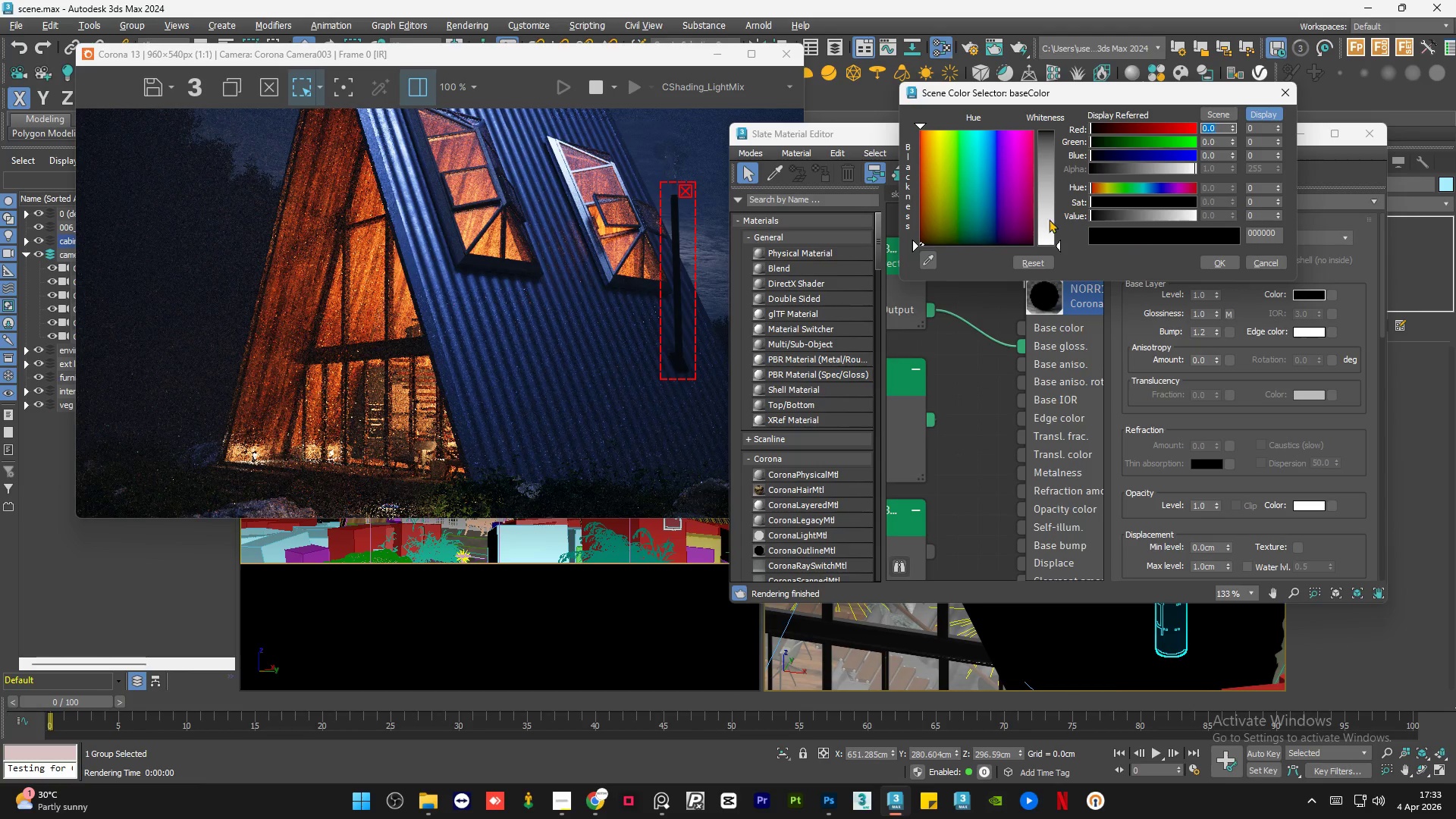 
left_click([1044, 208])
 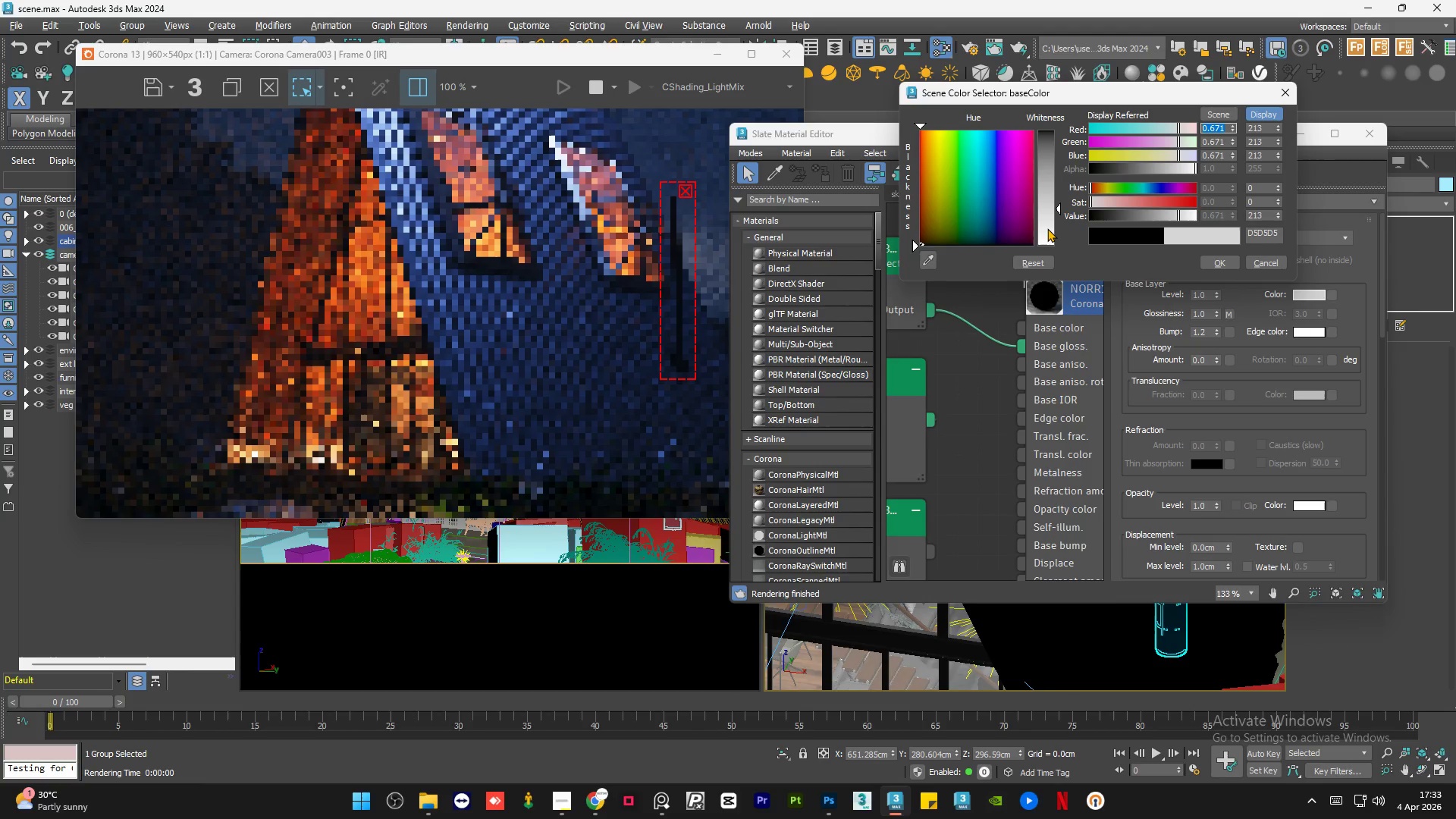 
left_click([1047, 228])
 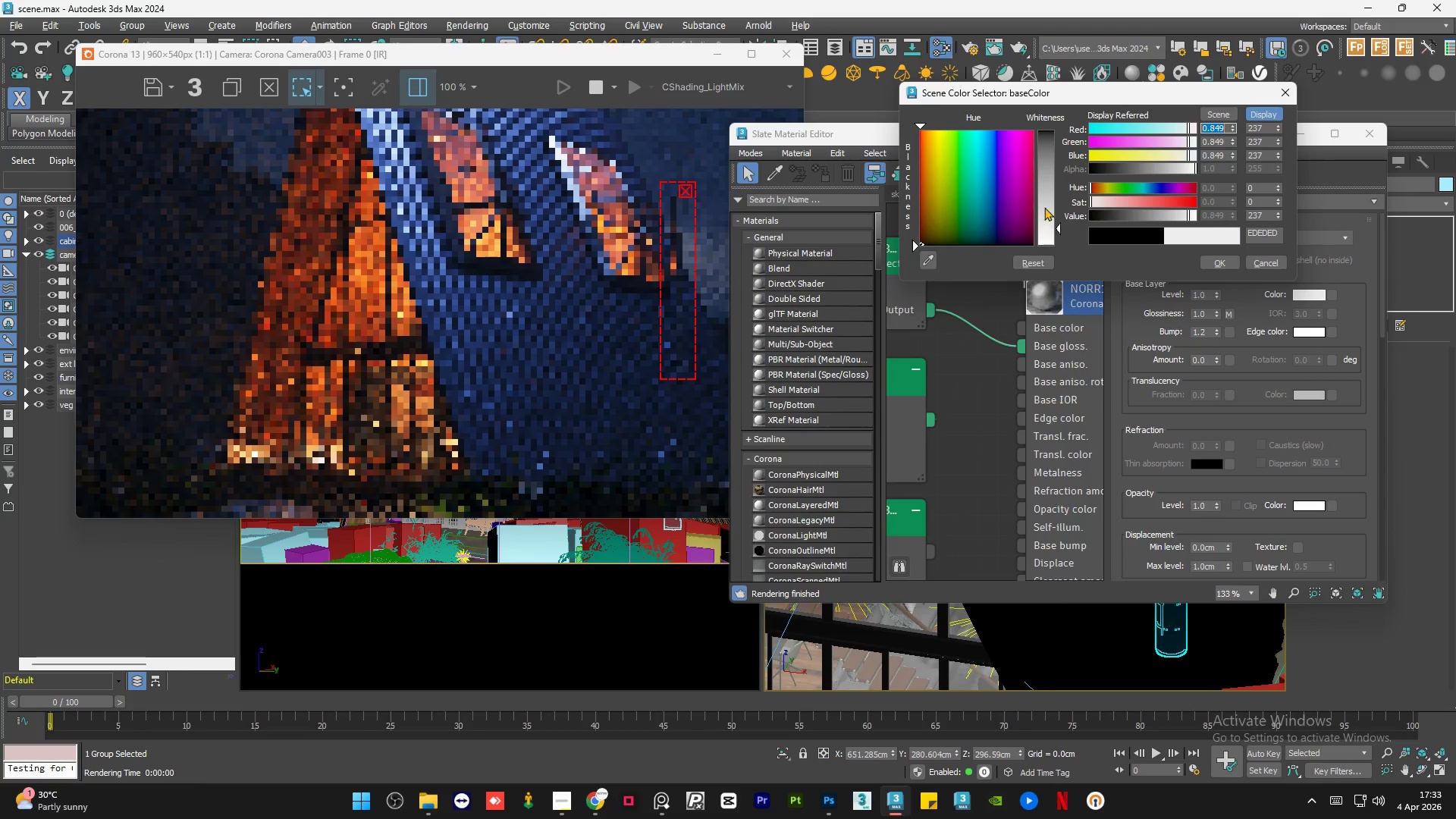 
left_click_drag(start_coordinate=[1043, 161], to_coordinate=[1049, 130])
 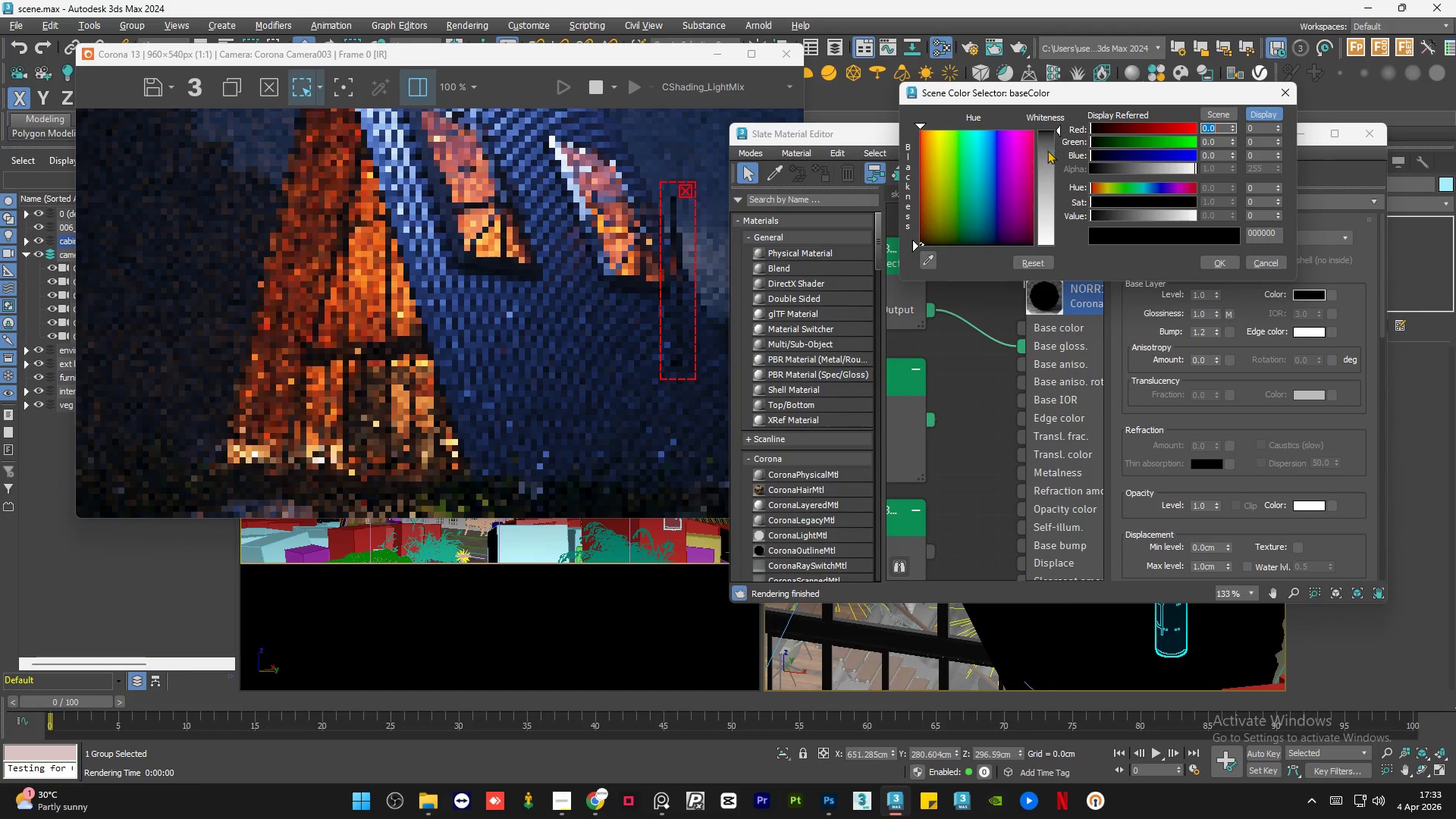 
left_click_drag(start_coordinate=[1046, 177], to_coordinate=[1056, 246])
 